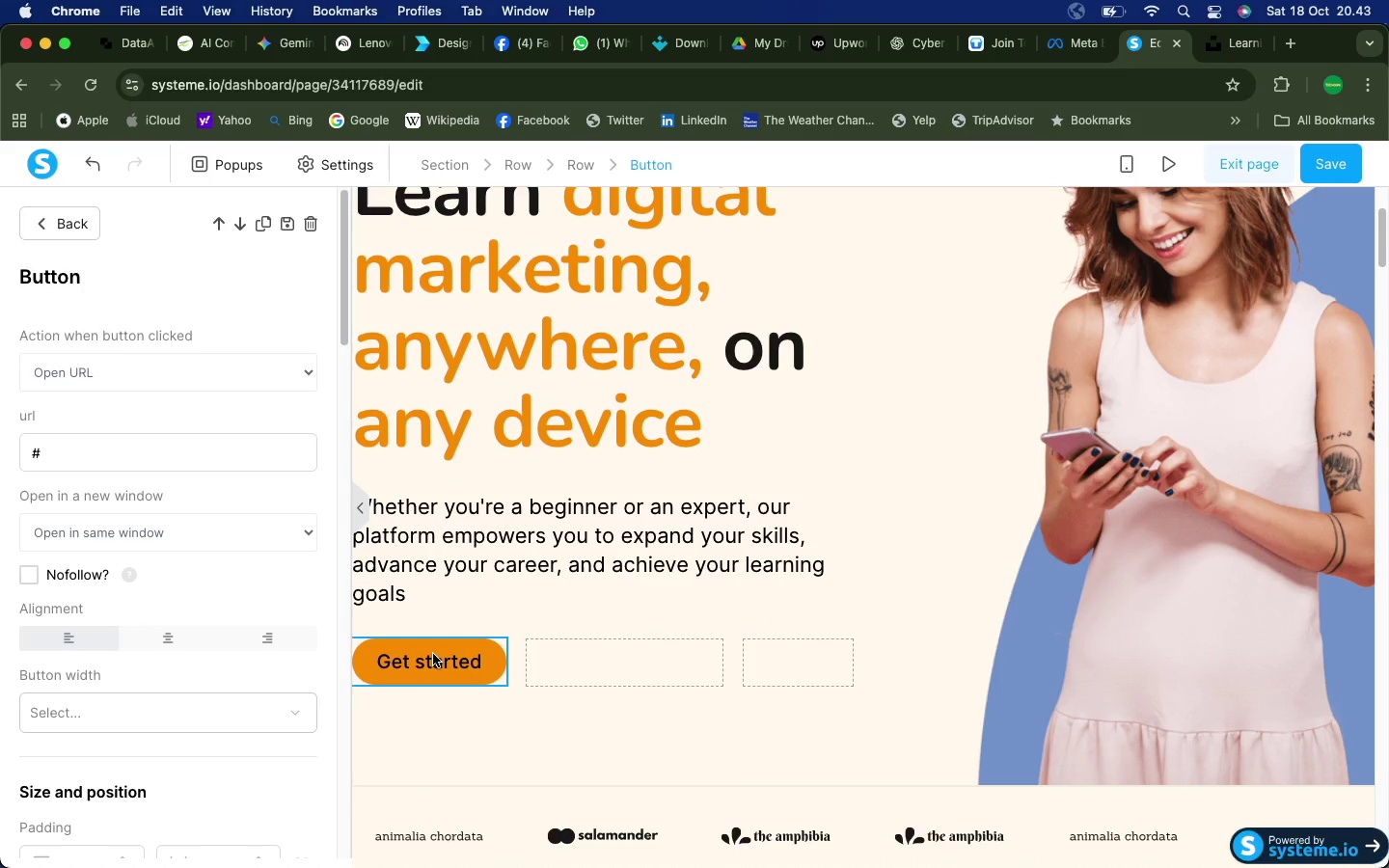 
left_click([1250, 164])
 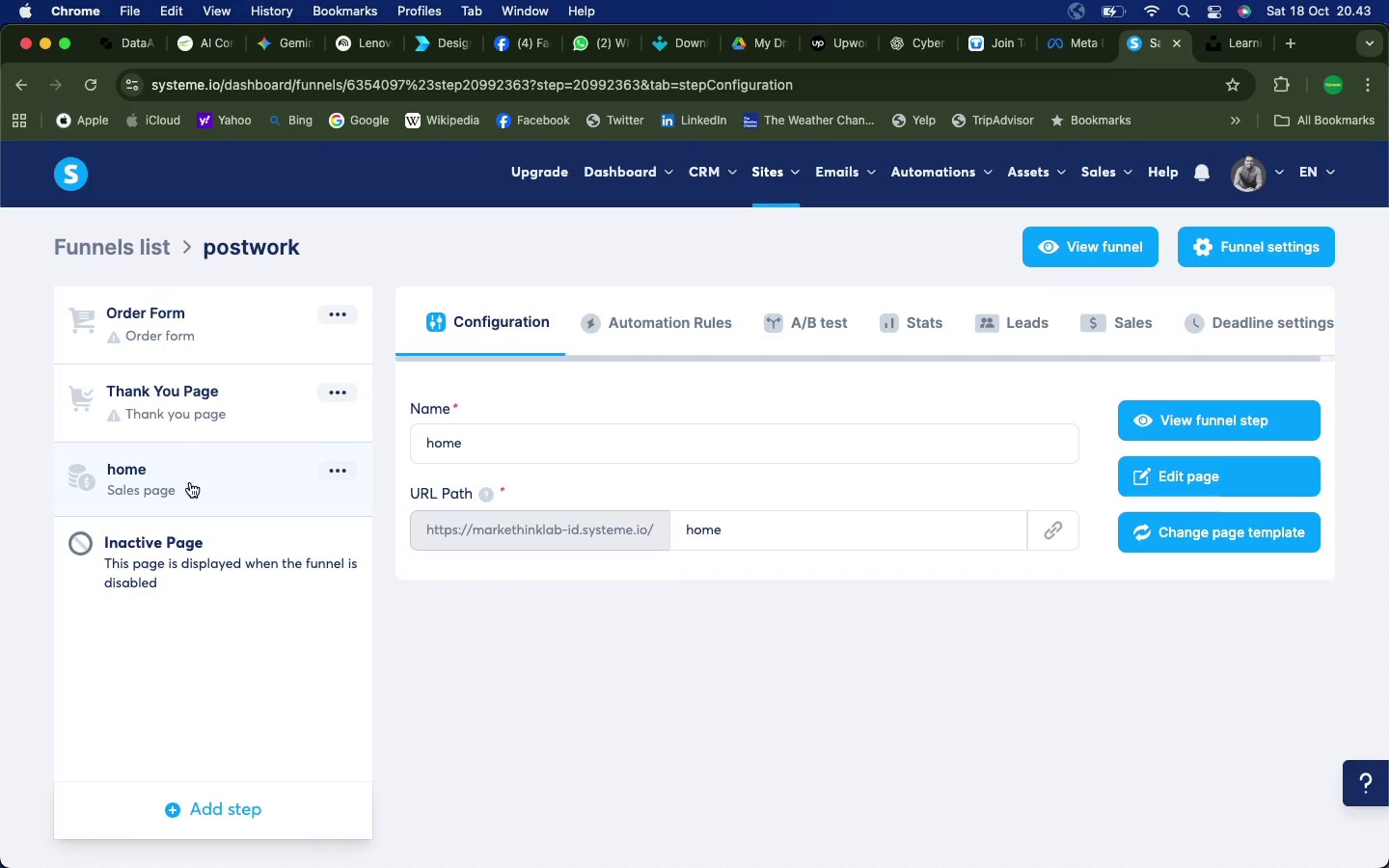 
wait(6.77)
 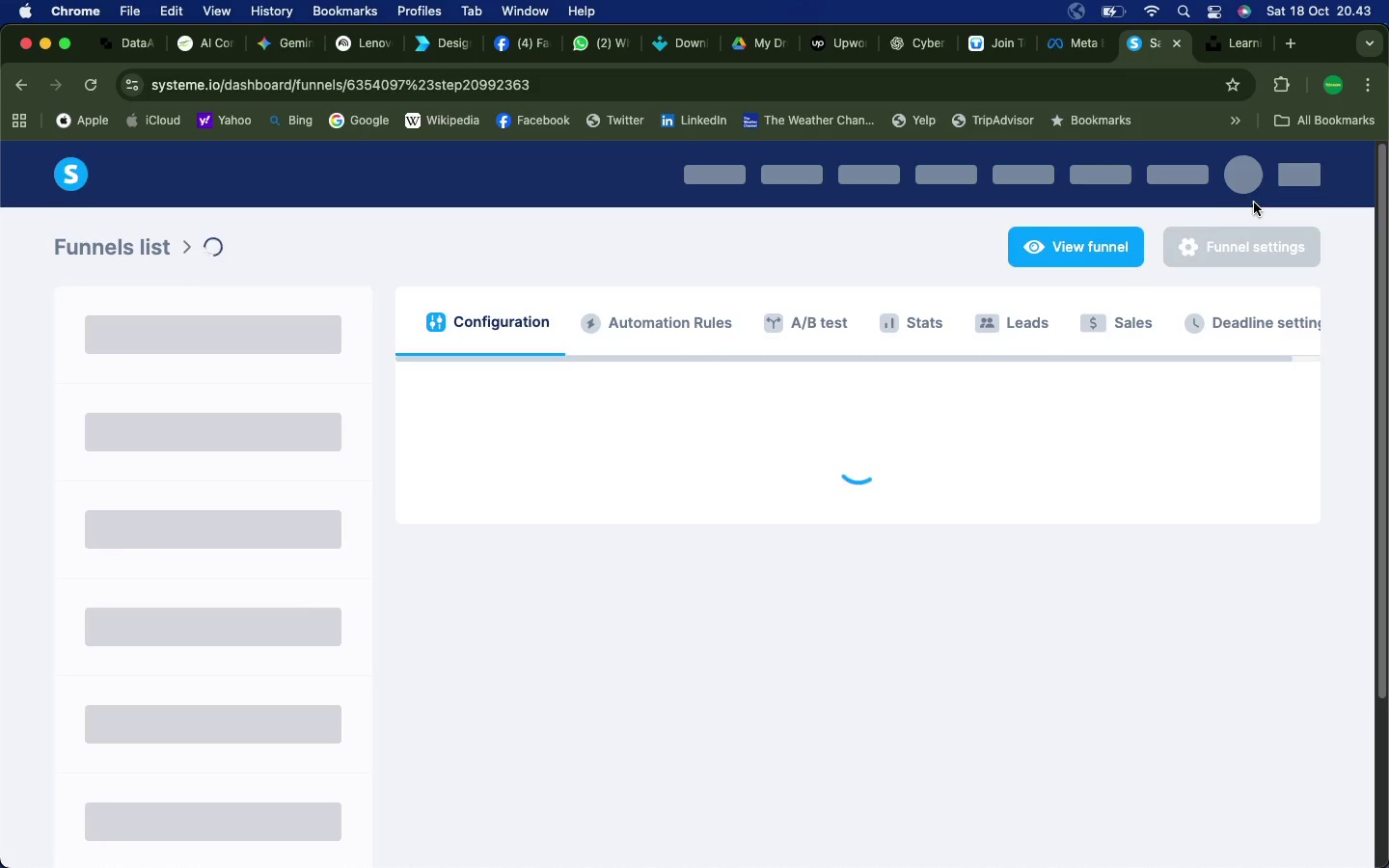 
left_click_drag(start_coordinate=[178, 486], to_coordinate=[192, 325])
 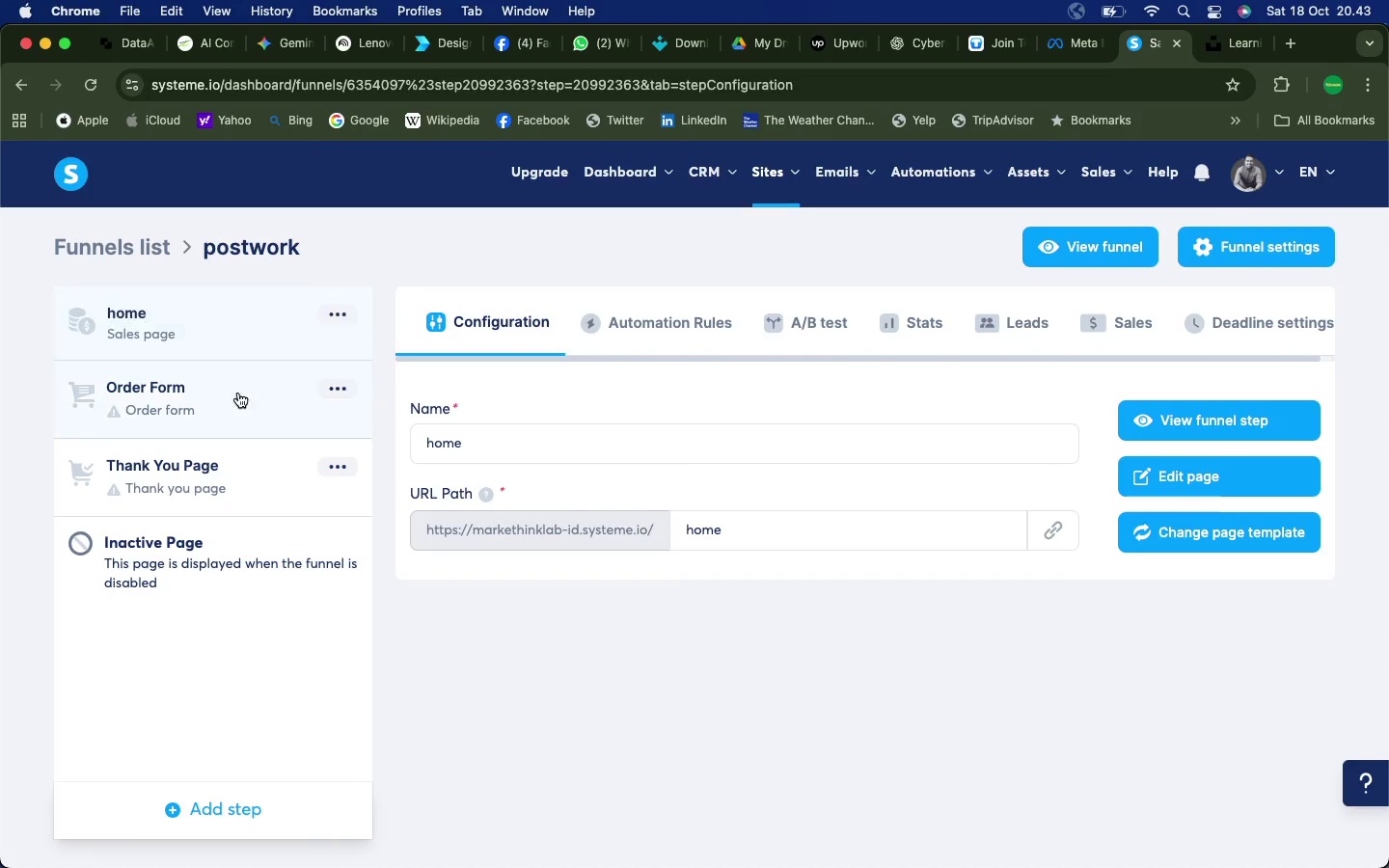 
left_click([228, 404])
 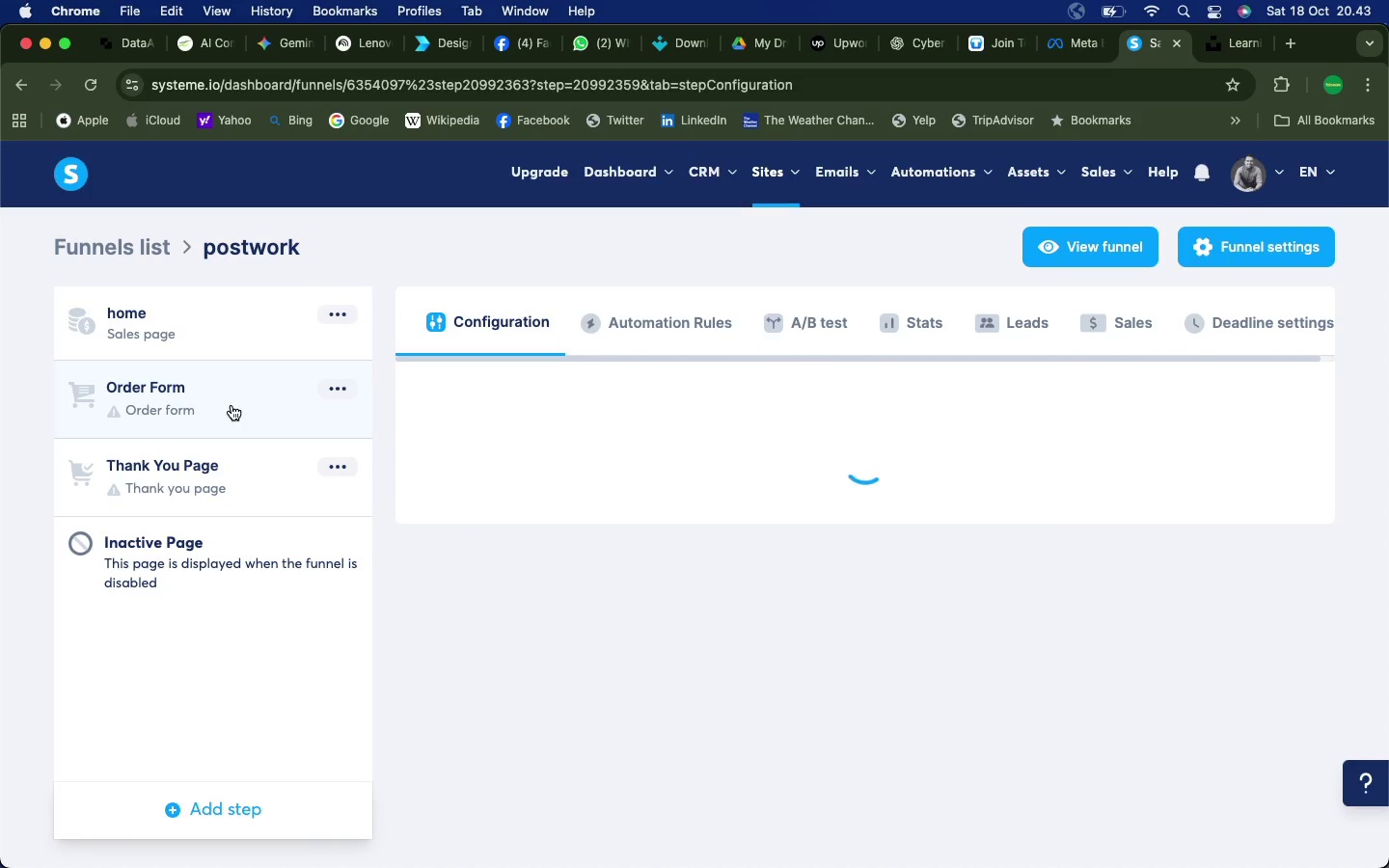 
mouse_move([665, 500])
 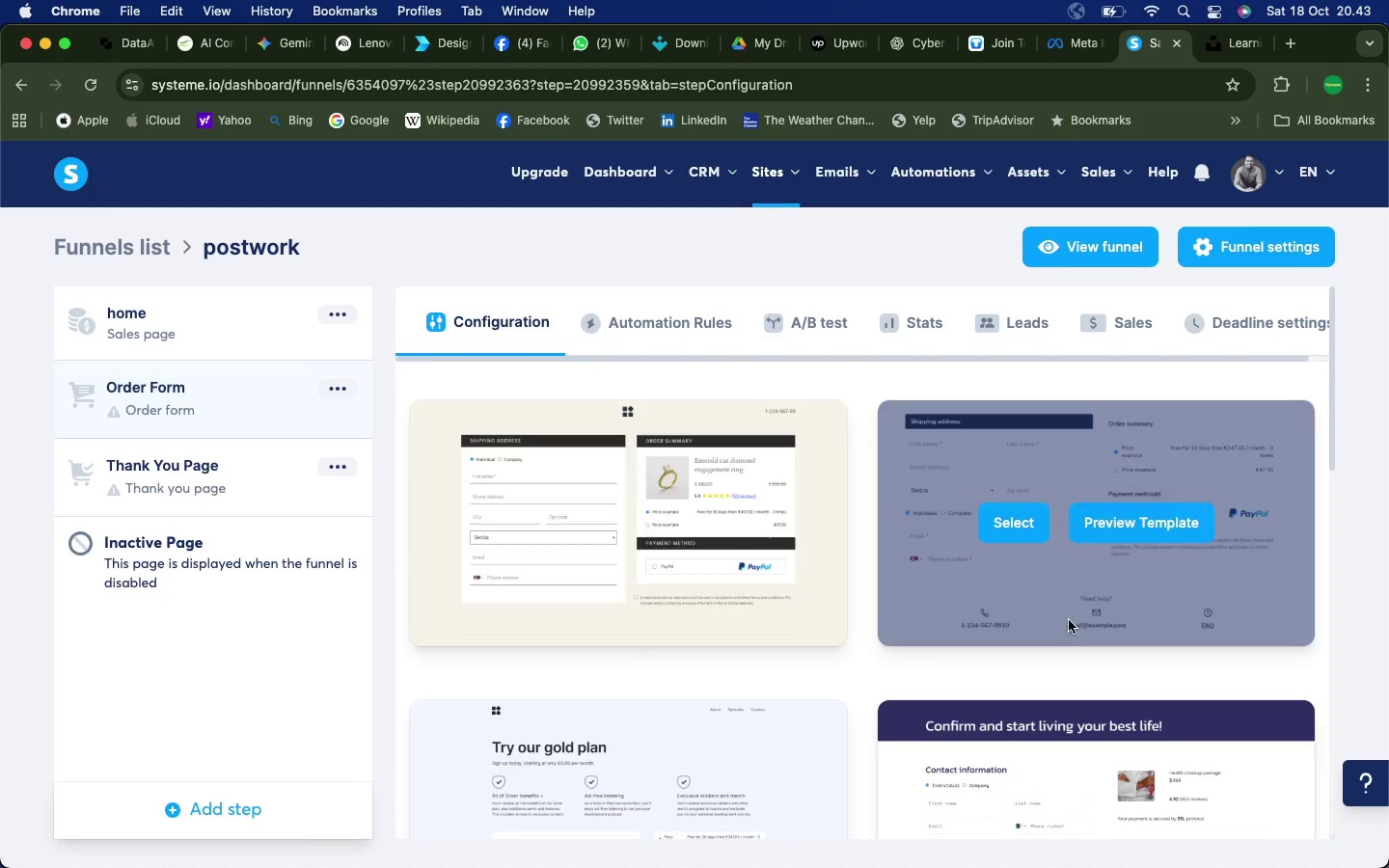 
scroll: coordinate [856, 650], scroll_direction: down, amount: 62.0
 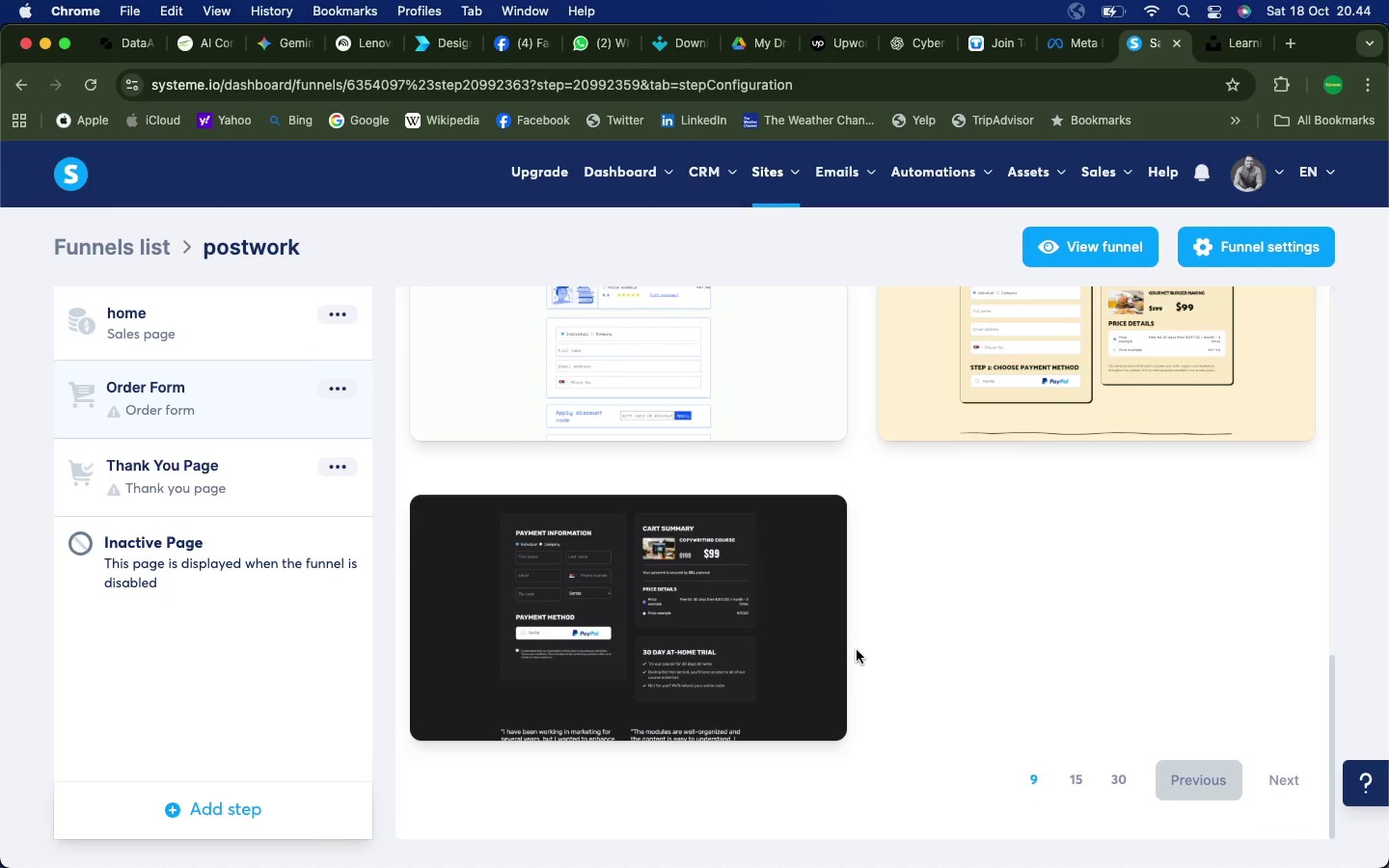 
left_click([1119, 787])
 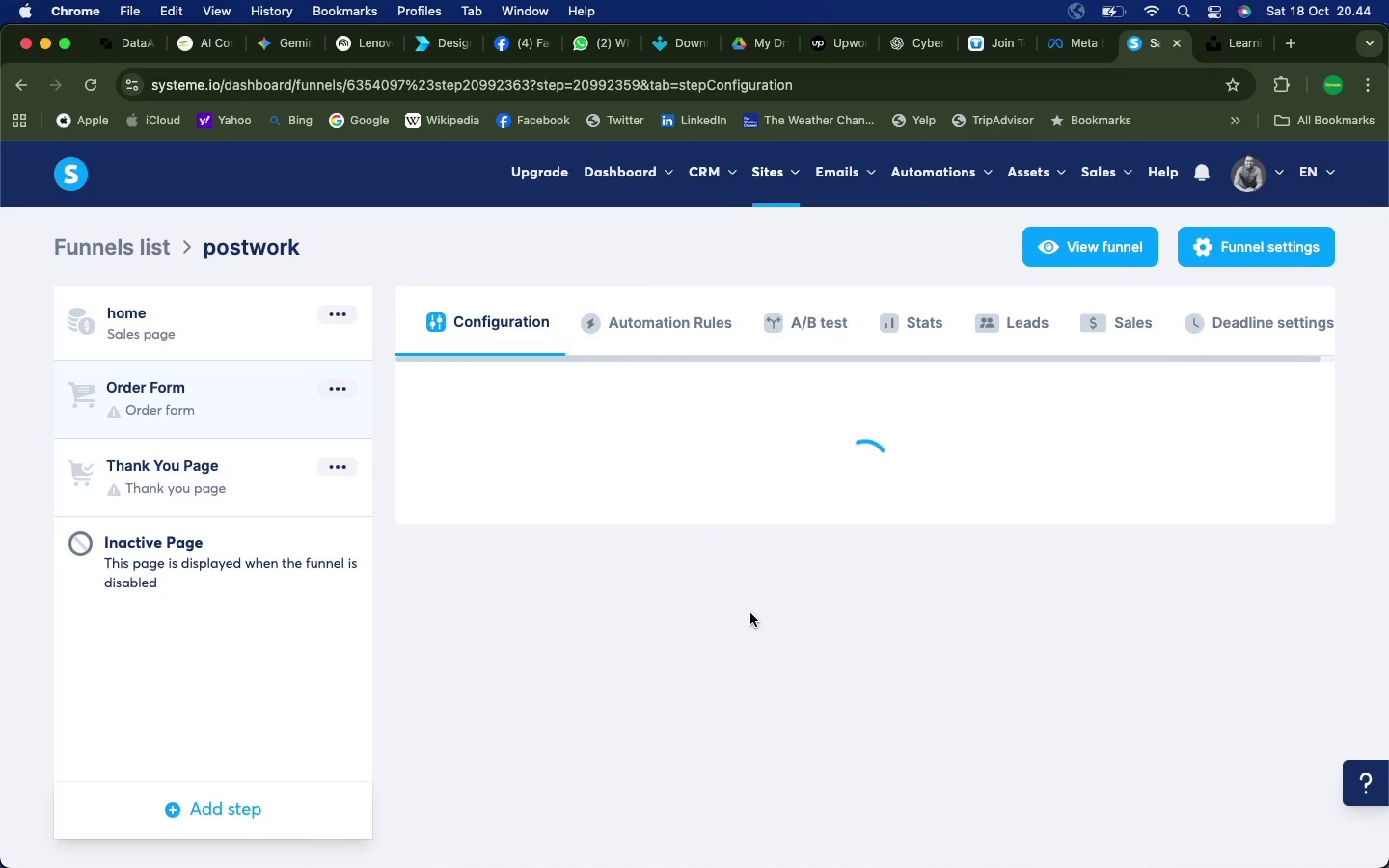 
scroll: coordinate [723, 670], scroll_direction: down, amount: 234.0
 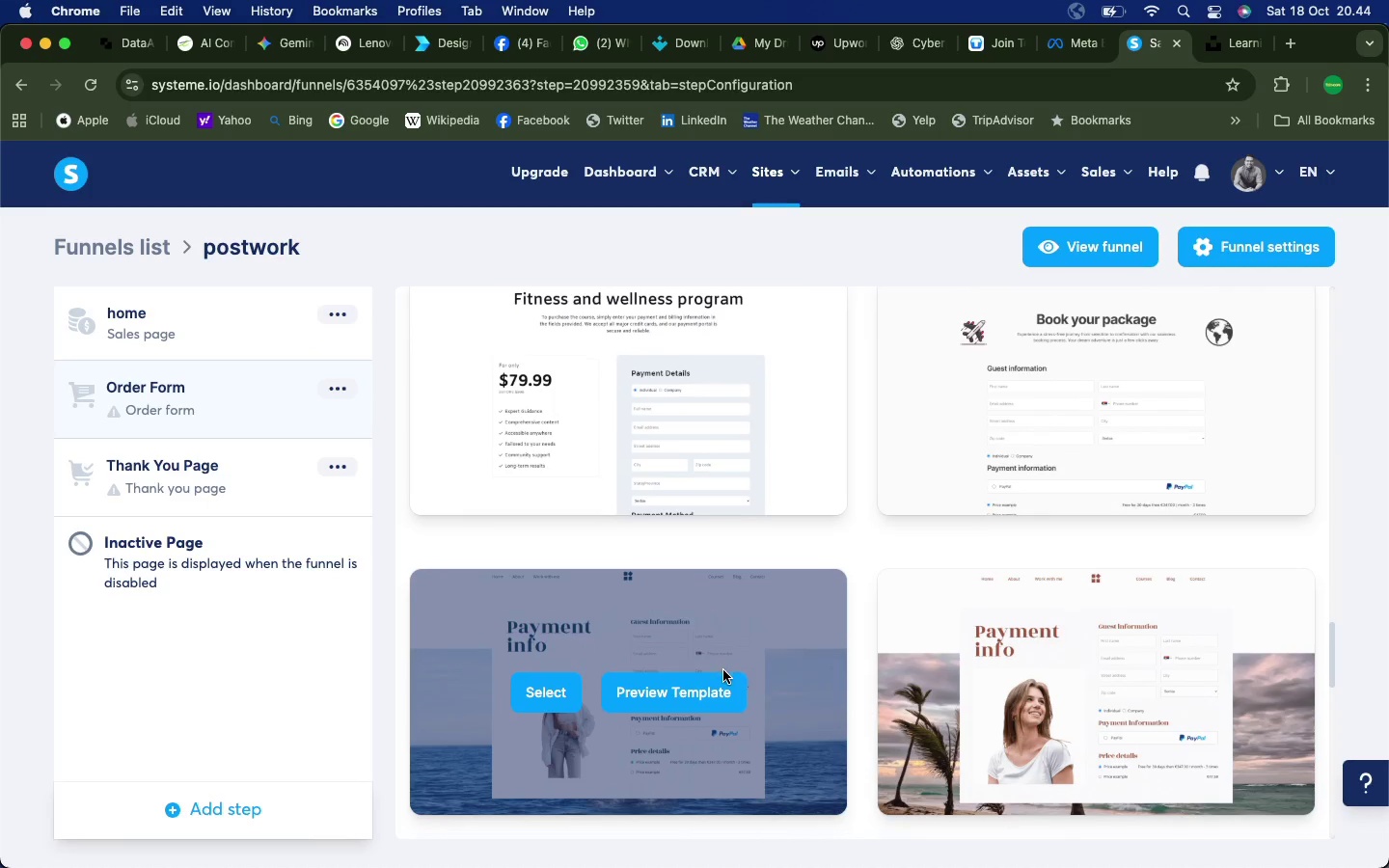 
scroll: coordinate [670, 592], scroll_direction: up, amount: 269.0
 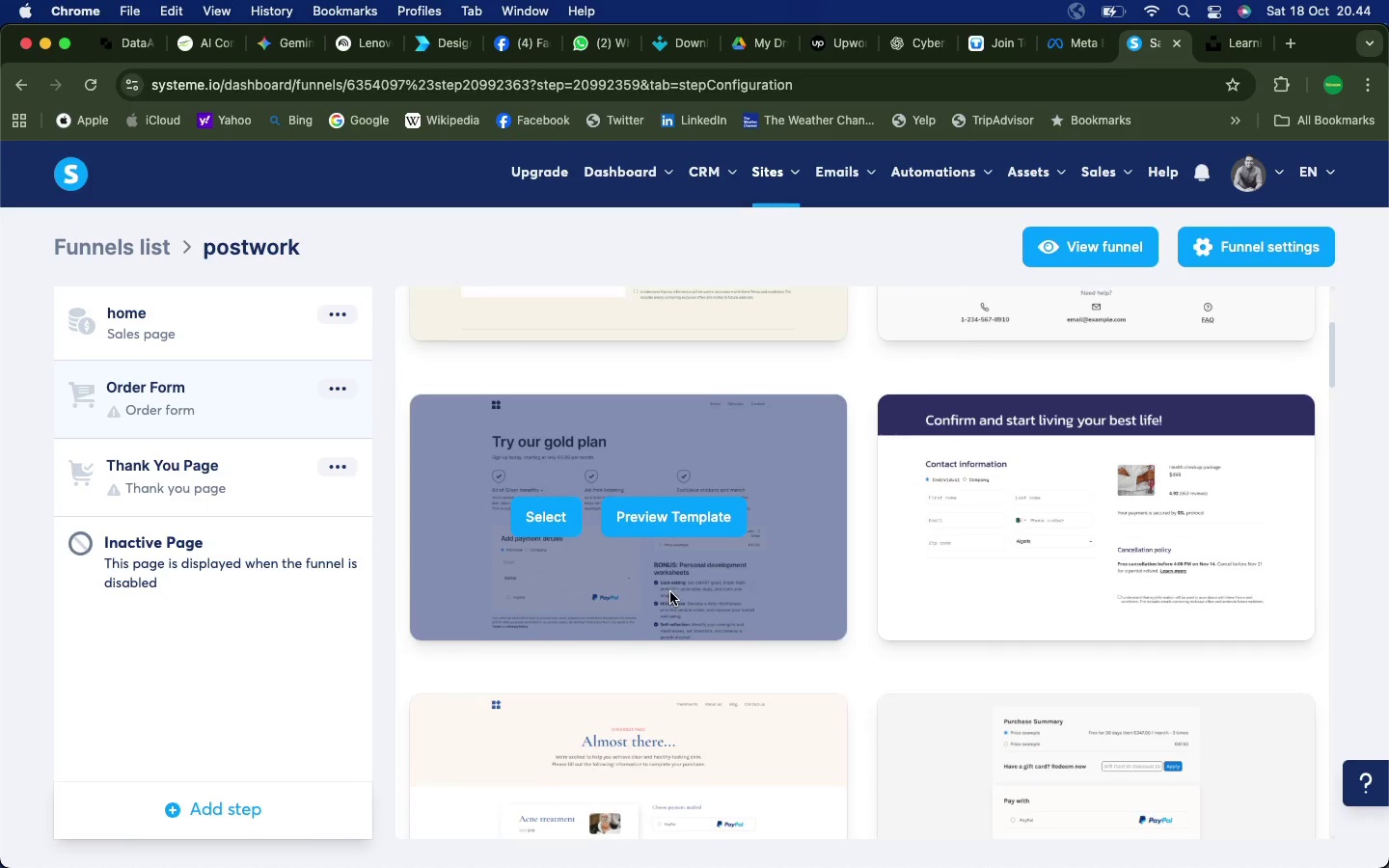 
scroll: coordinate [598, 701], scroll_direction: down, amount: 289.0
 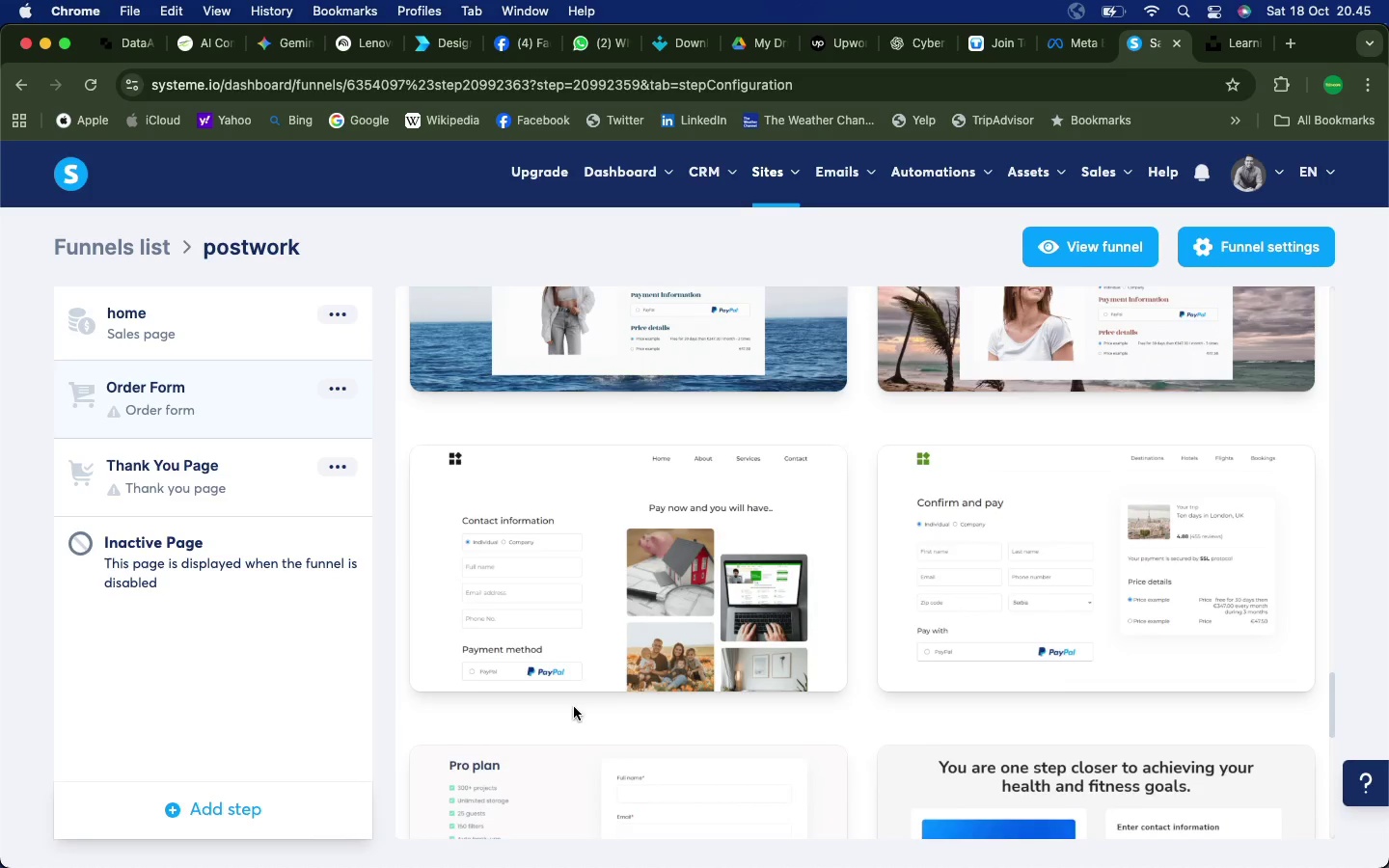 
scroll: coordinate [575, 692], scroll_direction: down, amount: 39.0
 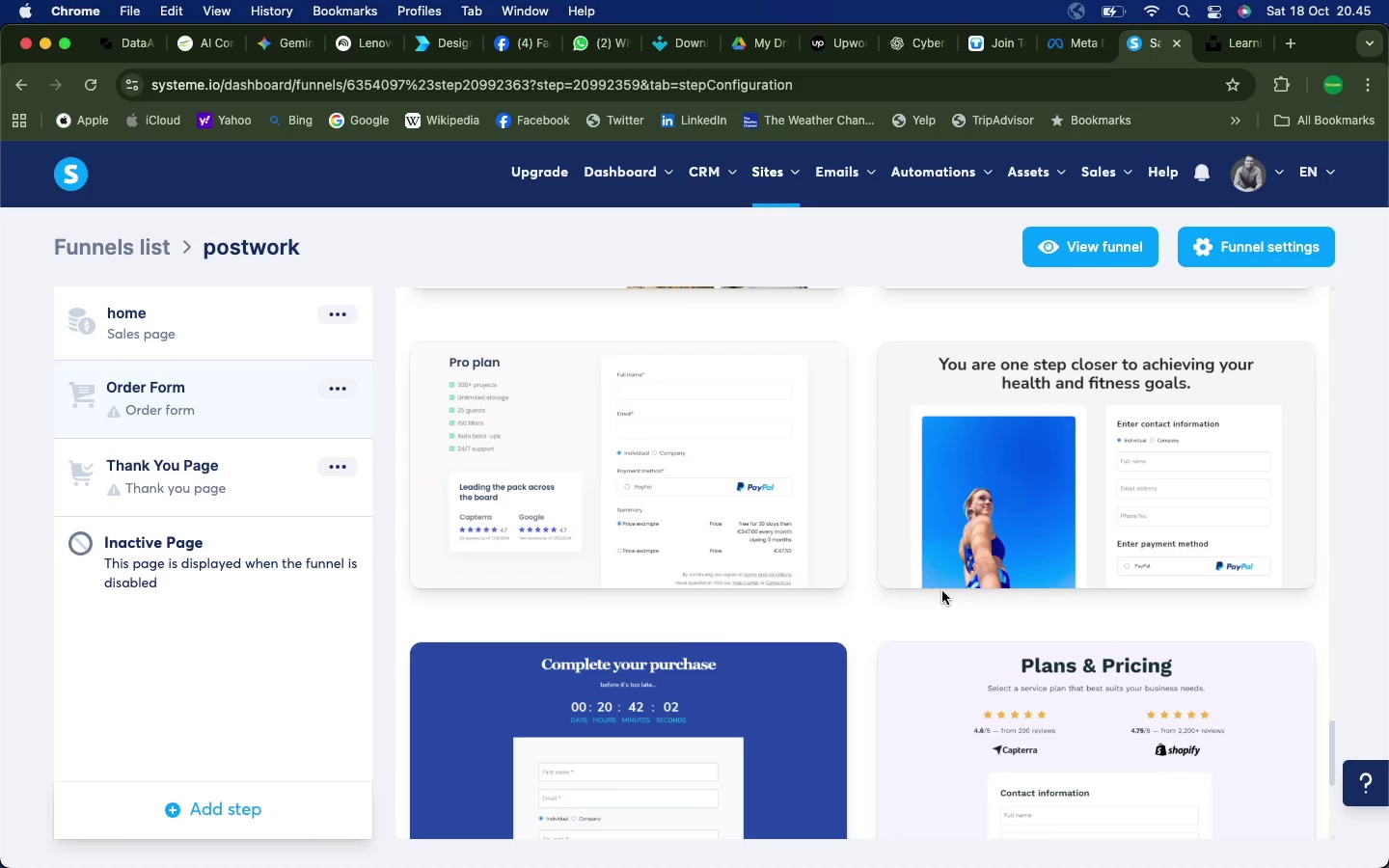 
wait(6.72)
 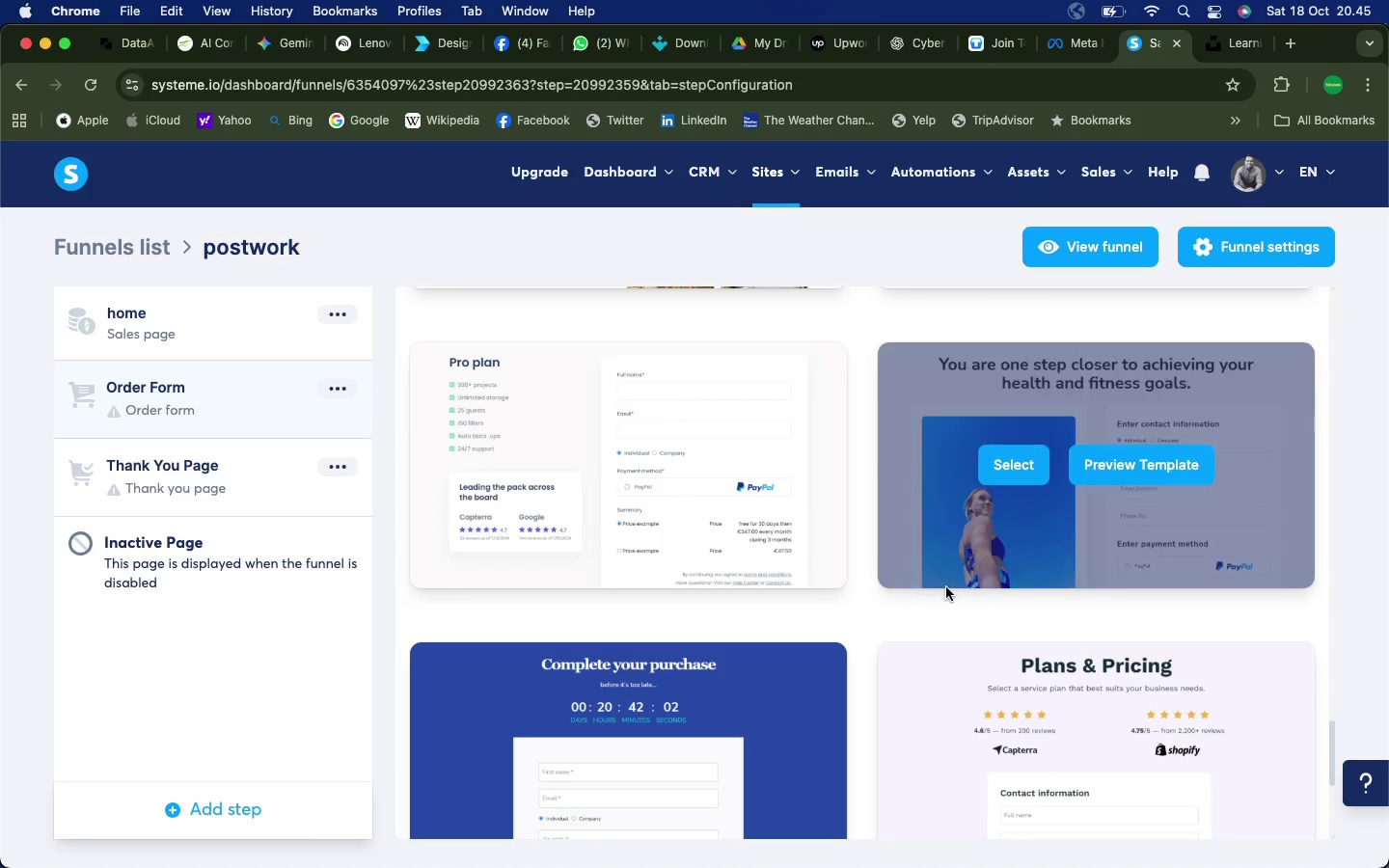 
left_click([1019, 470])
 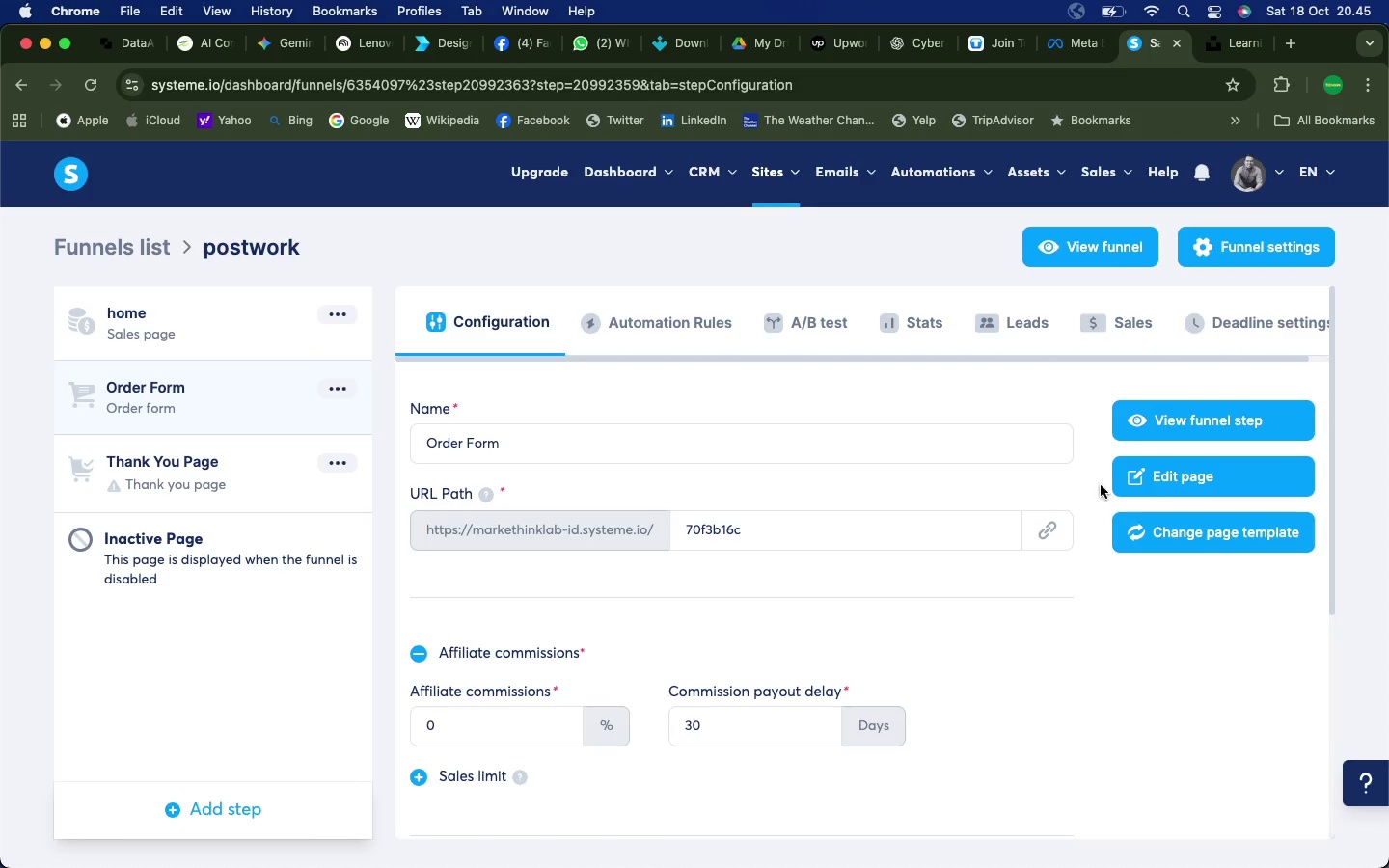 
left_click_drag(start_coordinate=[798, 535], to_coordinate=[685, 530])
 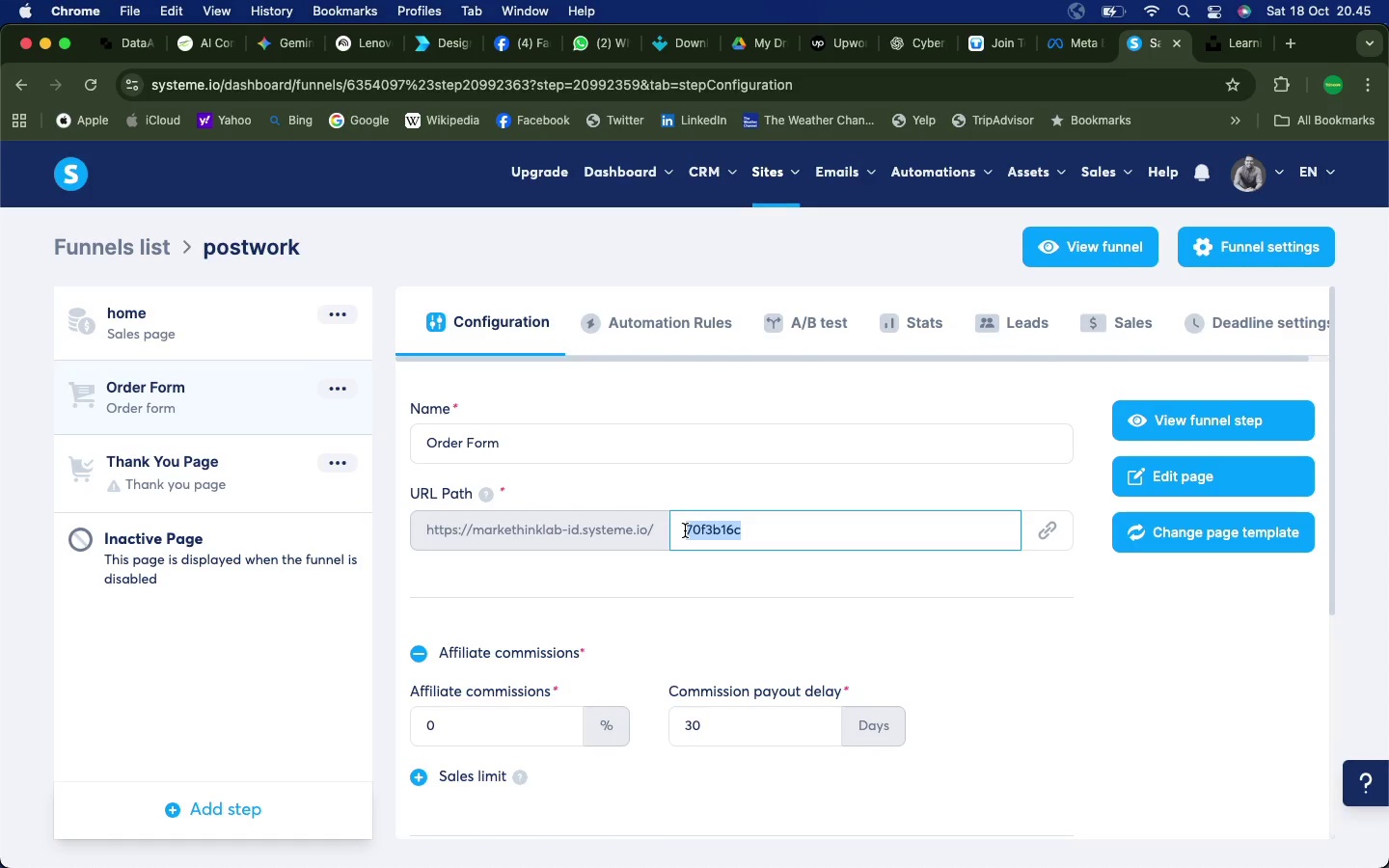 
type(ord)
key(Backspace)
key(Backspace)
key(Backspace)
type(courses)
 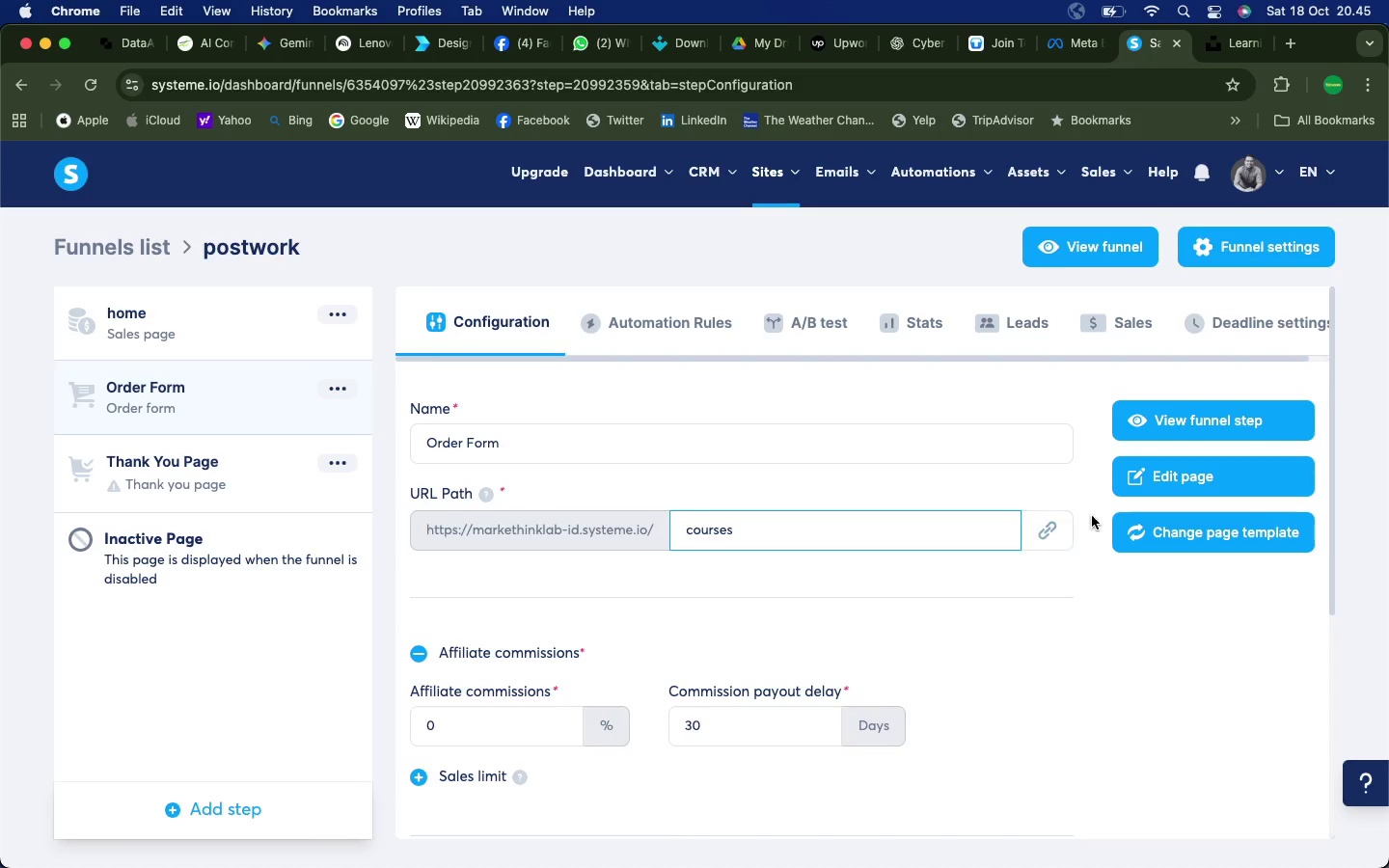 
left_click([1147, 482])
 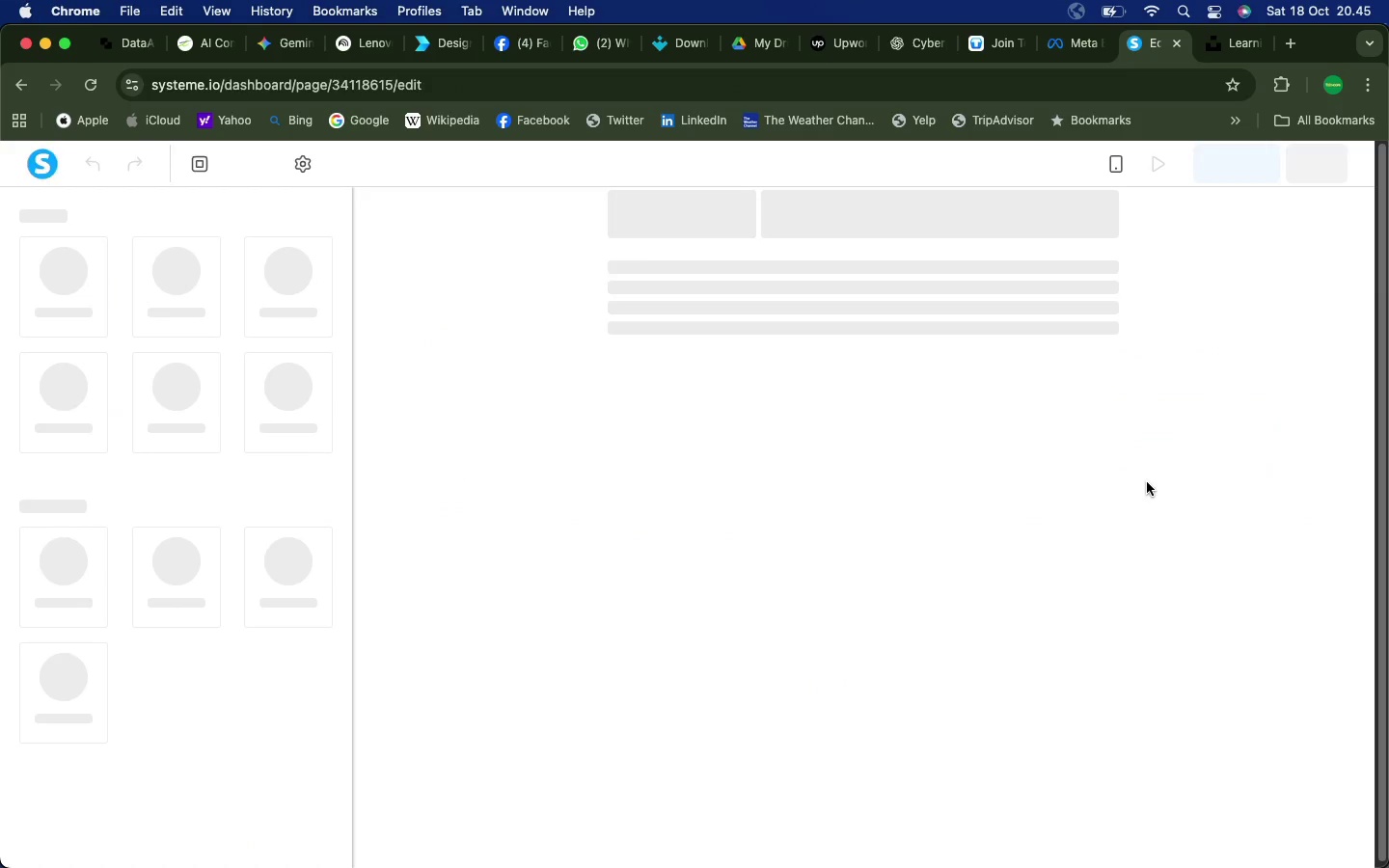 
mouse_move([722, 468])
 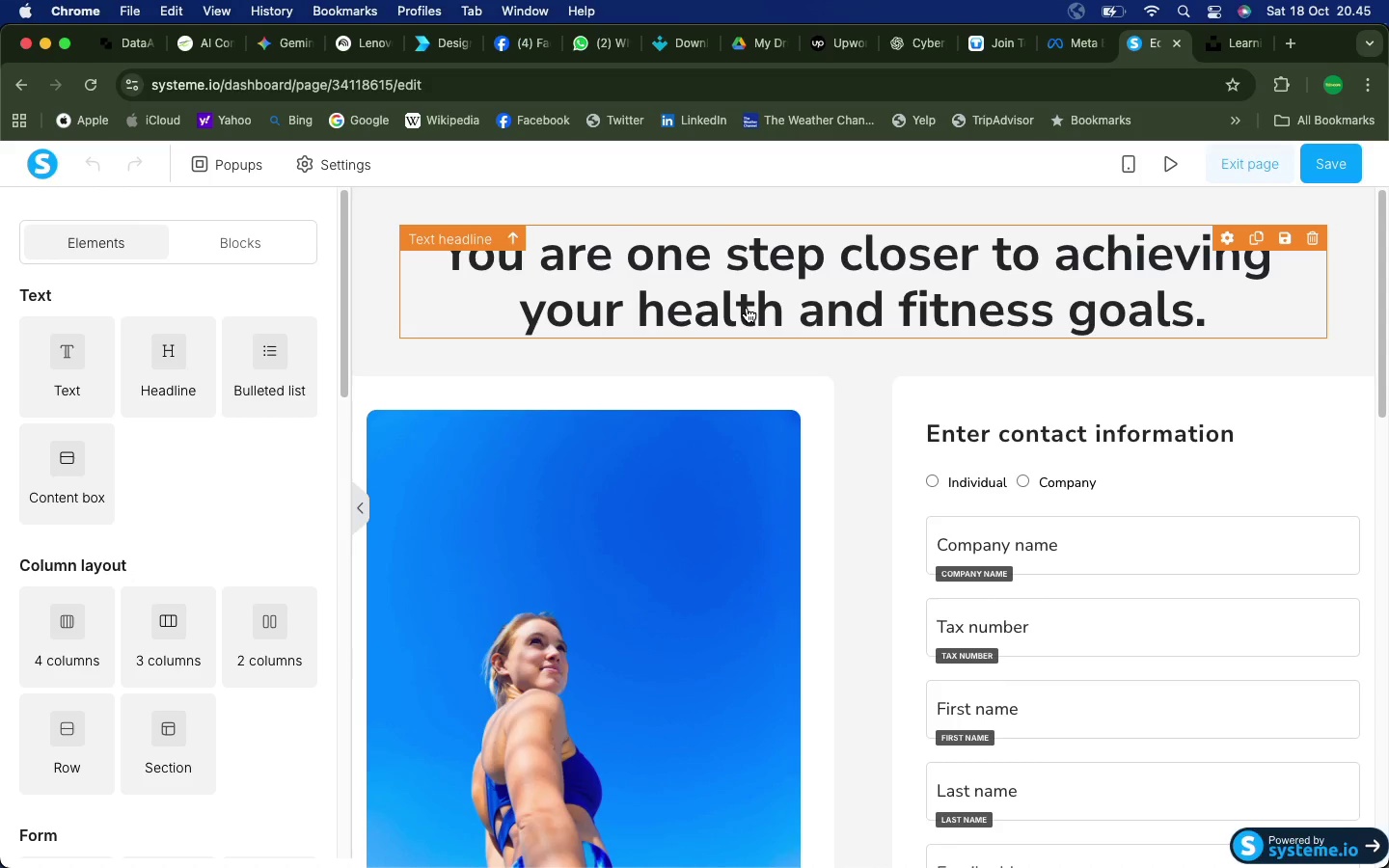 
left_click([723, 308])
 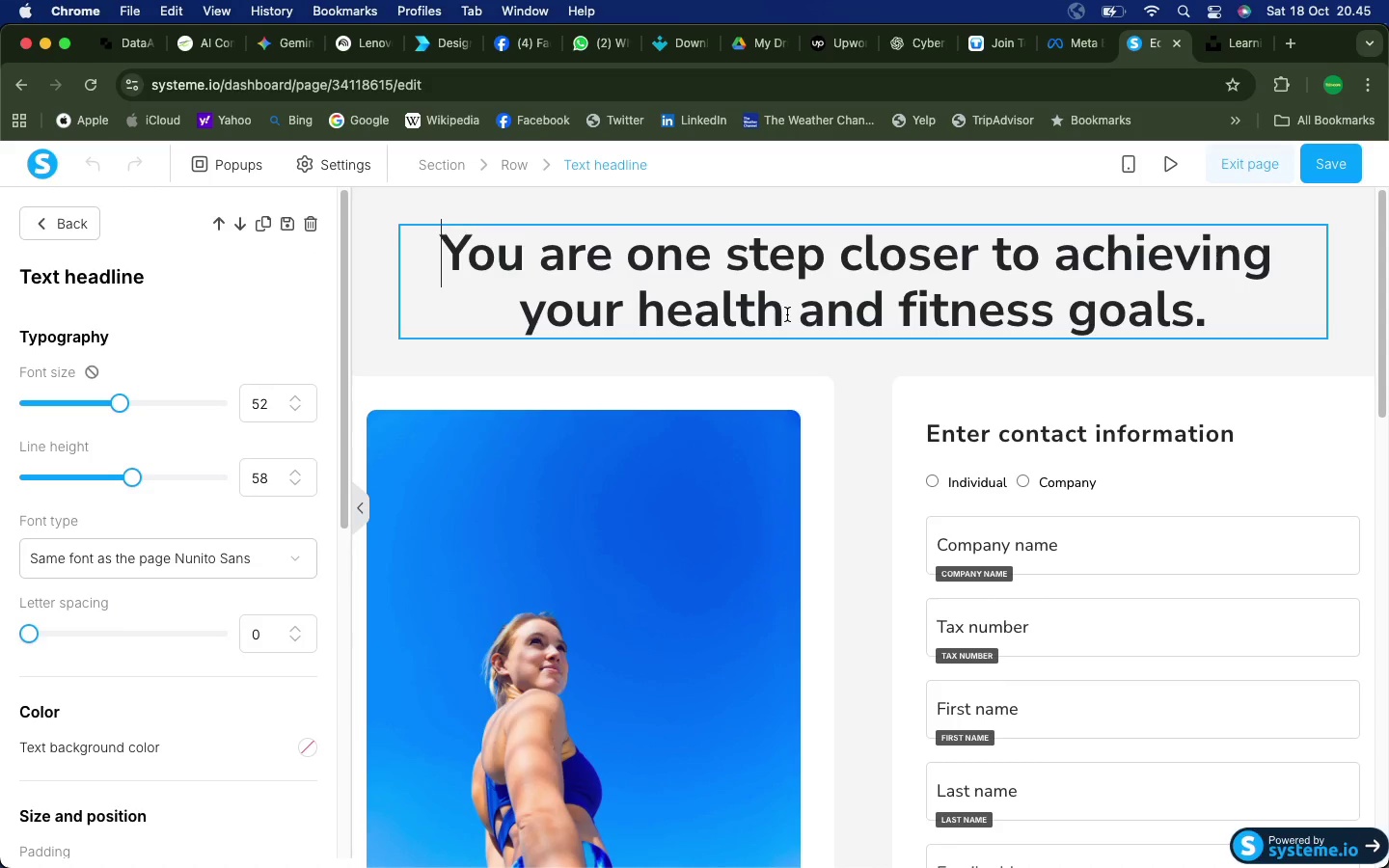 
left_click_drag(start_coordinate=[645, 307], to_coordinate=[1052, 314])
 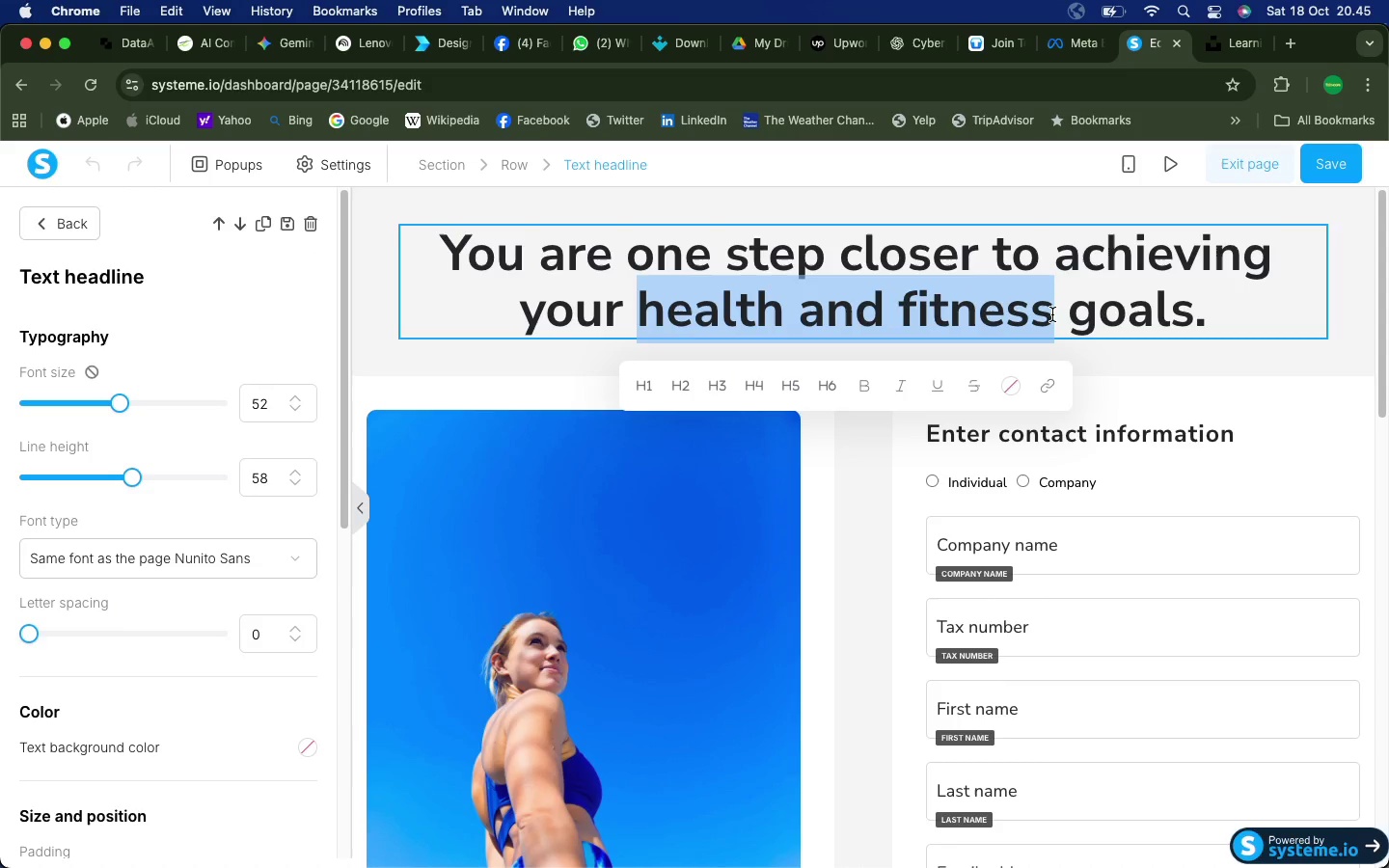 
type(digital marketing career)
 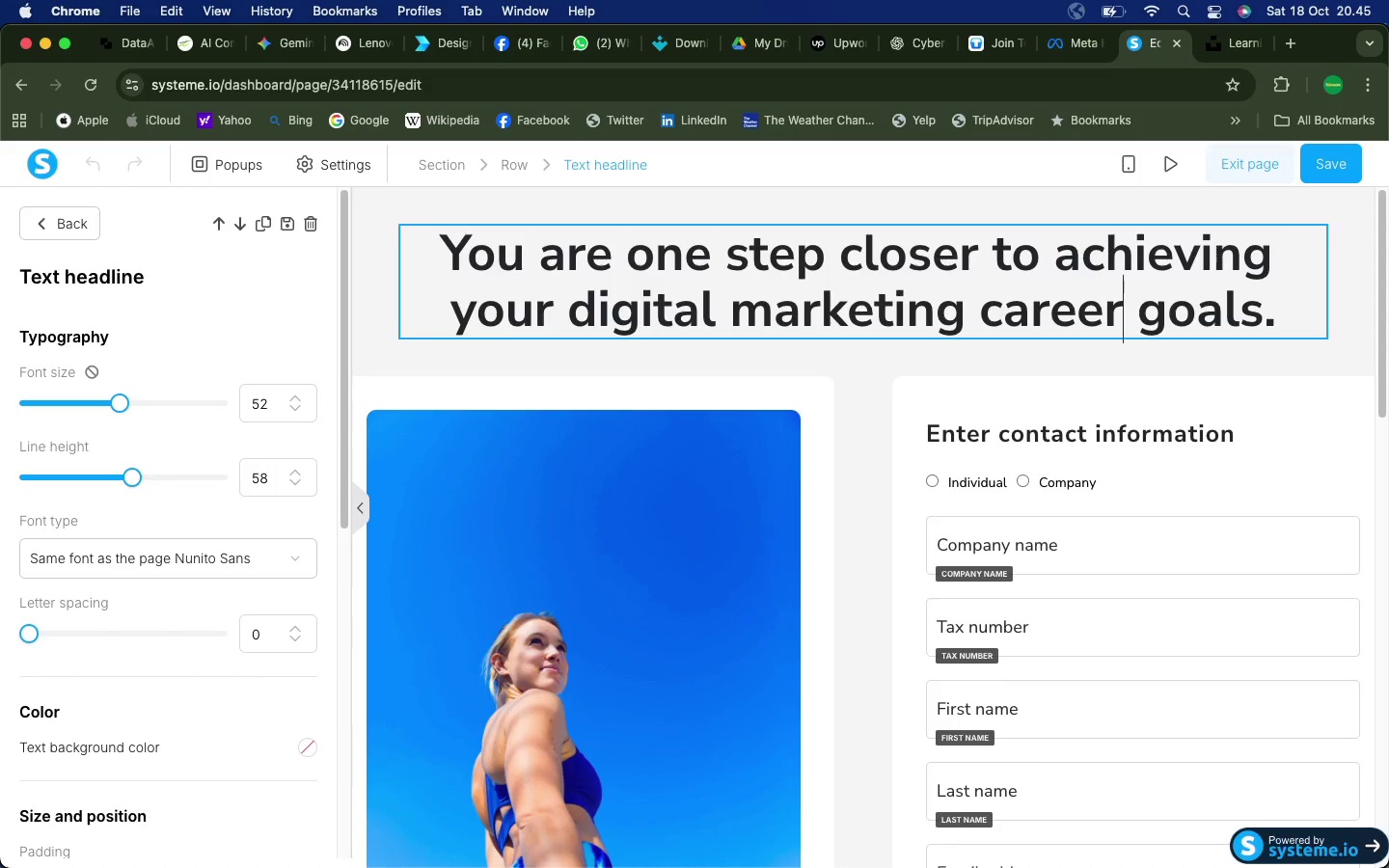 
key(Quote)
 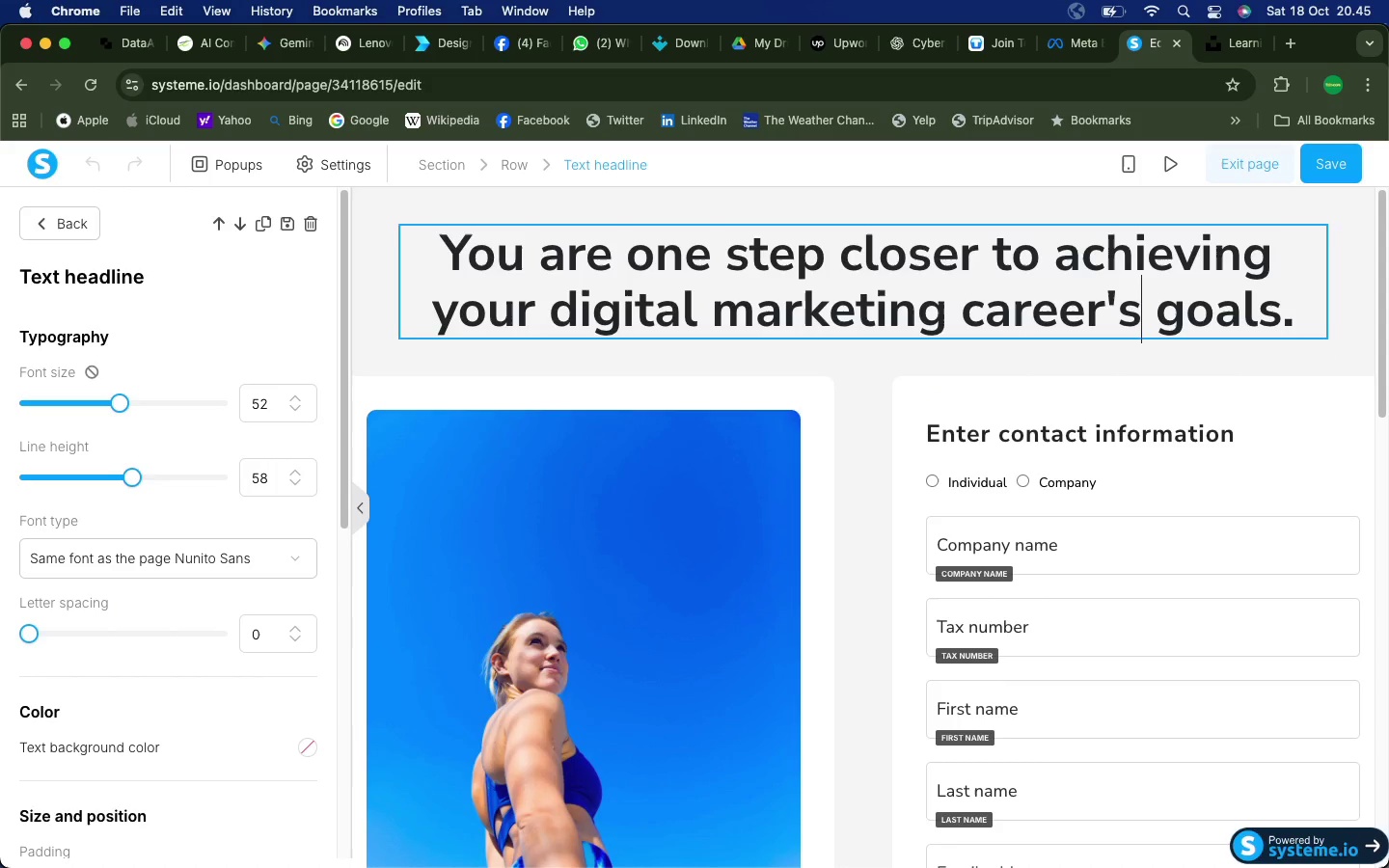 
key(S)
 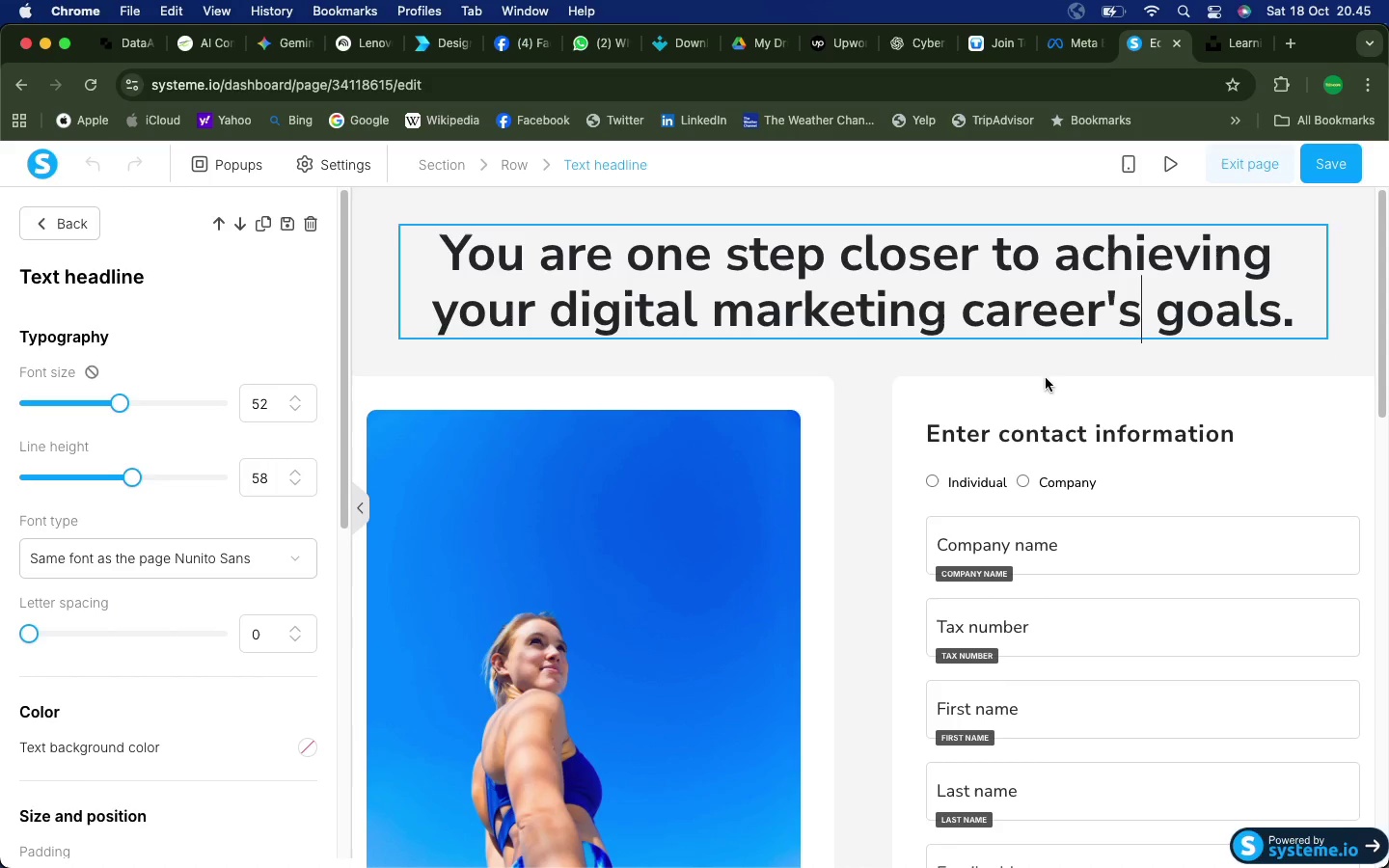 
left_click([885, 390])
 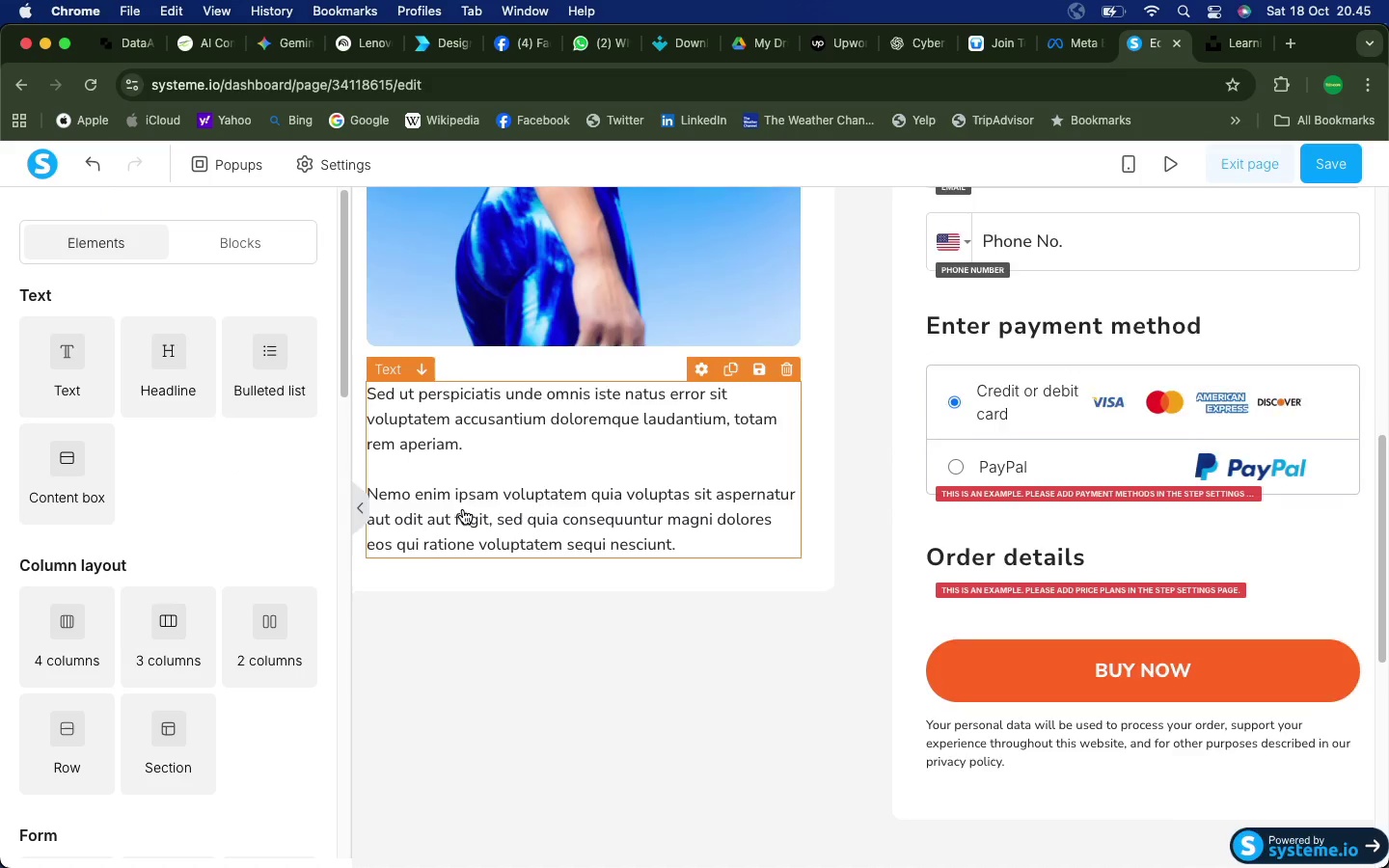 
scroll: coordinate [485, 499], scroll_direction: down, amount: 49.0
 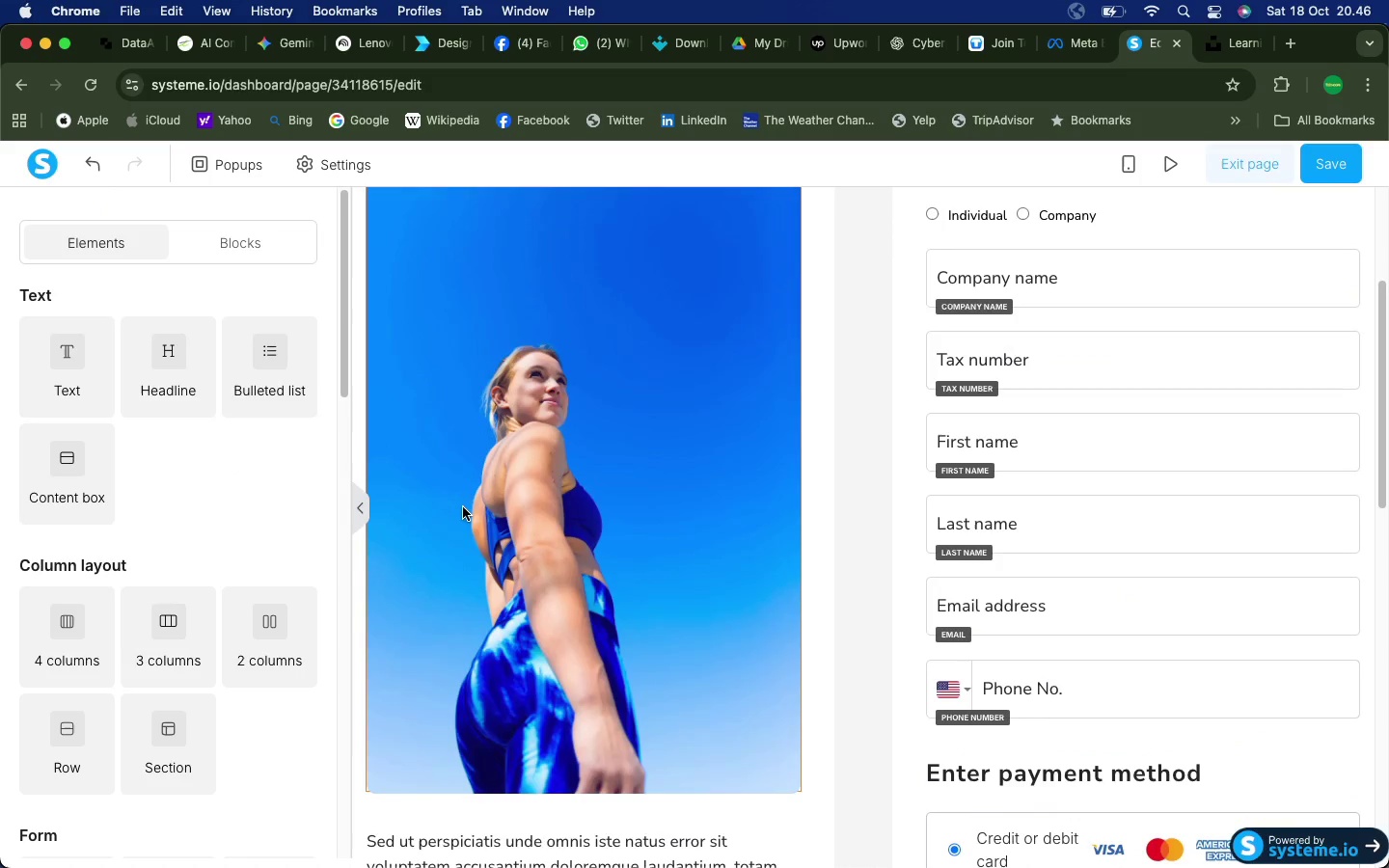 
left_click([559, 455])
 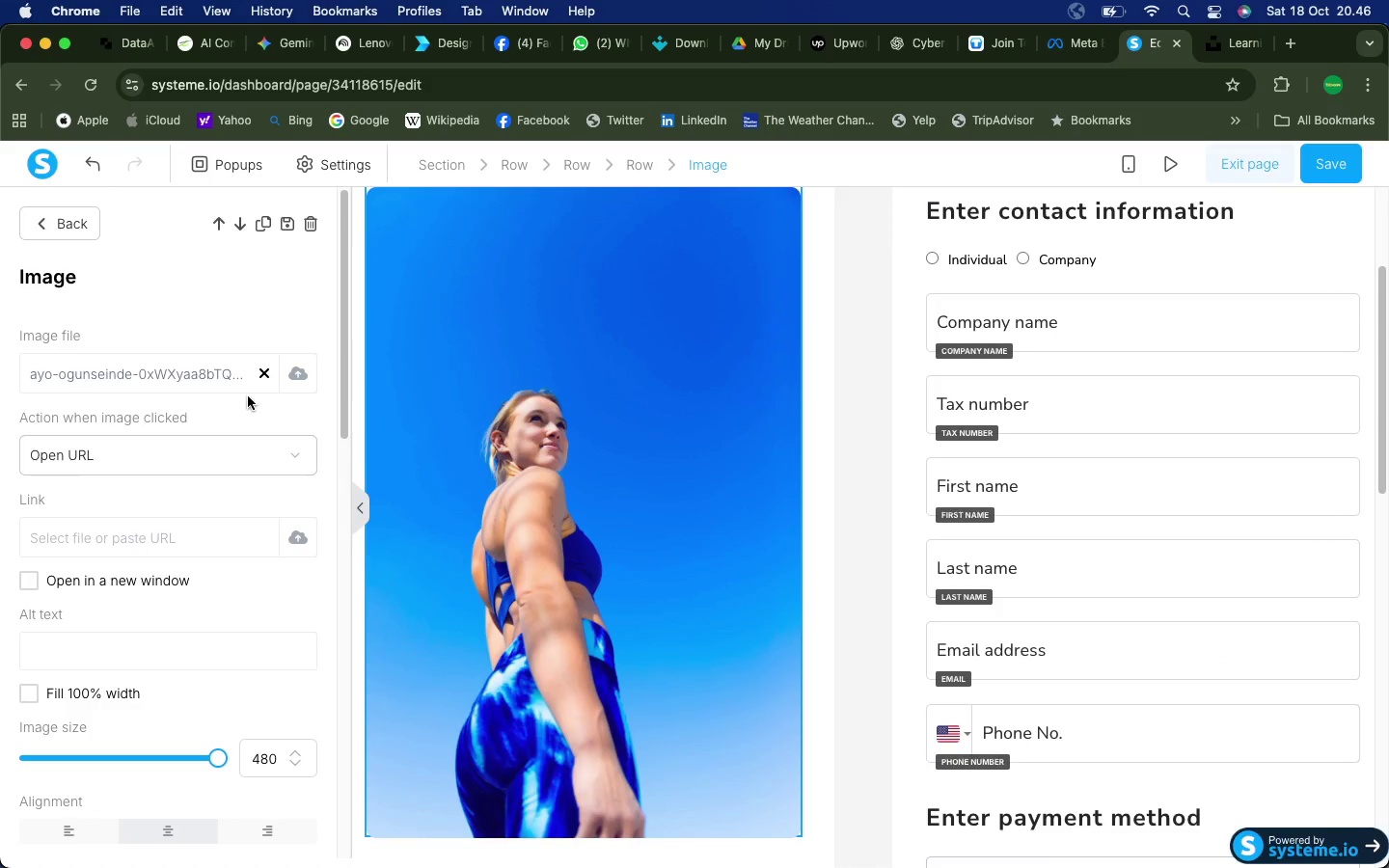 
left_click([267, 374])
 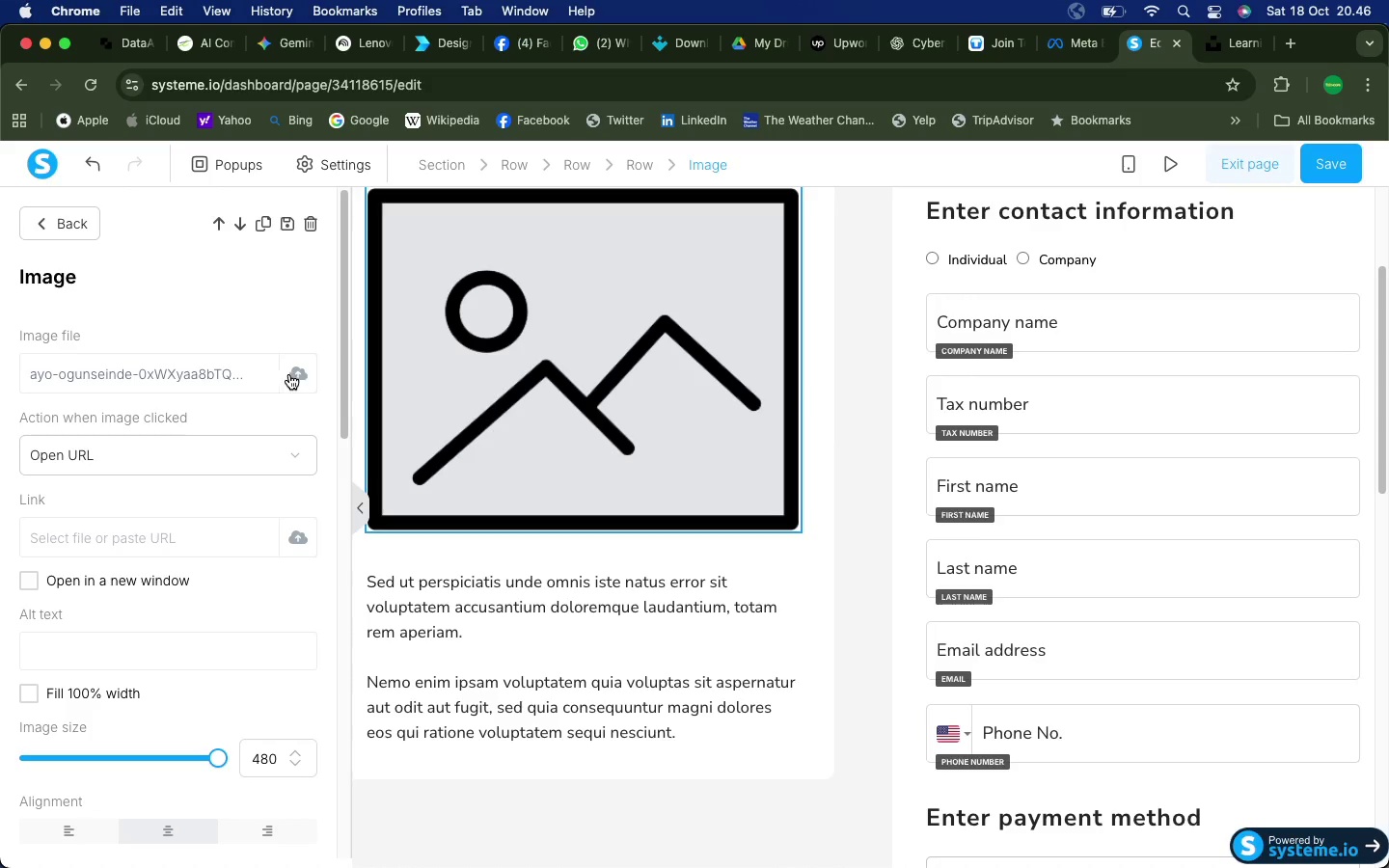 
left_click([293, 374])
 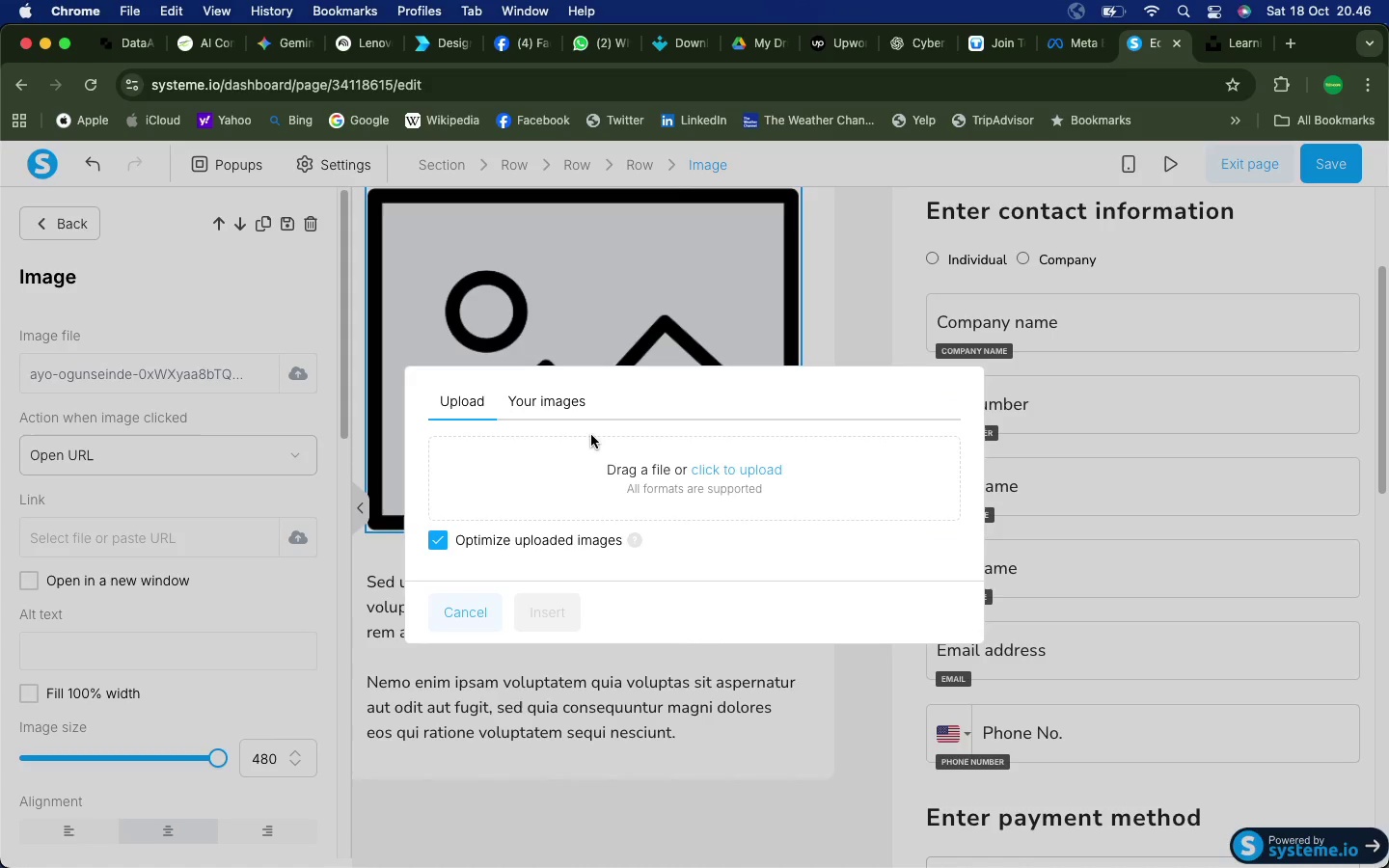 
left_click([571, 401])
 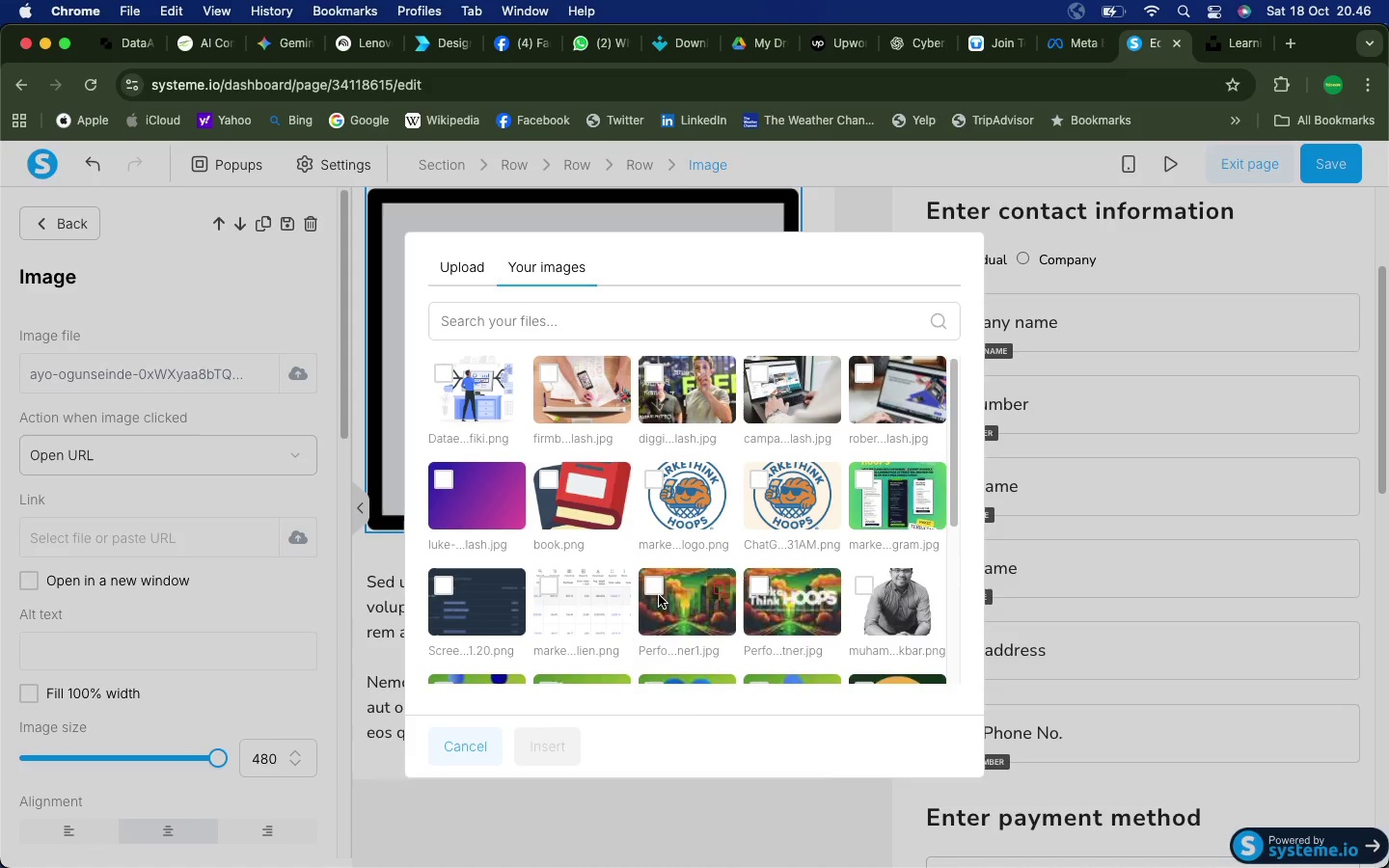 
scroll: coordinate [866, 611], scroll_direction: down, amount: 29.0
 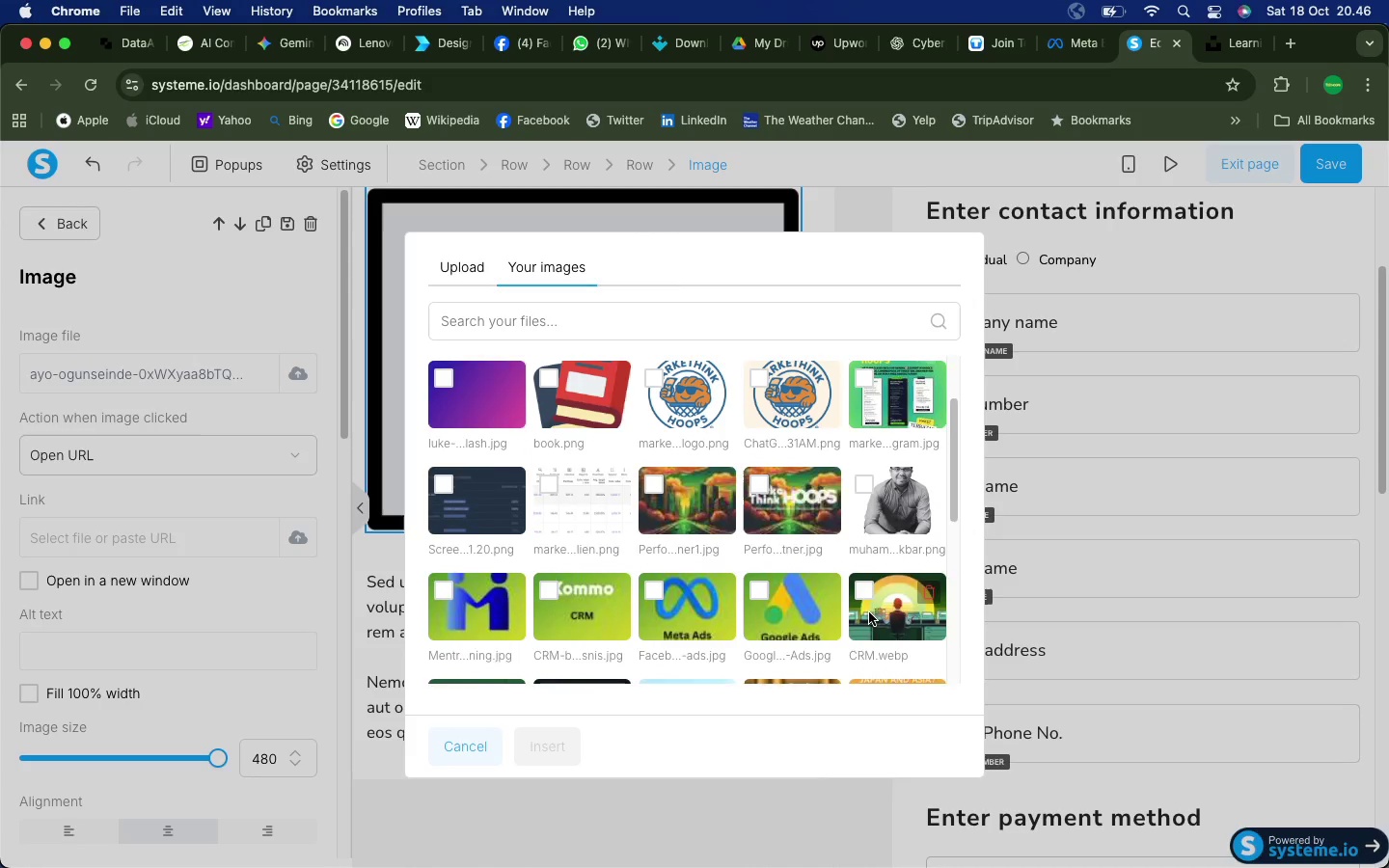 
scroll: coordinate [642, 534], scroll_direction: up, amount: 14.0
 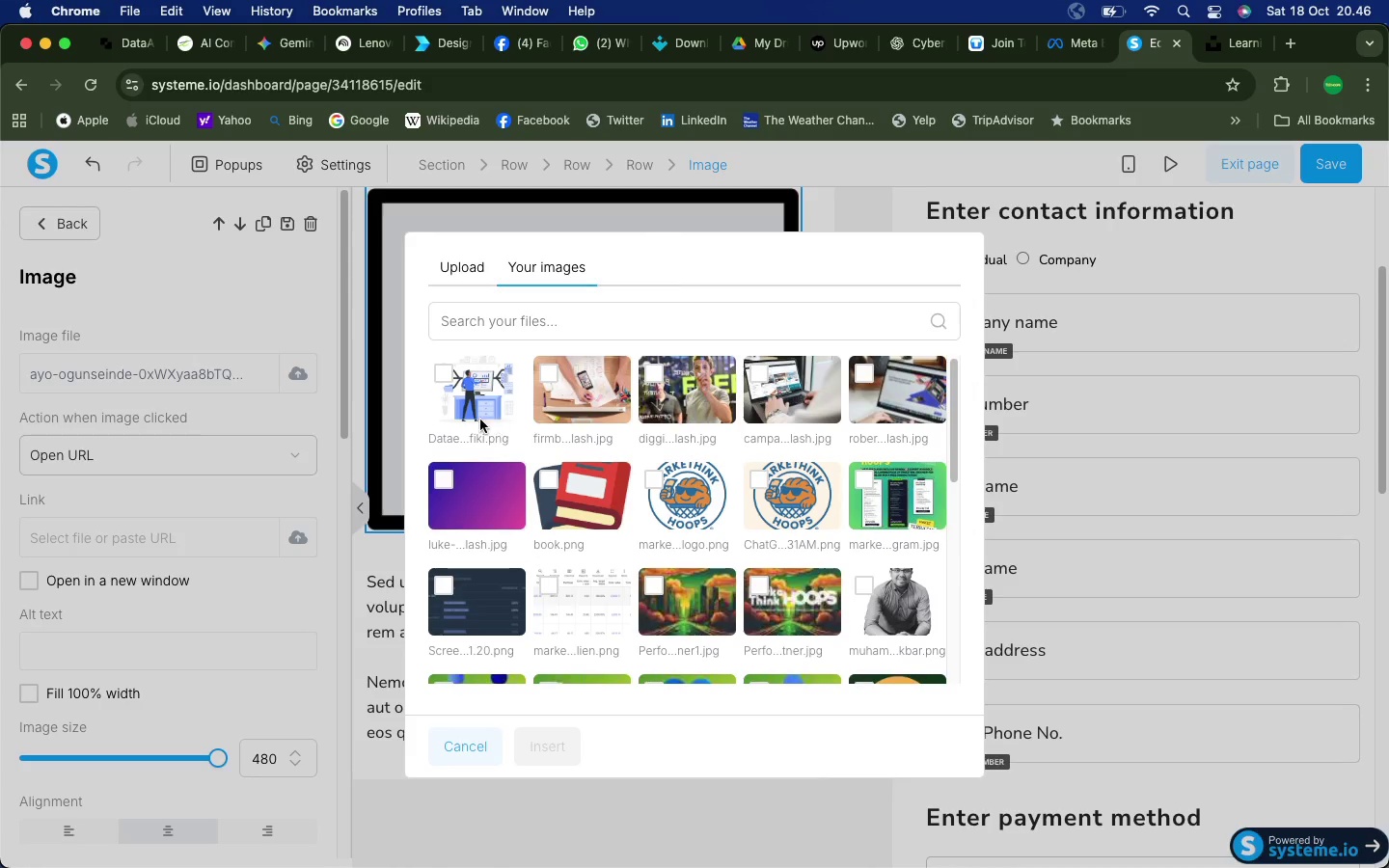 
left_click([470, 401])
 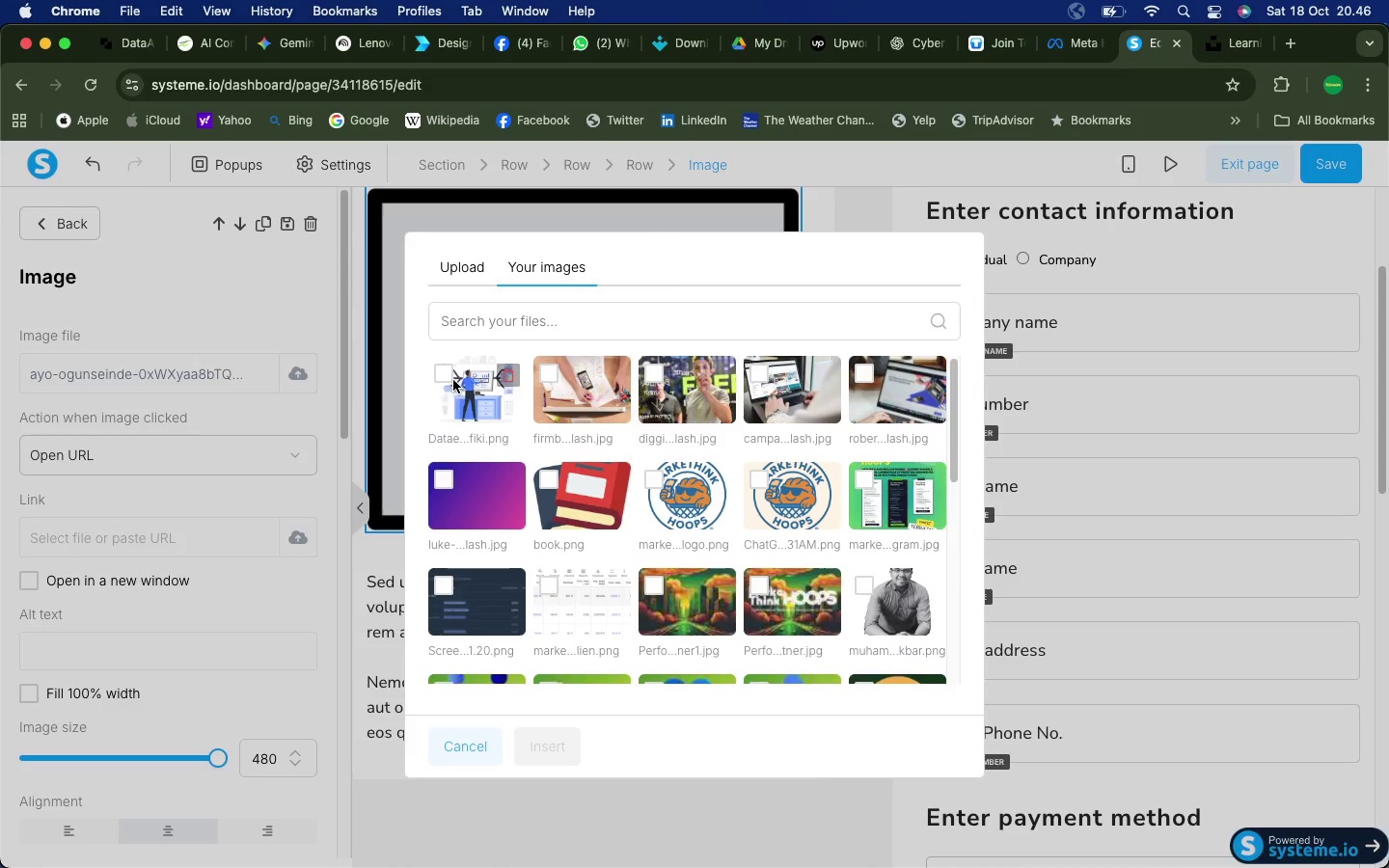 
left_click([440, 376])
 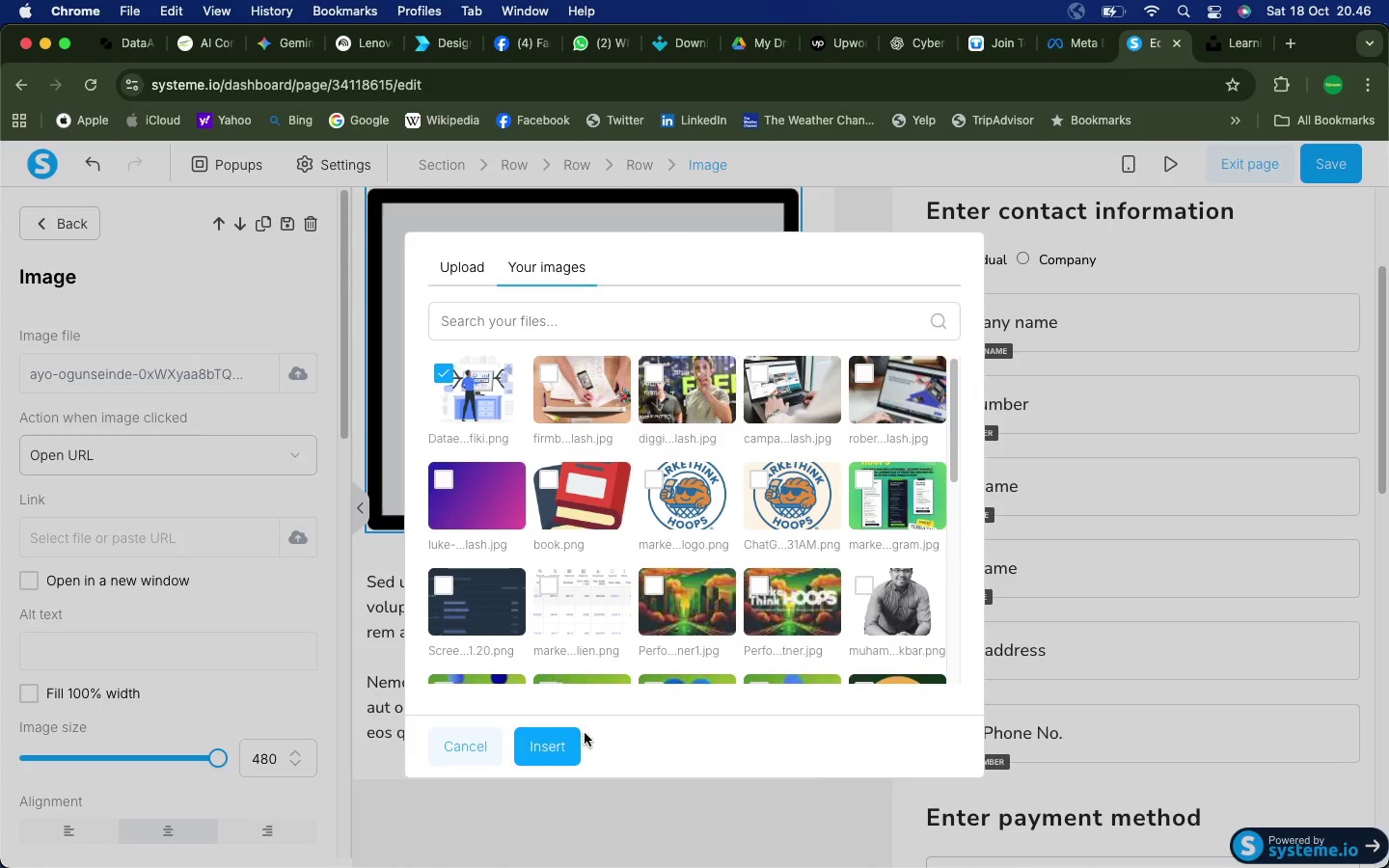 
left_click([561, 743])
 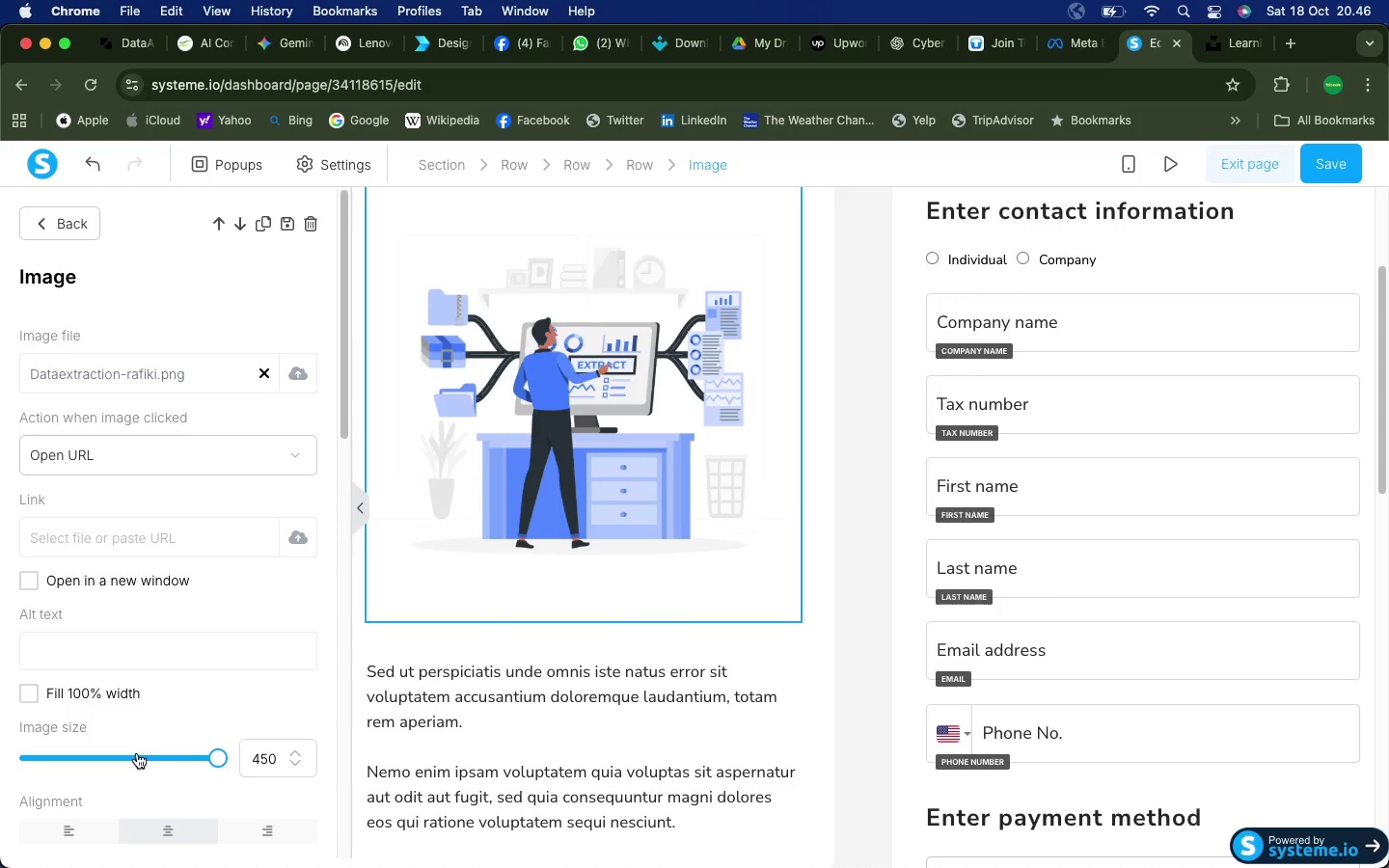 
left_click([552, 567])
 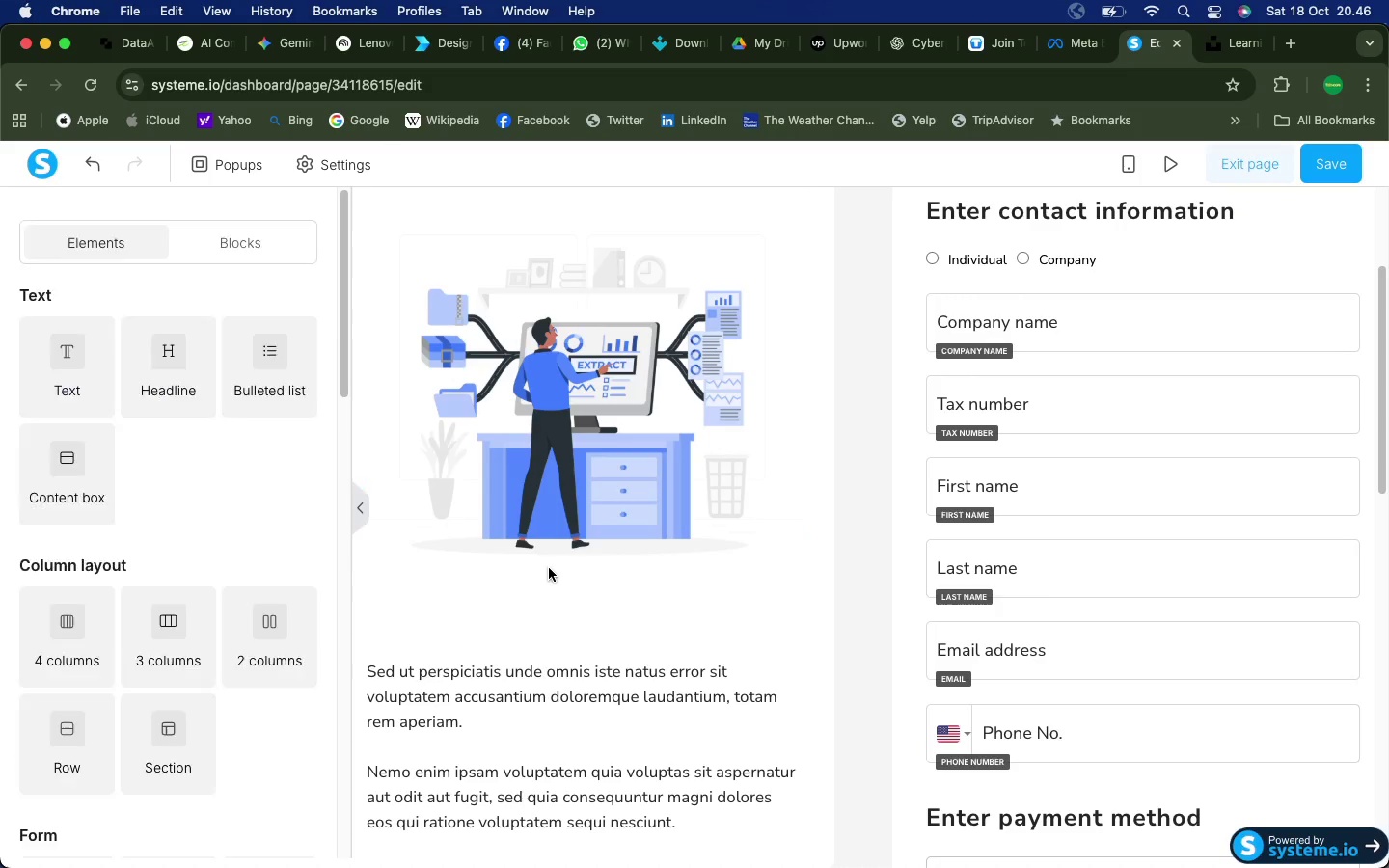 
scroll: coordinate [967, 492], scroll_direction: down, amount: 98.0
 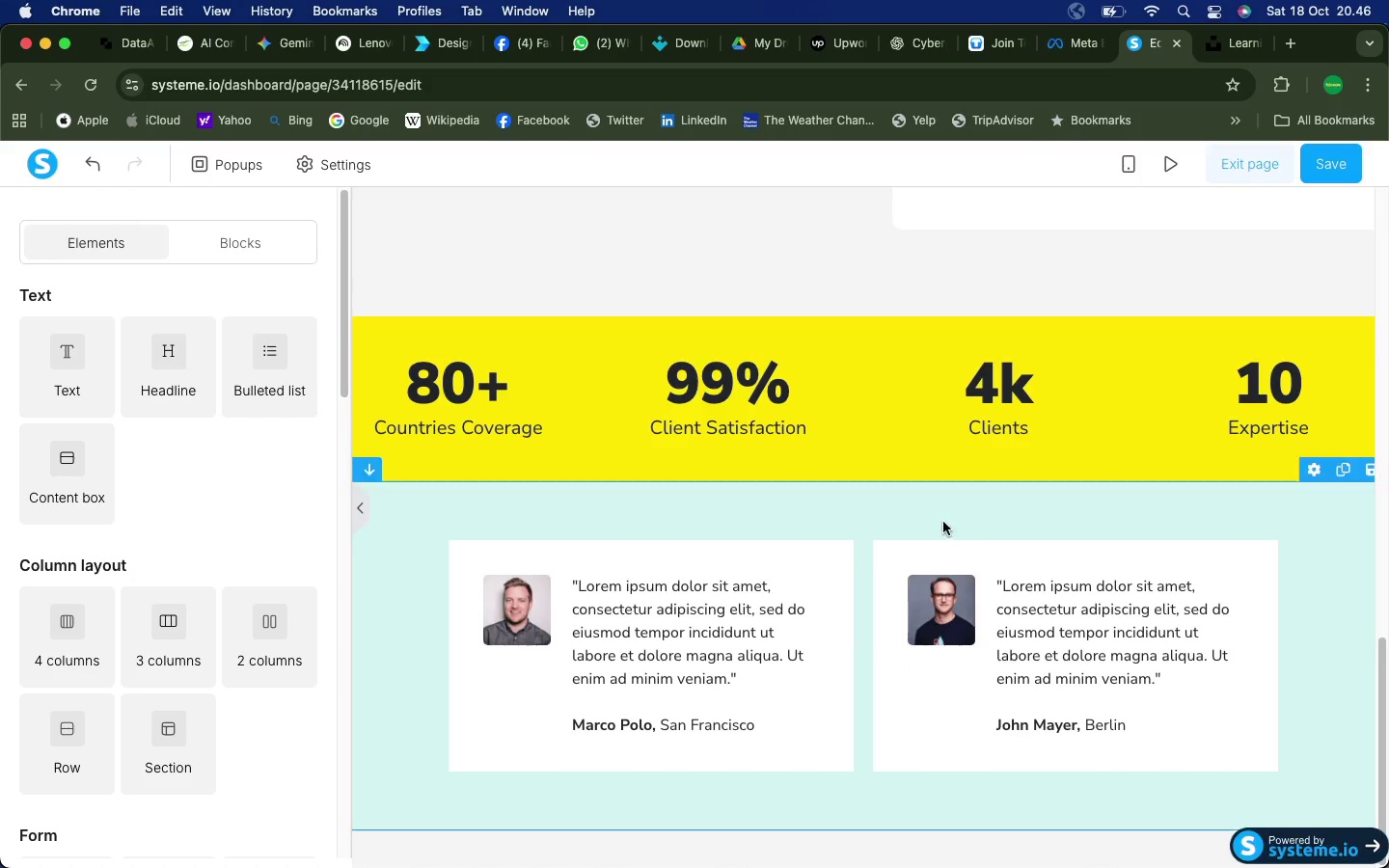 
scroll: coordinate [1296, 284], scroll_direction: up, amount: 263.0
 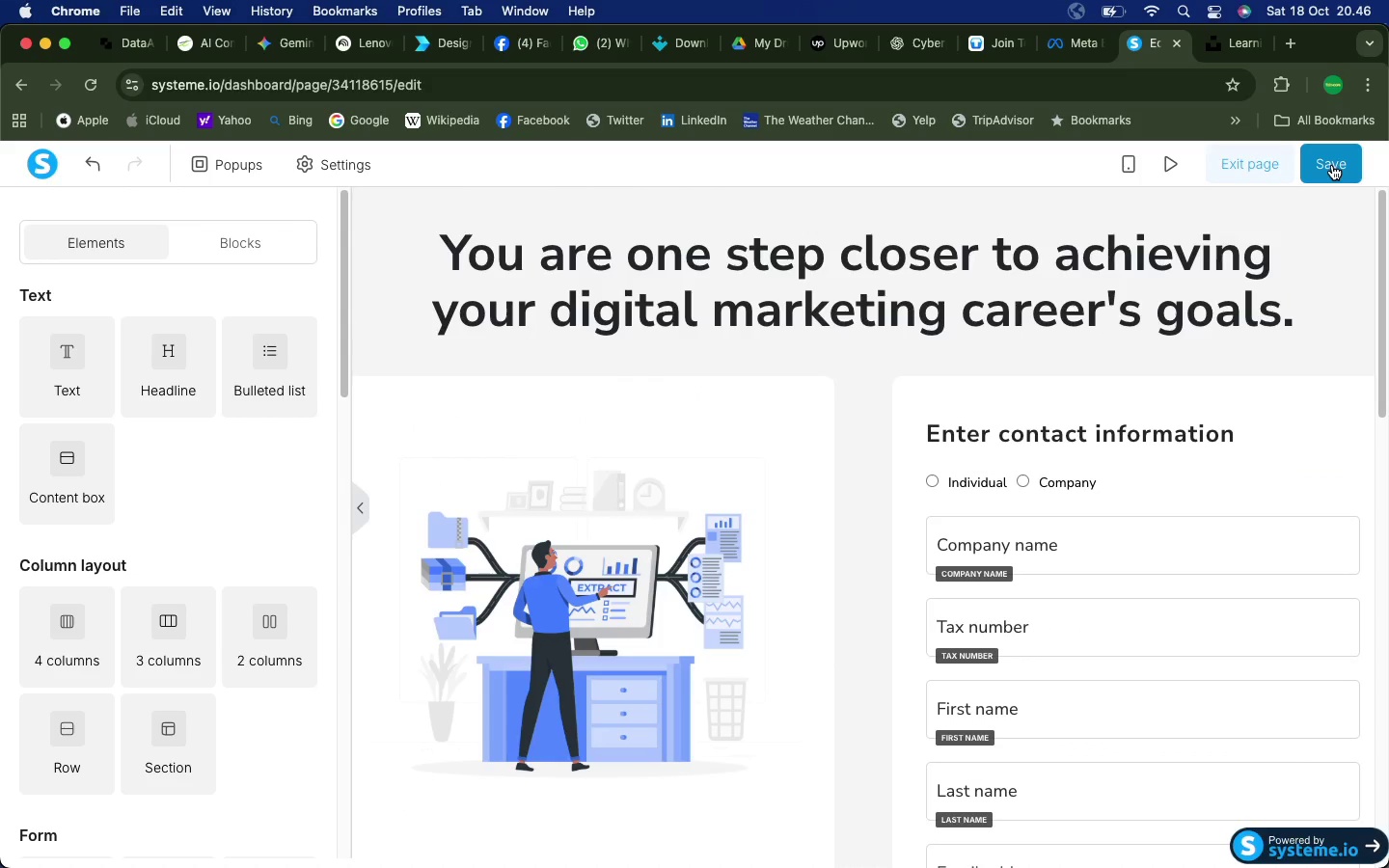 
scroll: coordinate [533, 613], scroll_direction: down, amount: 131.0
 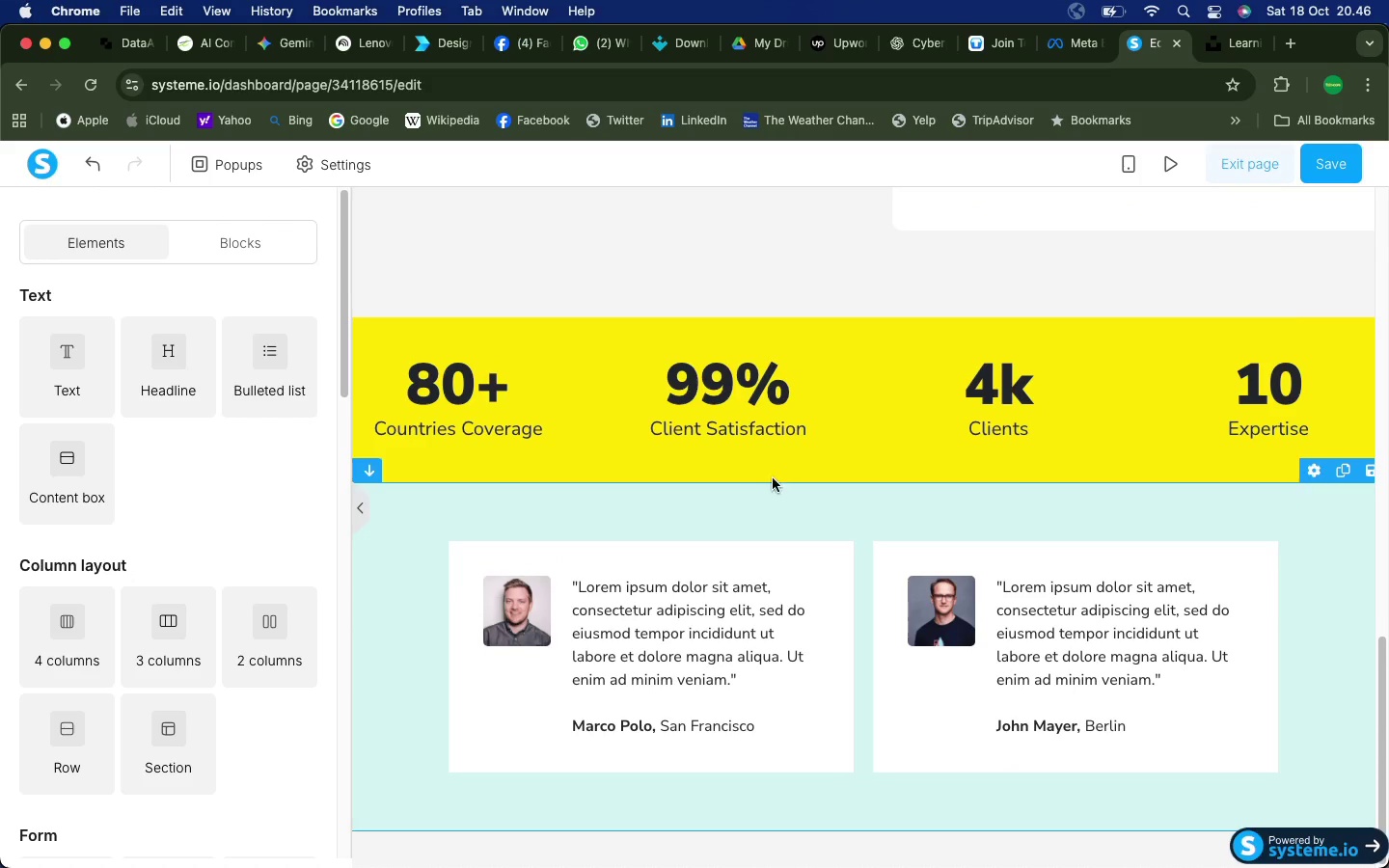 
scroll: coordinate [1330, 168], scroll_direction: up, amount: 29.0
 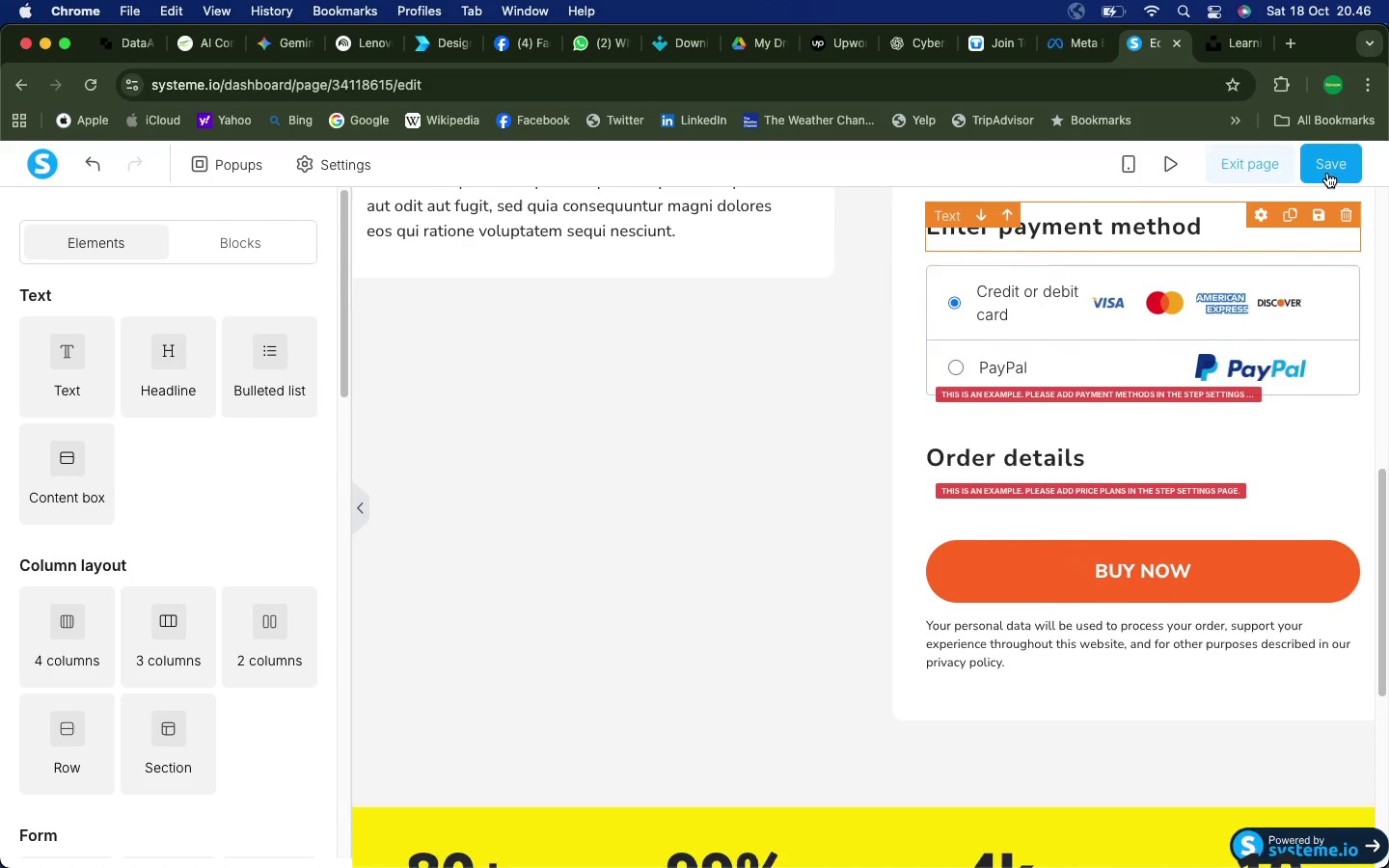 
left_click([1330, 167])
 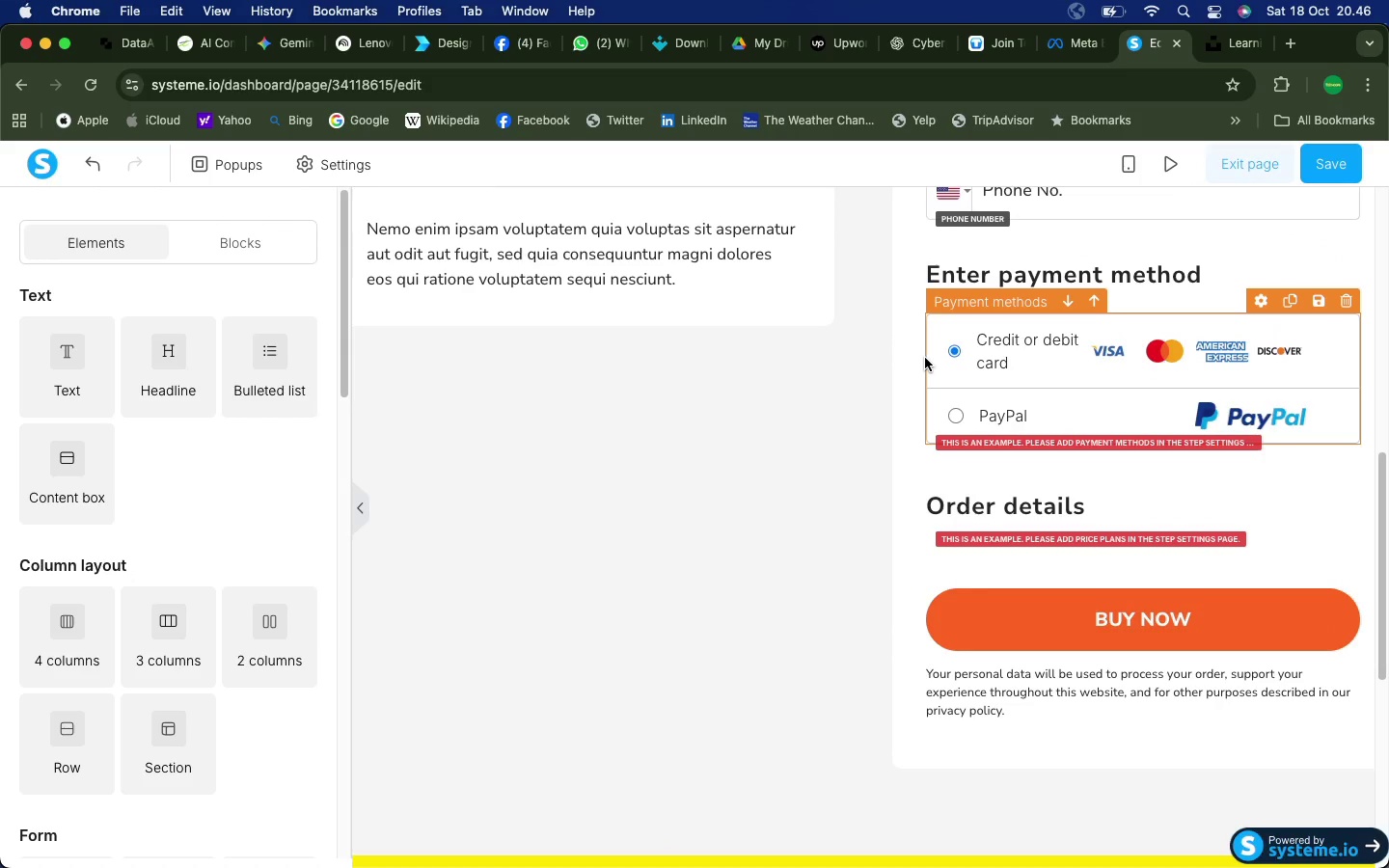 
scroll: coordinate [1191, 212], scroll_direction: up, amount: 65.0
 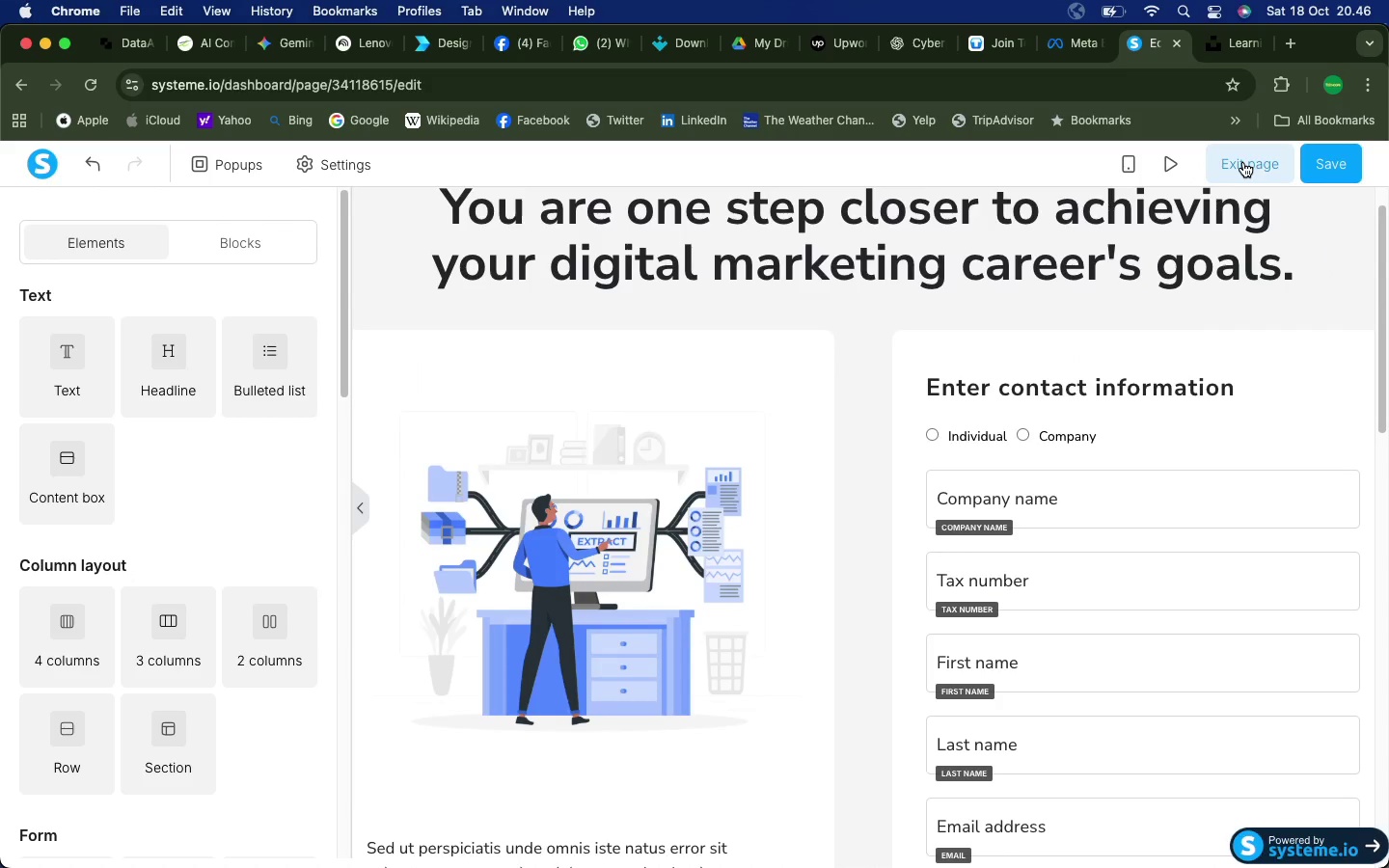 
left_click([1243, 162])
 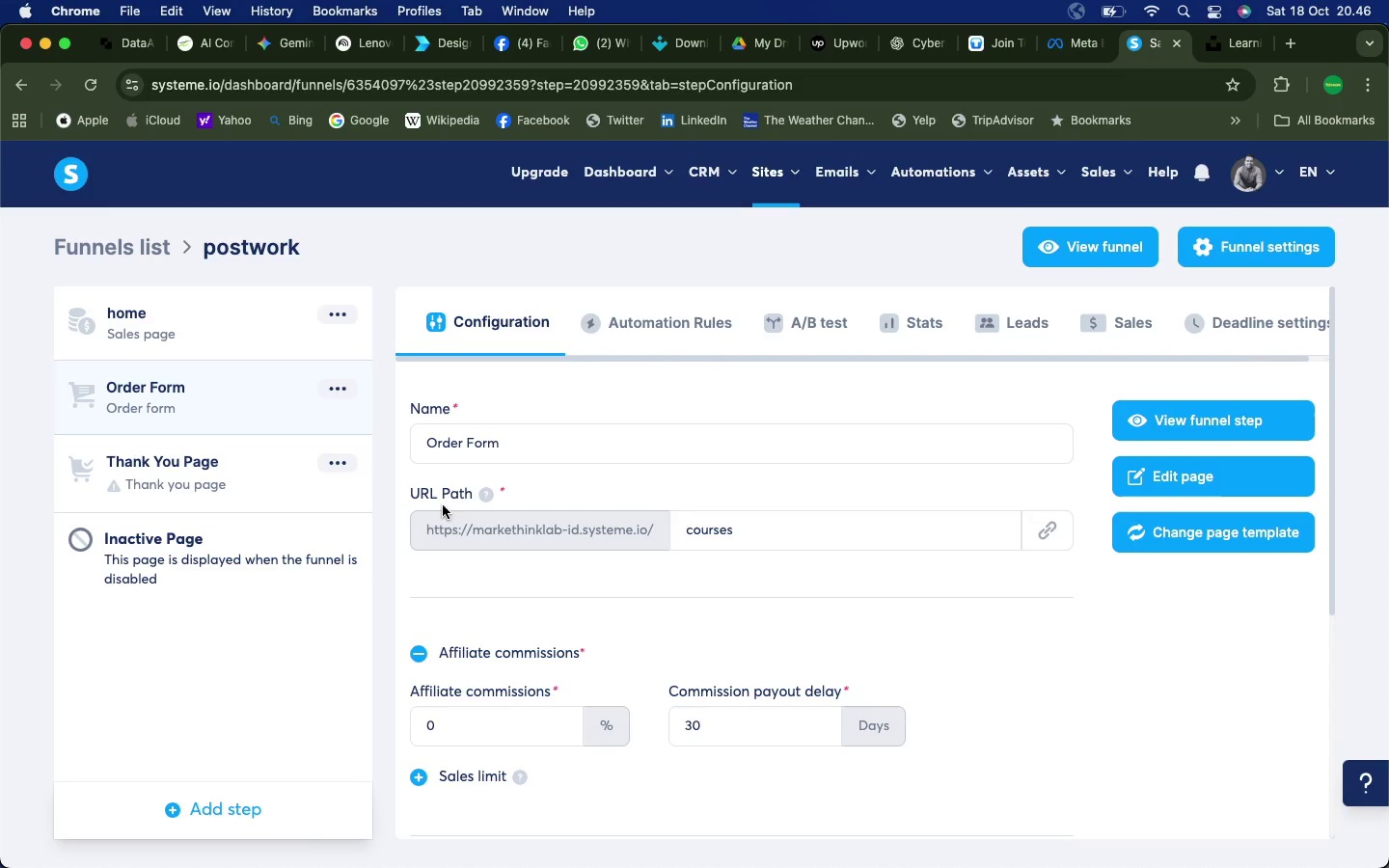 
wait(5.83)
 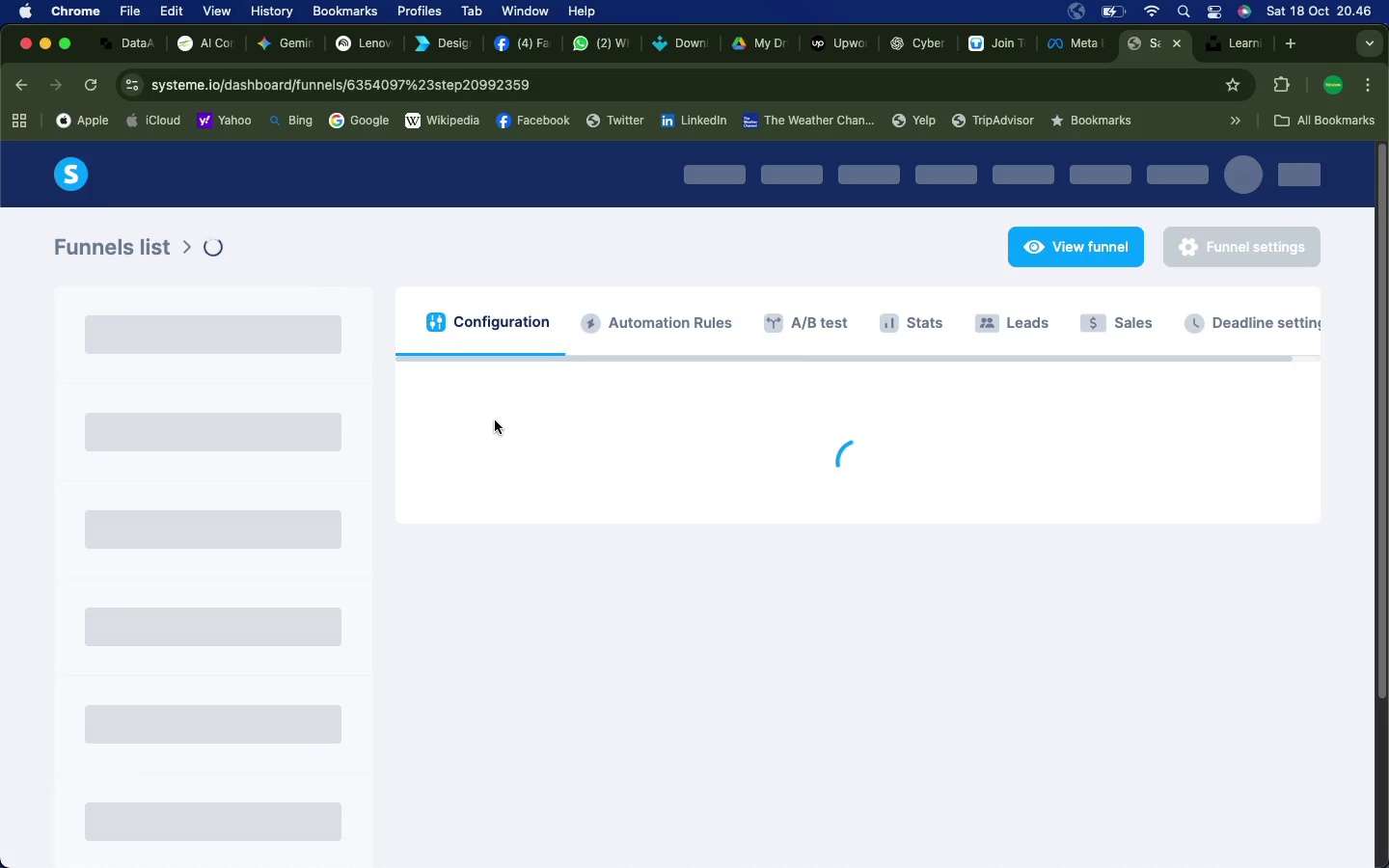 
left_click([224, 471])
 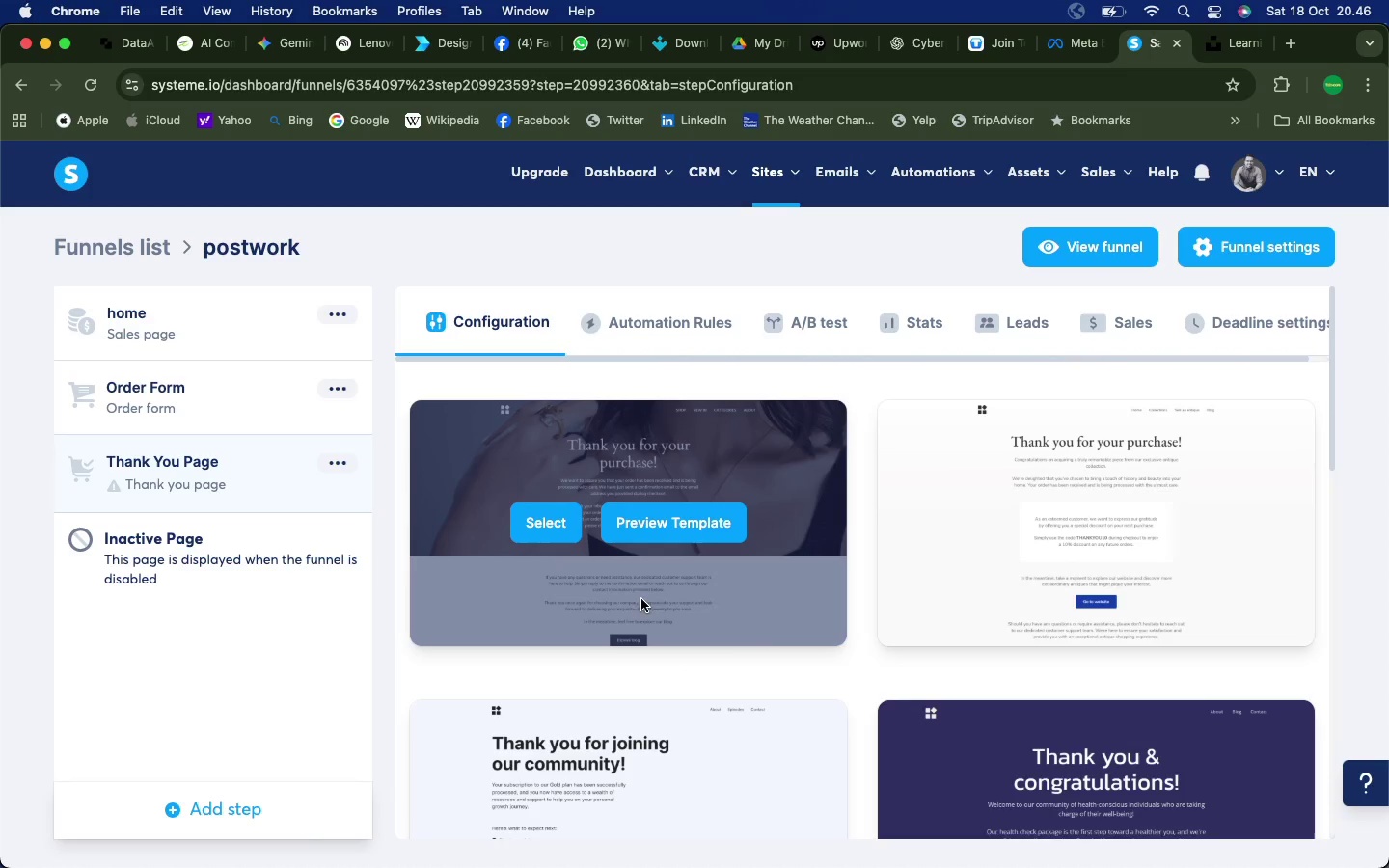 
scroll: coordinate [913, 754], scroll_direction: down, amount: 156.0
 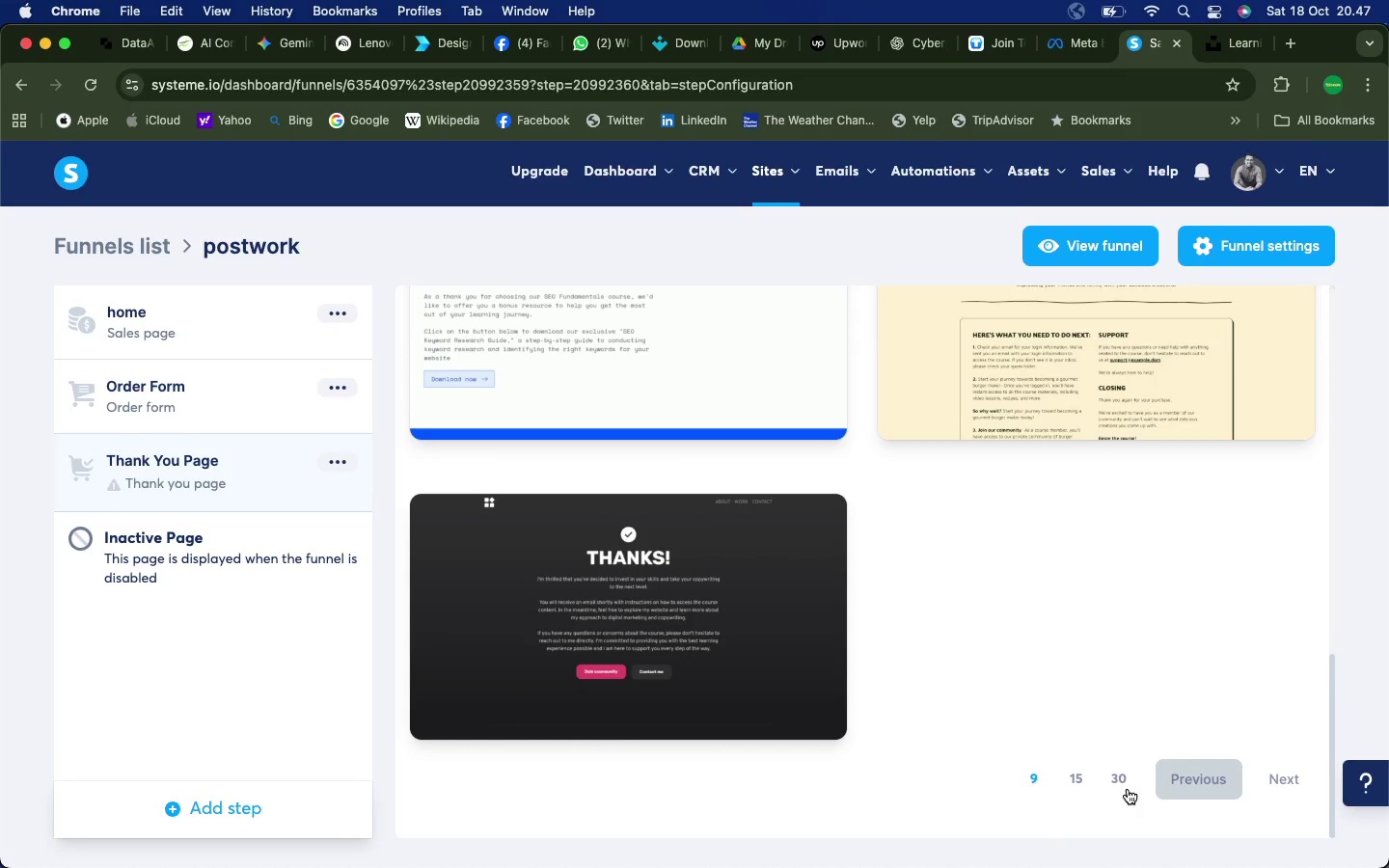 
left_click([1122, 782])
 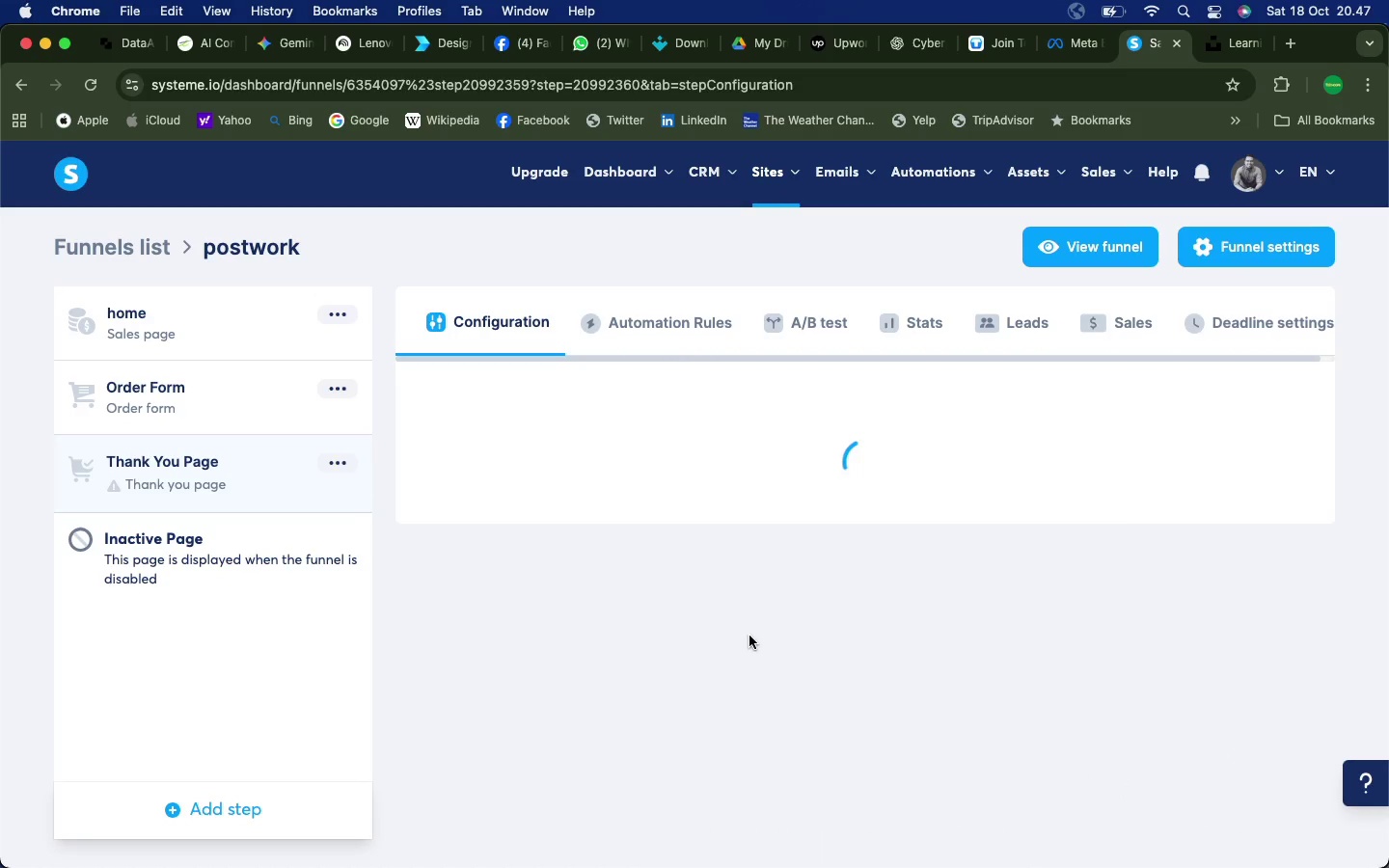 
scroll: coordinate [763, 693], scroll_direction: down, amount: 198.0
 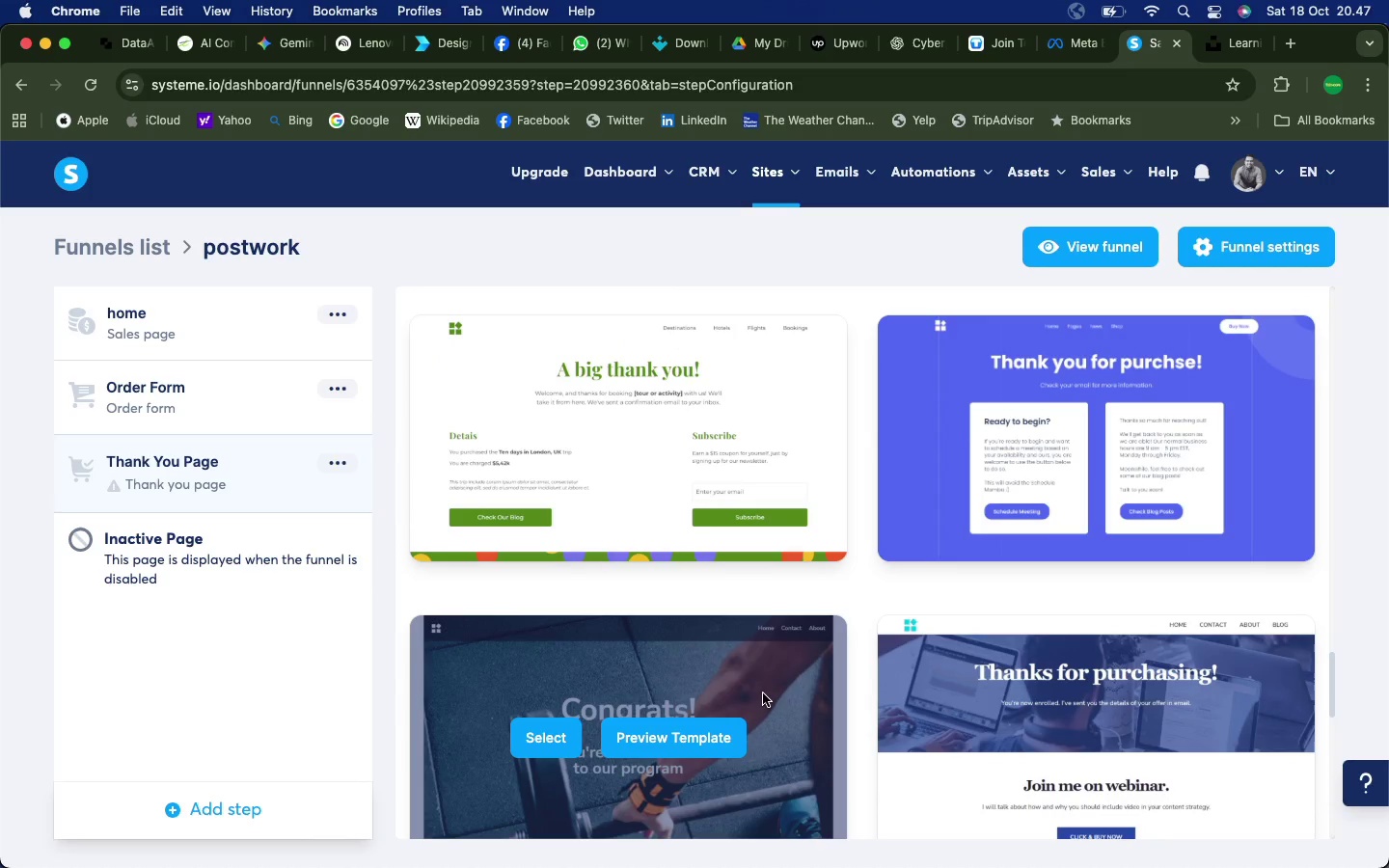 
scroll: coordinate [765, 692], scroll_direction: down, amount: 78.0
 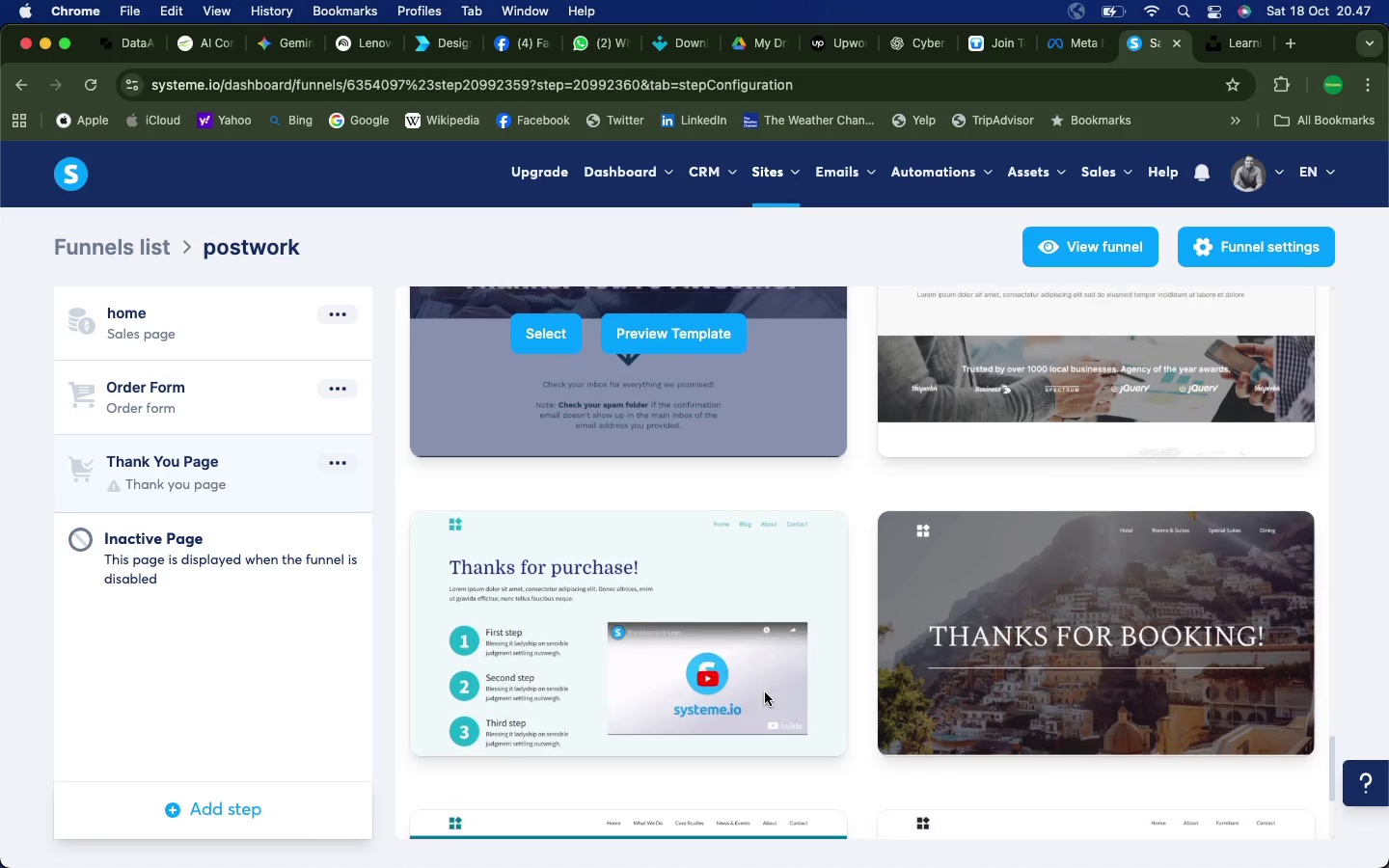 
scroll: coordinate [1055, 543], scroll_direction: up, amount: 80.0
 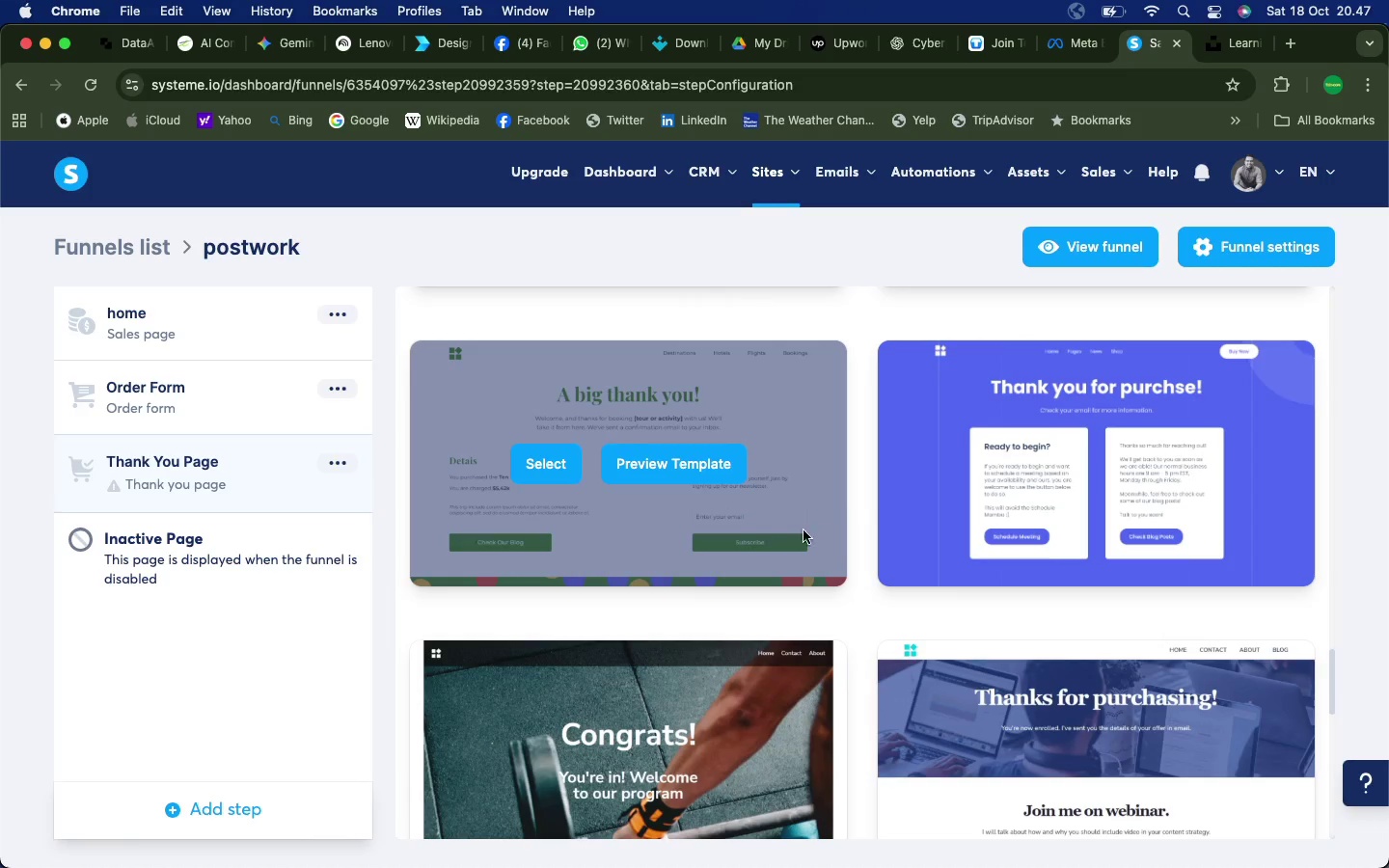 
scroll: coordinate [725, 697], scroll_direction: down, amount: 21.0
 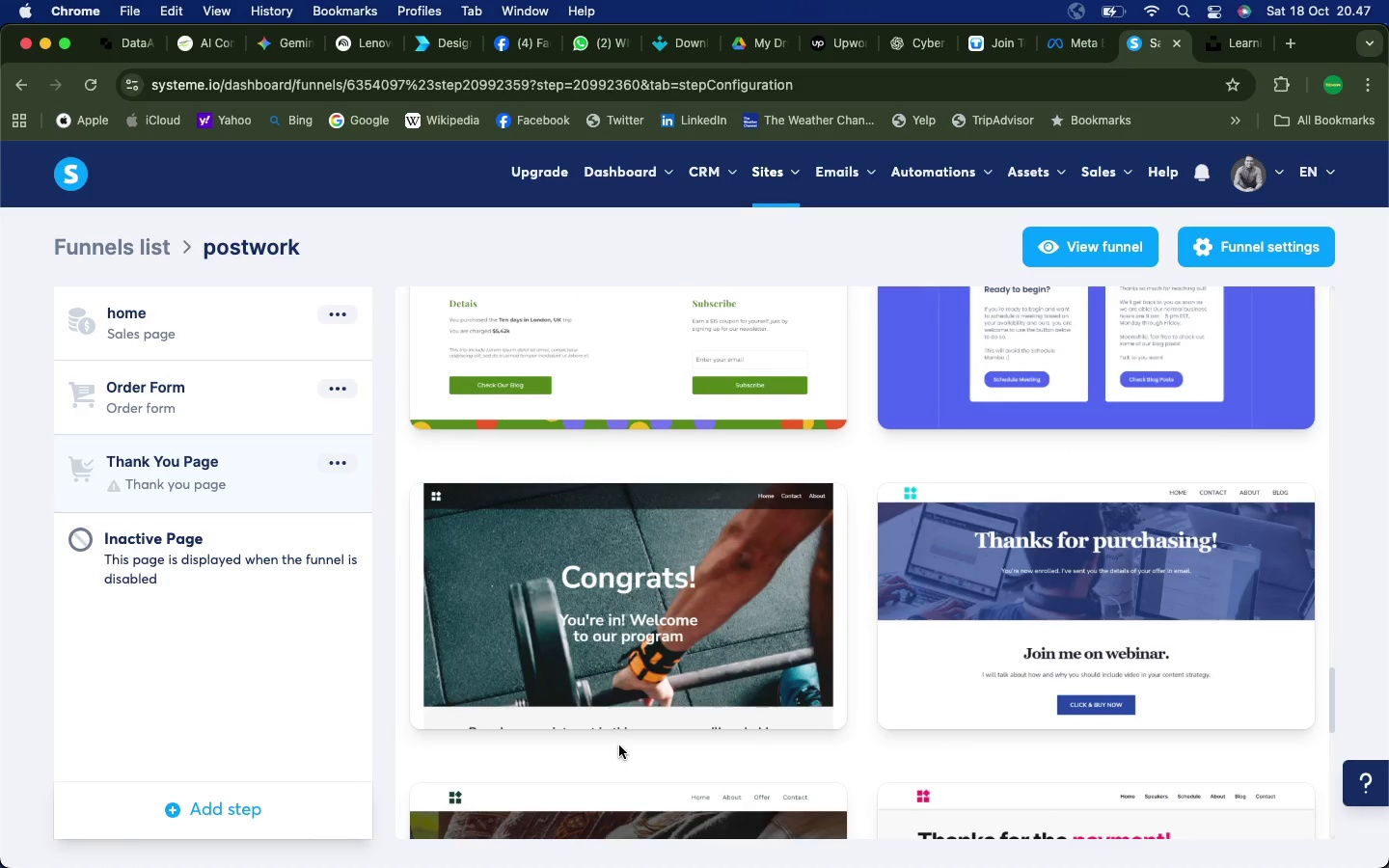 
left_click([637, 610])
 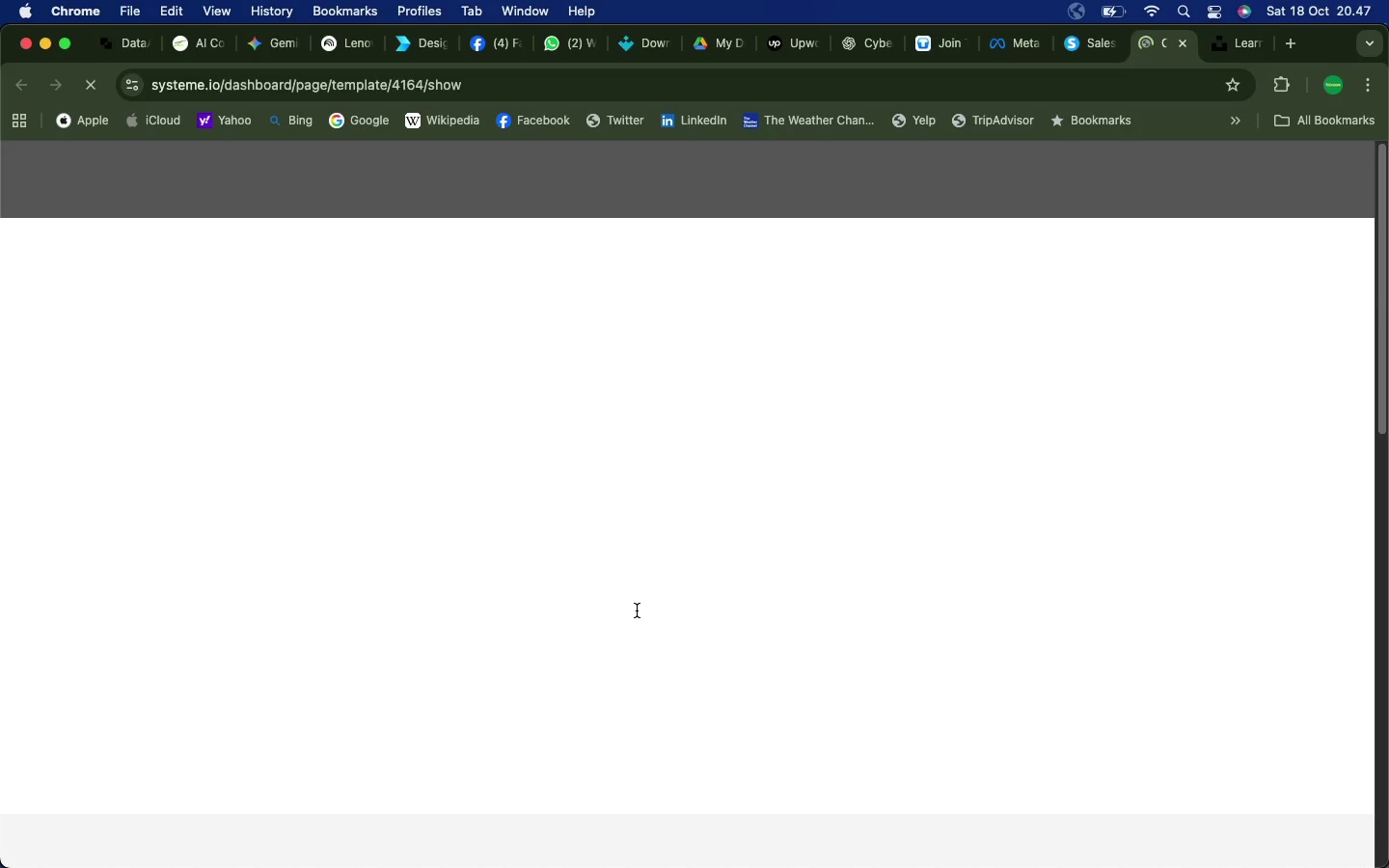 
scroll: coordinate [694, 147], scroll_direction: up, amount: 3.0
 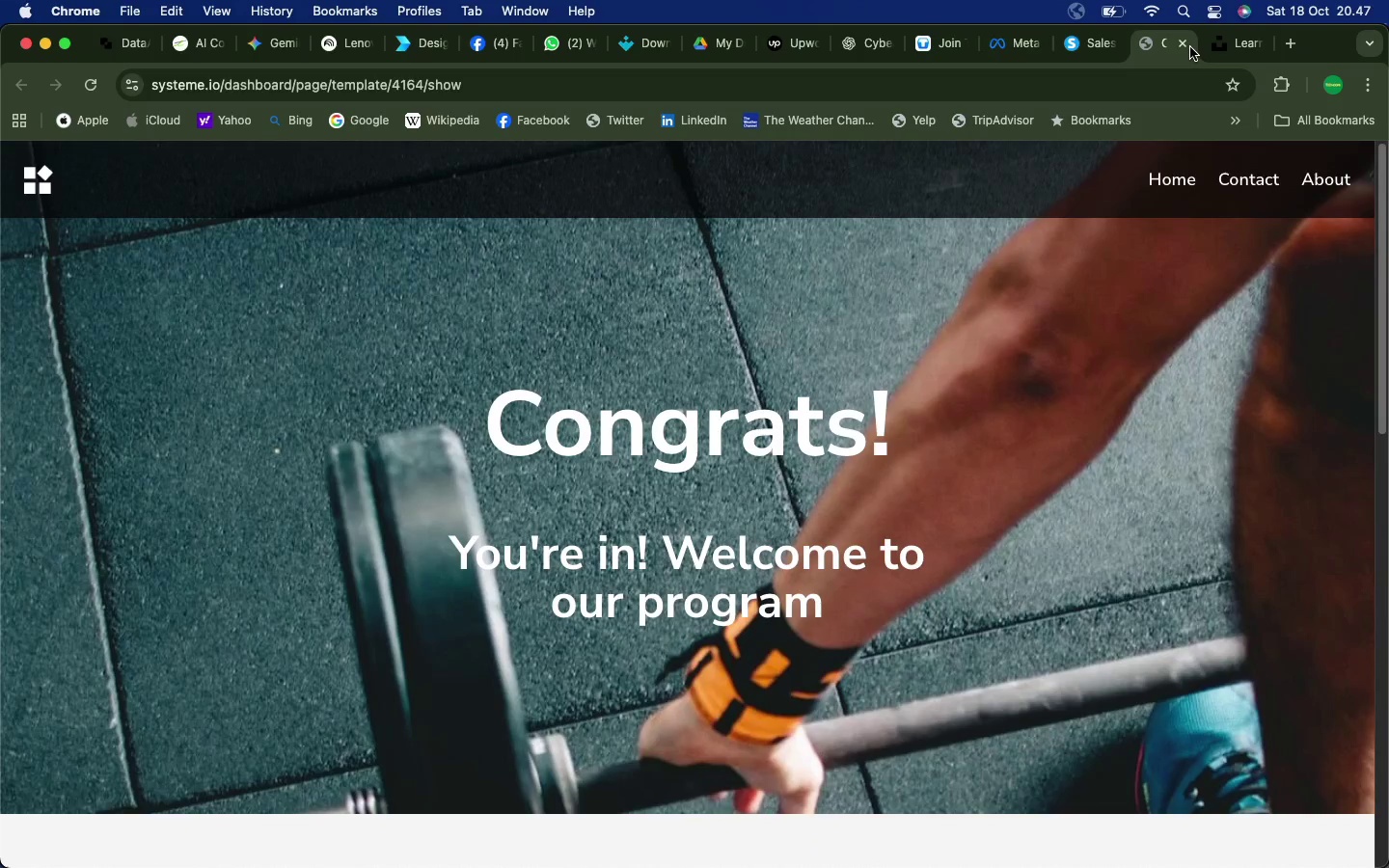 
left_click([1186, 47])
 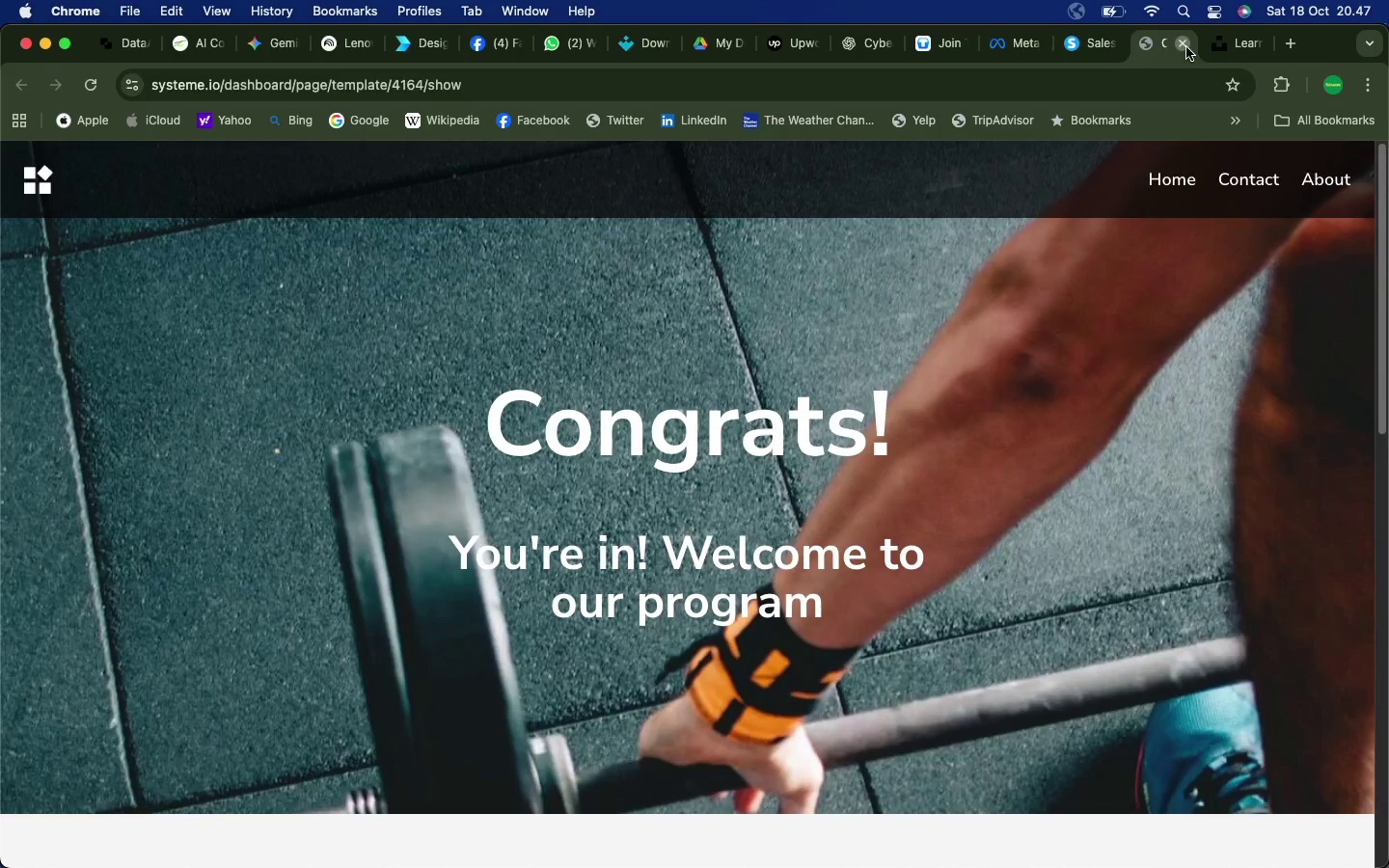 
scroll: coordinate [691, 657], scroll_direction: up, amount: 57.0
 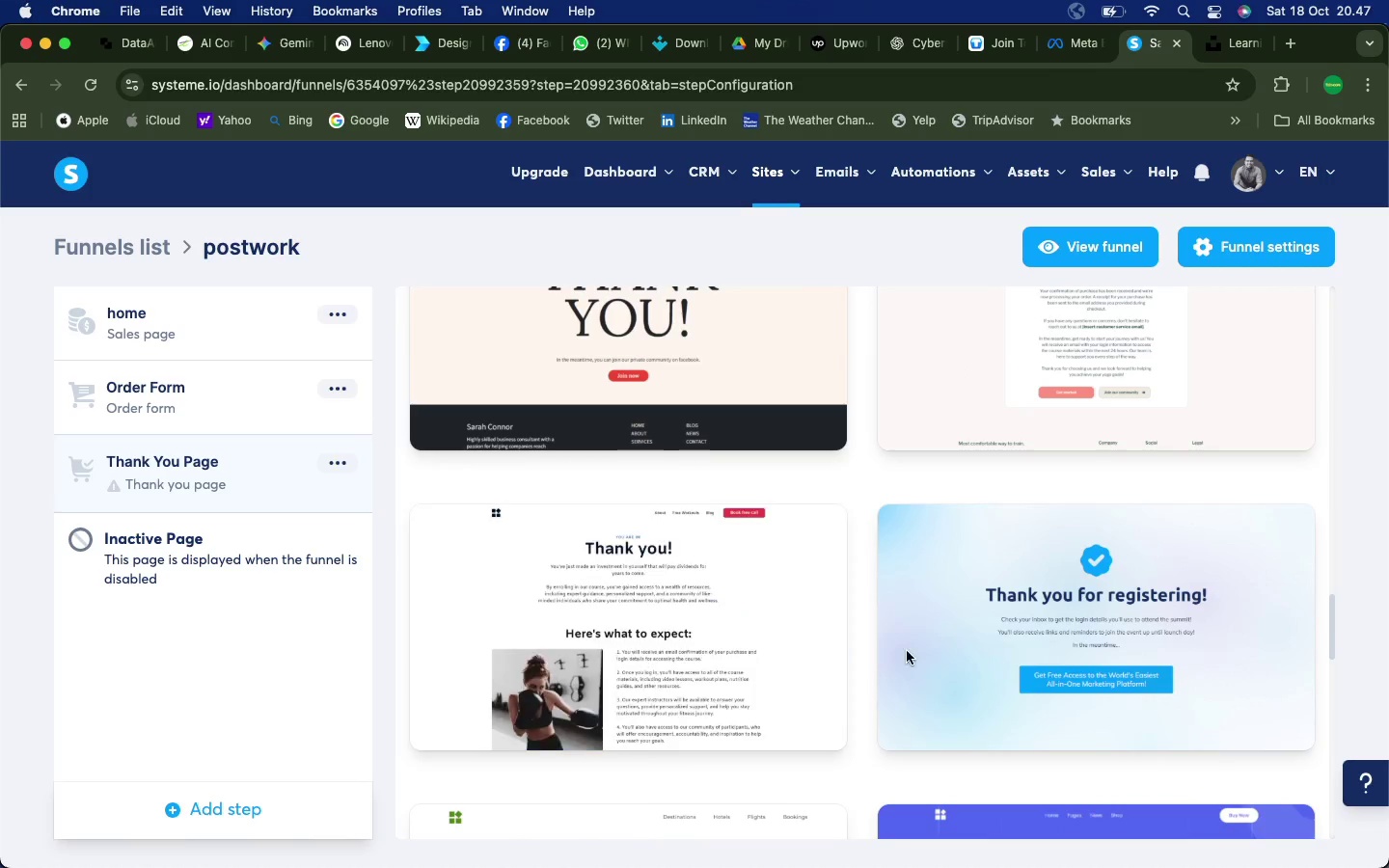 
left_click([1122, 623])
 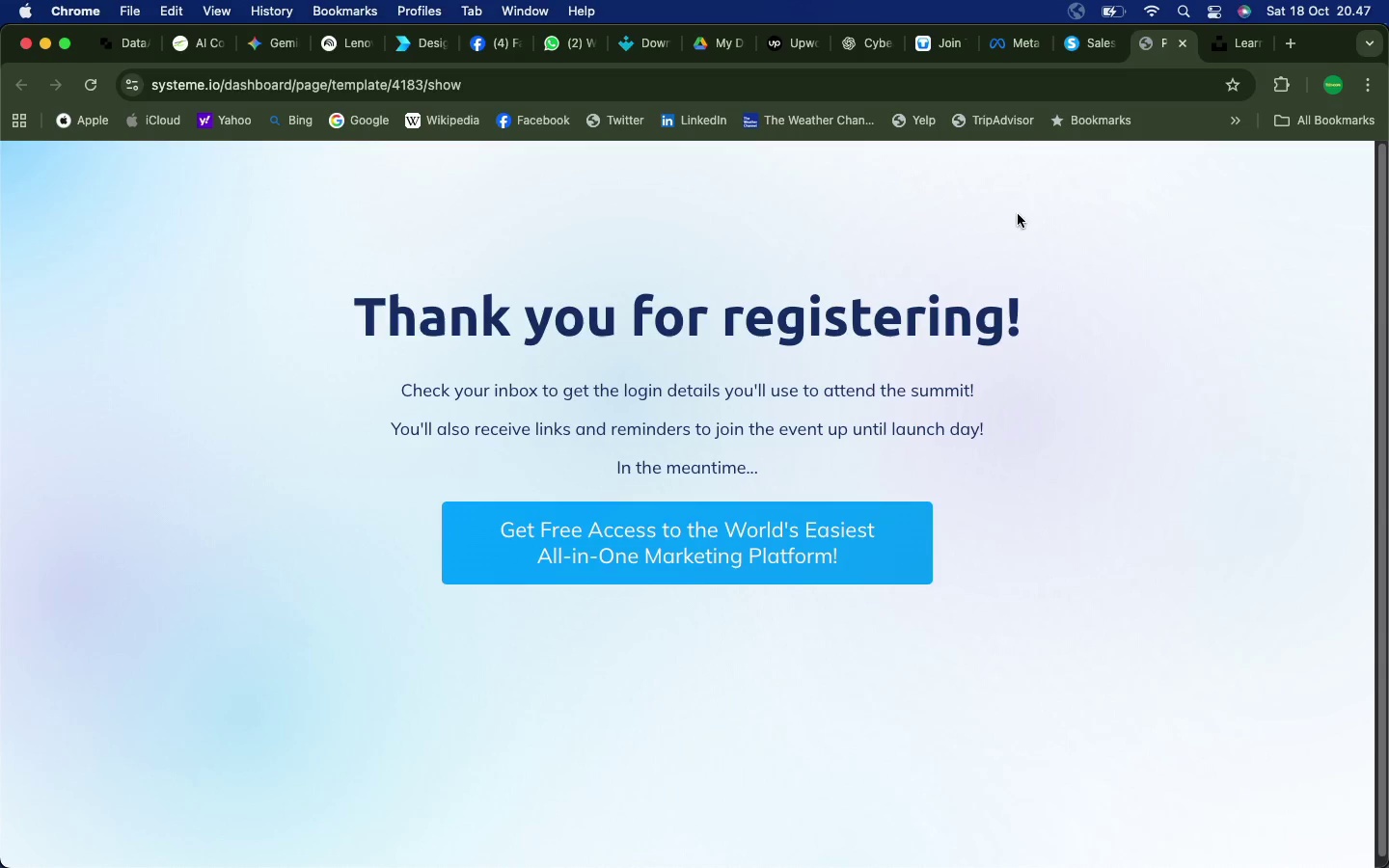 
left_click([1178, 41])
 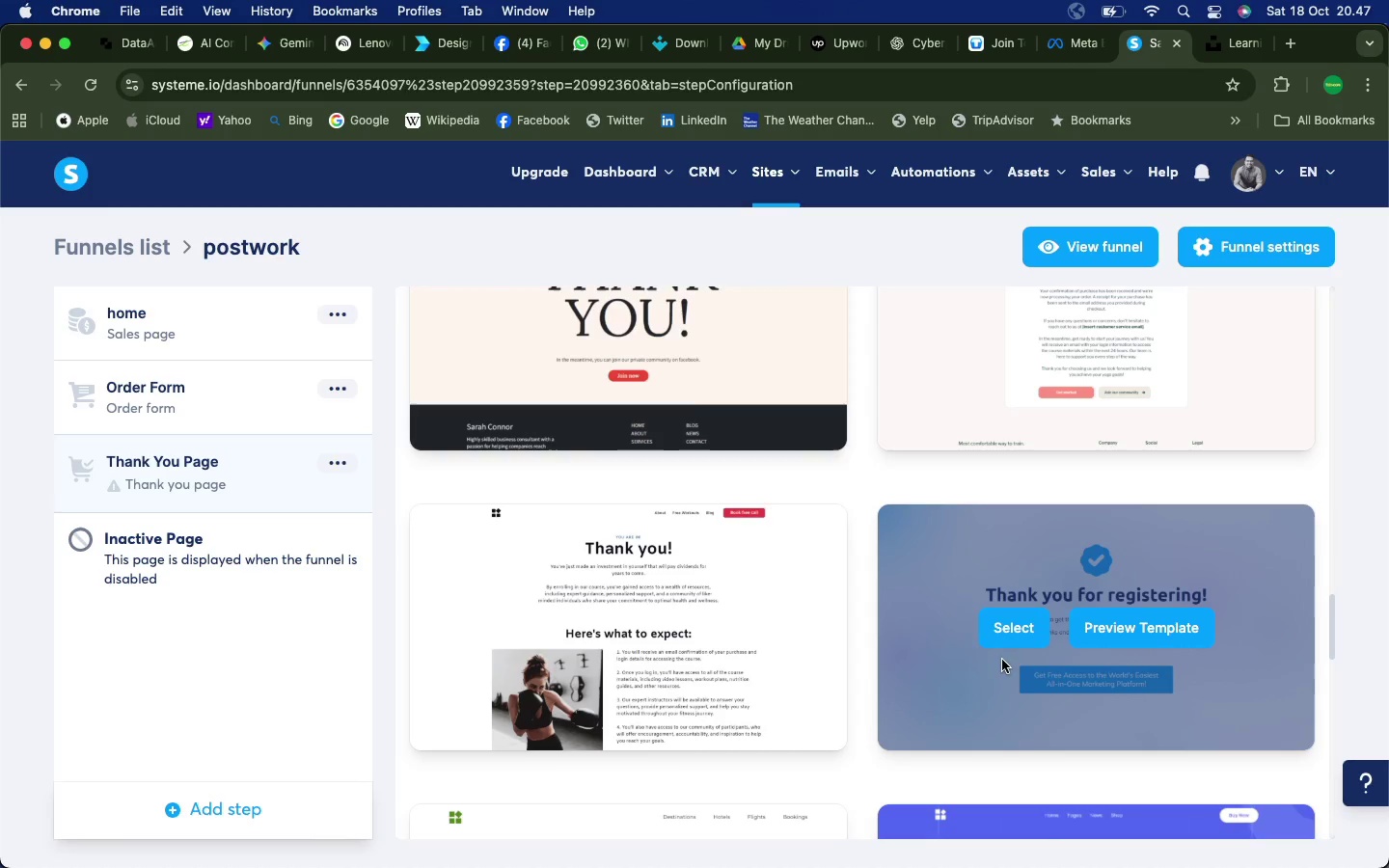 
left_click([1014, 630])
 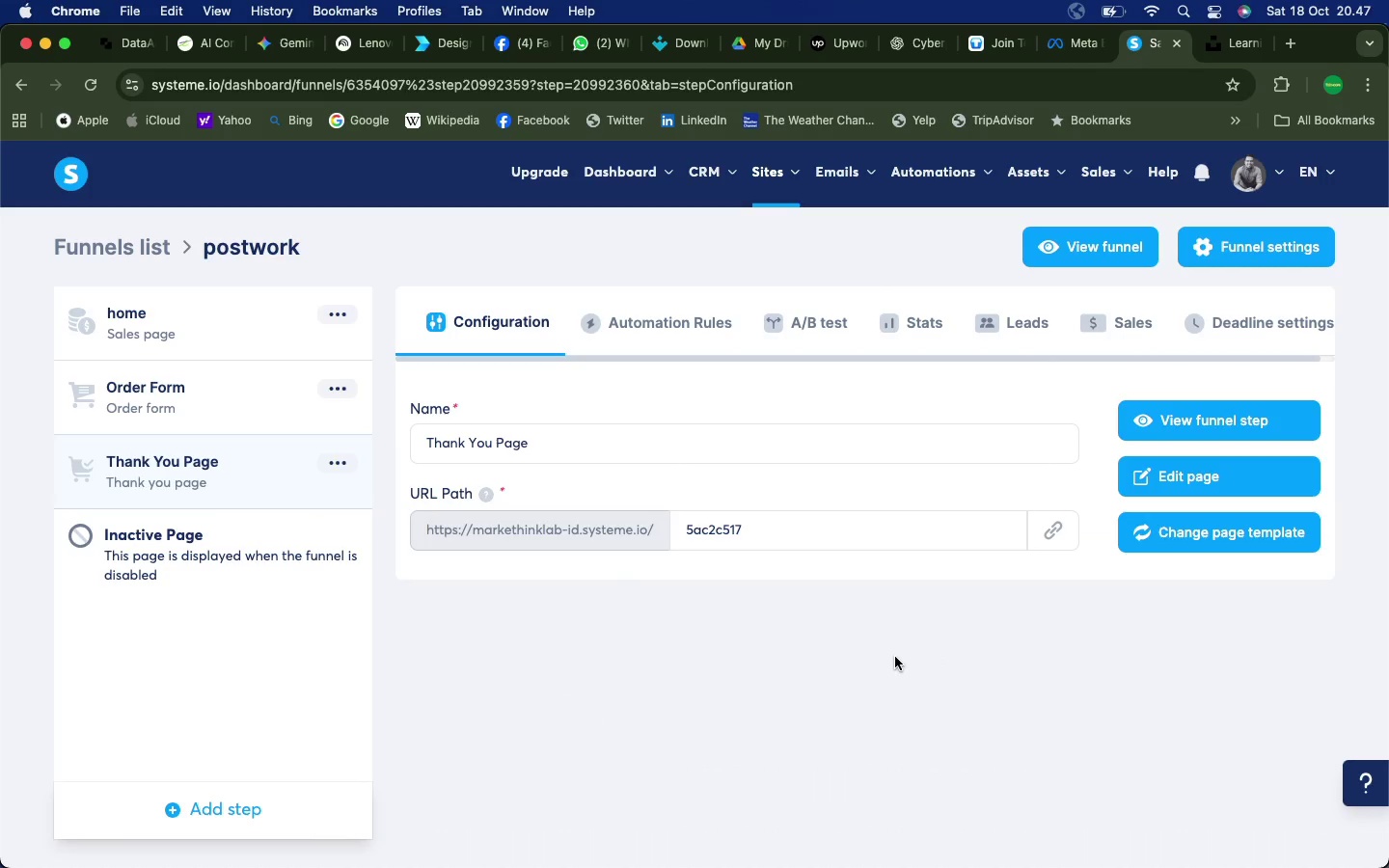 
left_click_drag(start_coordinate=[761, 524], to_coordinate=[658, 527])
 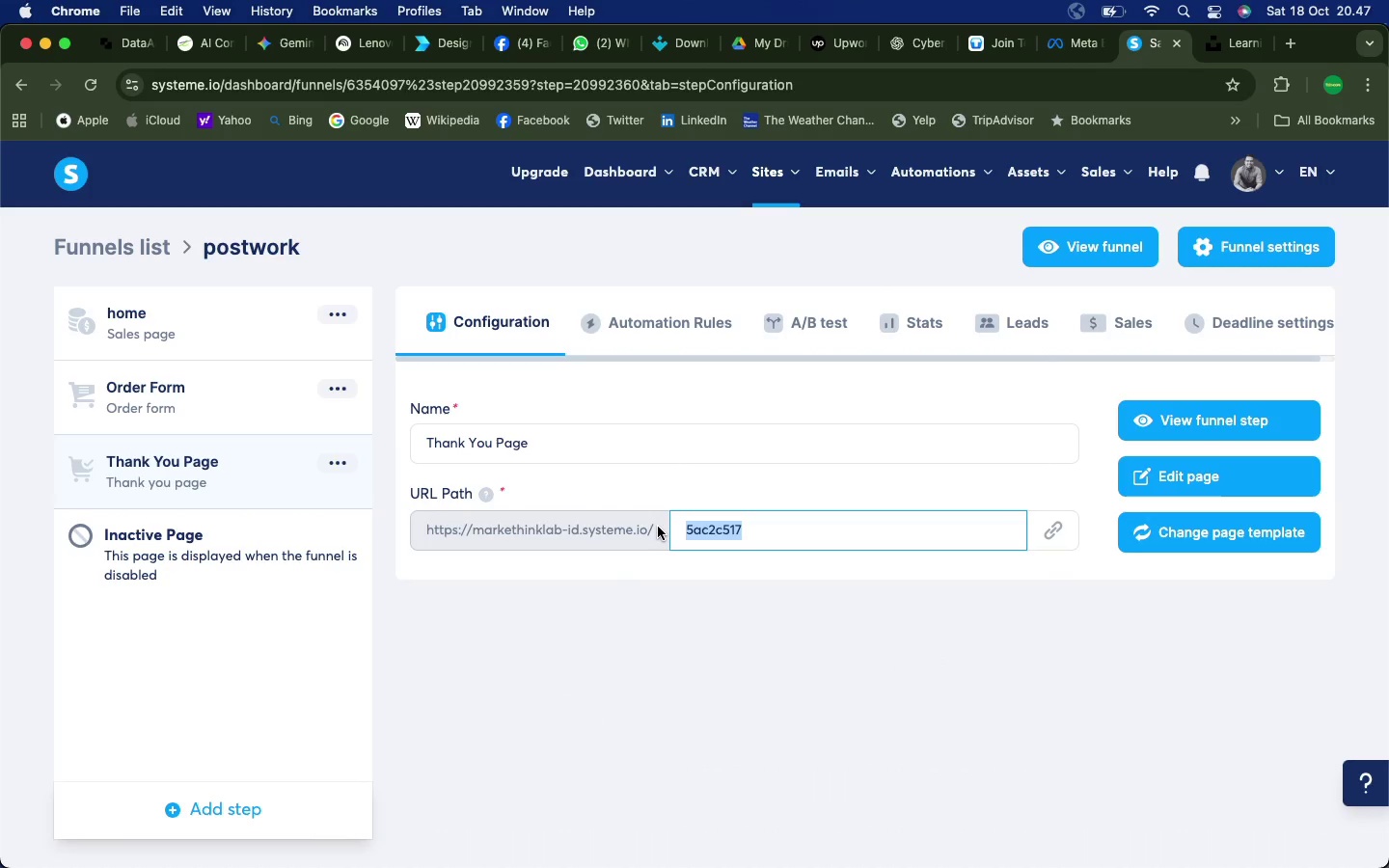 
type(thank-you)
 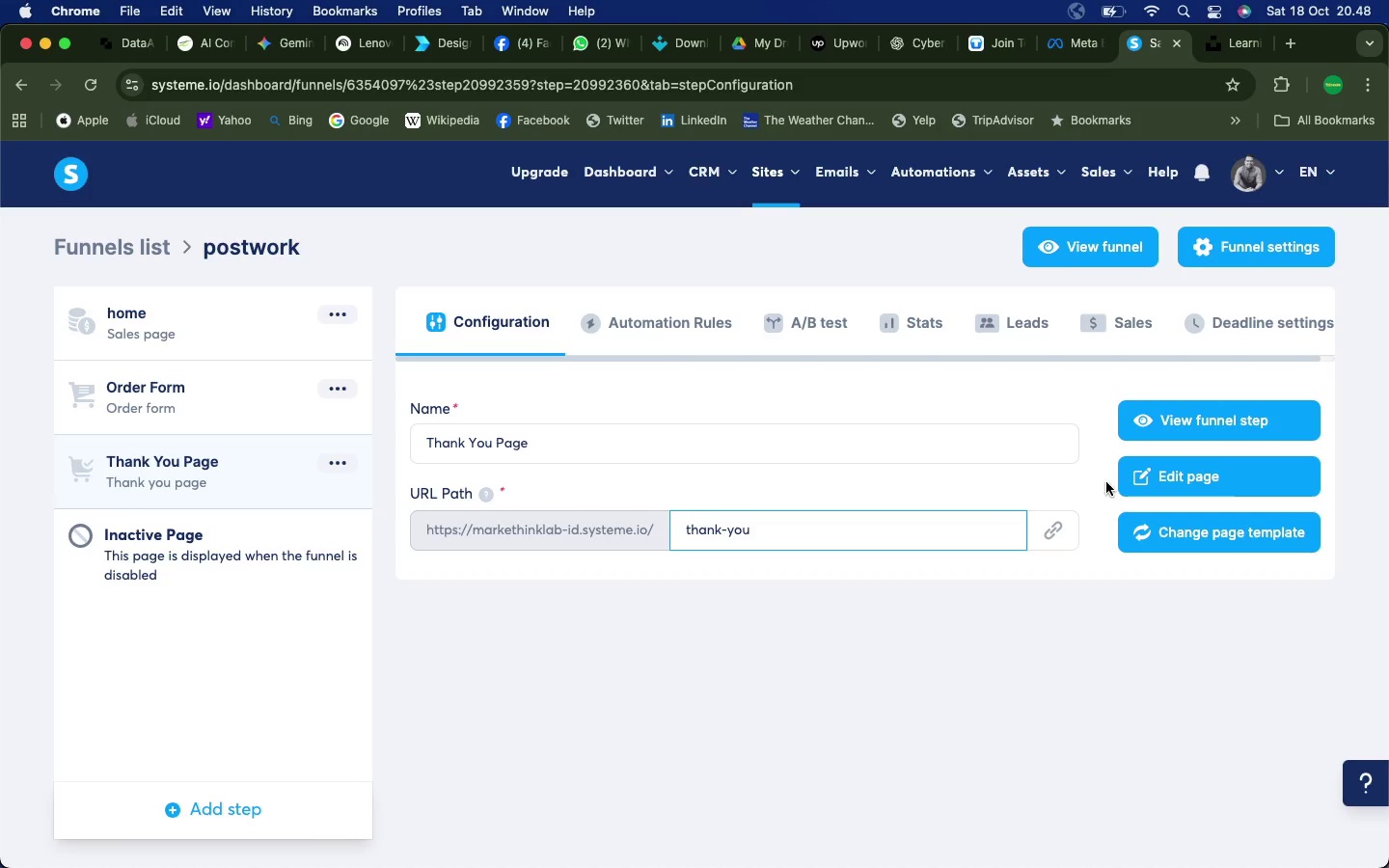 
left_click([1186, 473])
 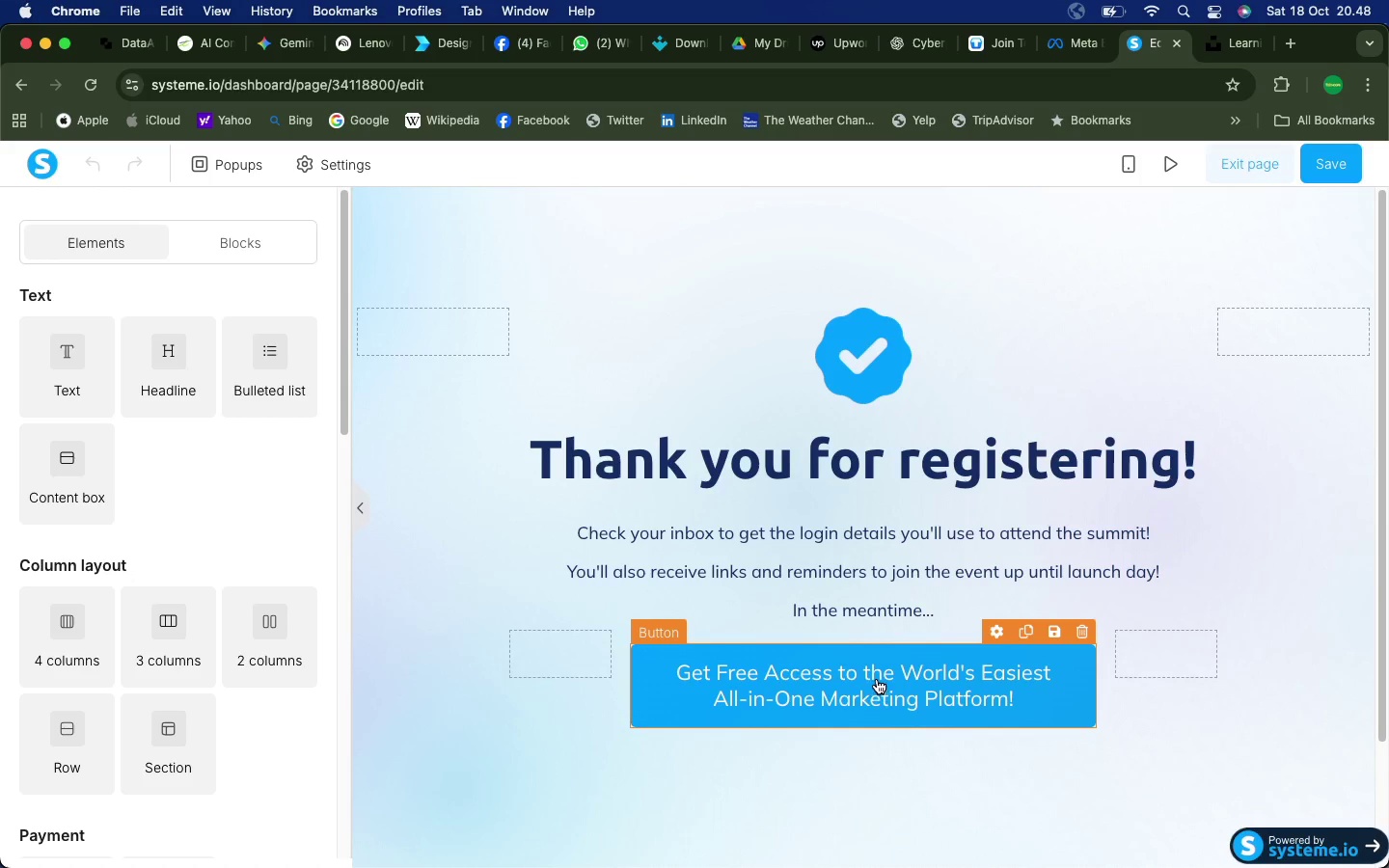 
wait(16.84)
 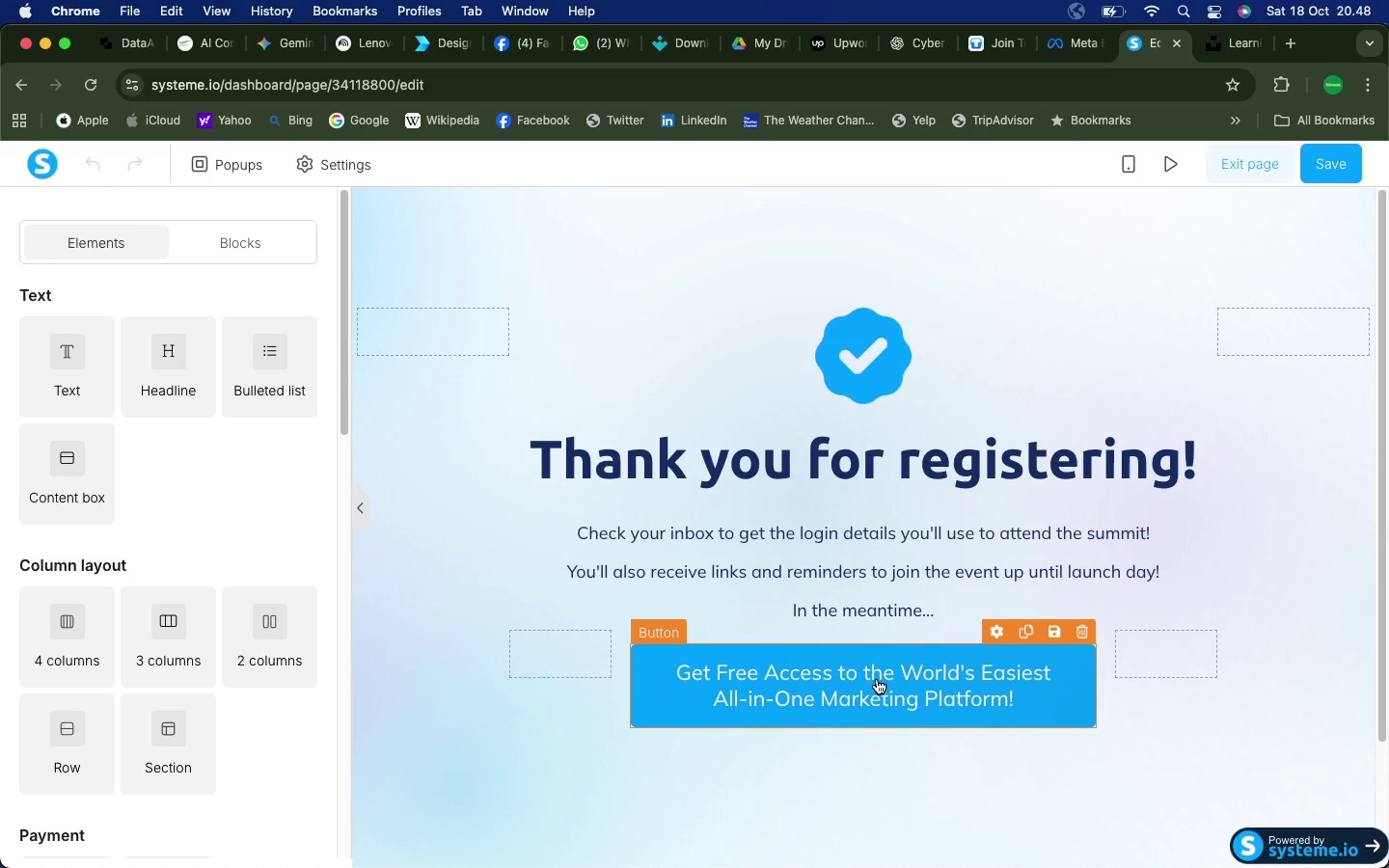 
left_click([857, 374])
 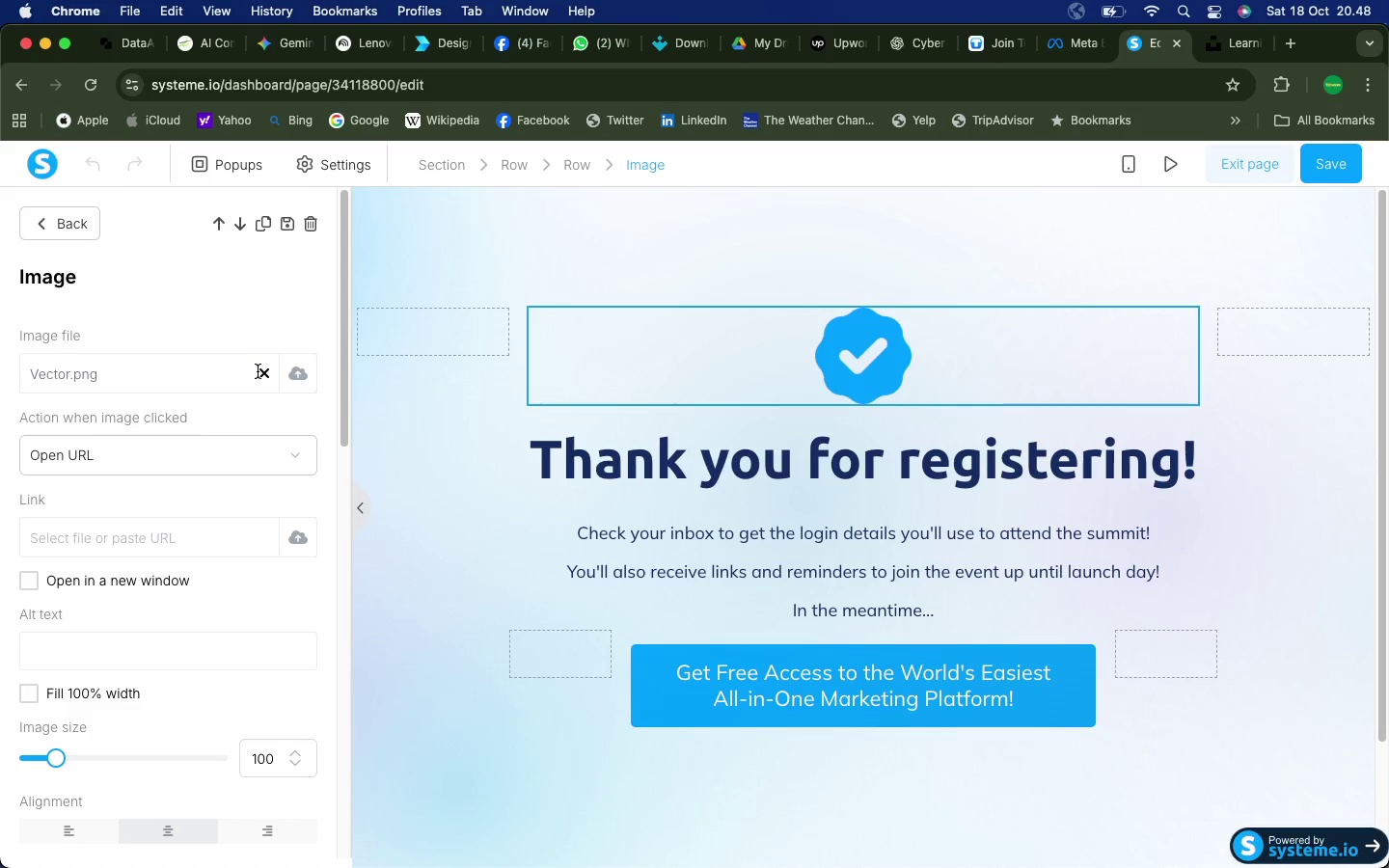 
left_click([268, 372])
 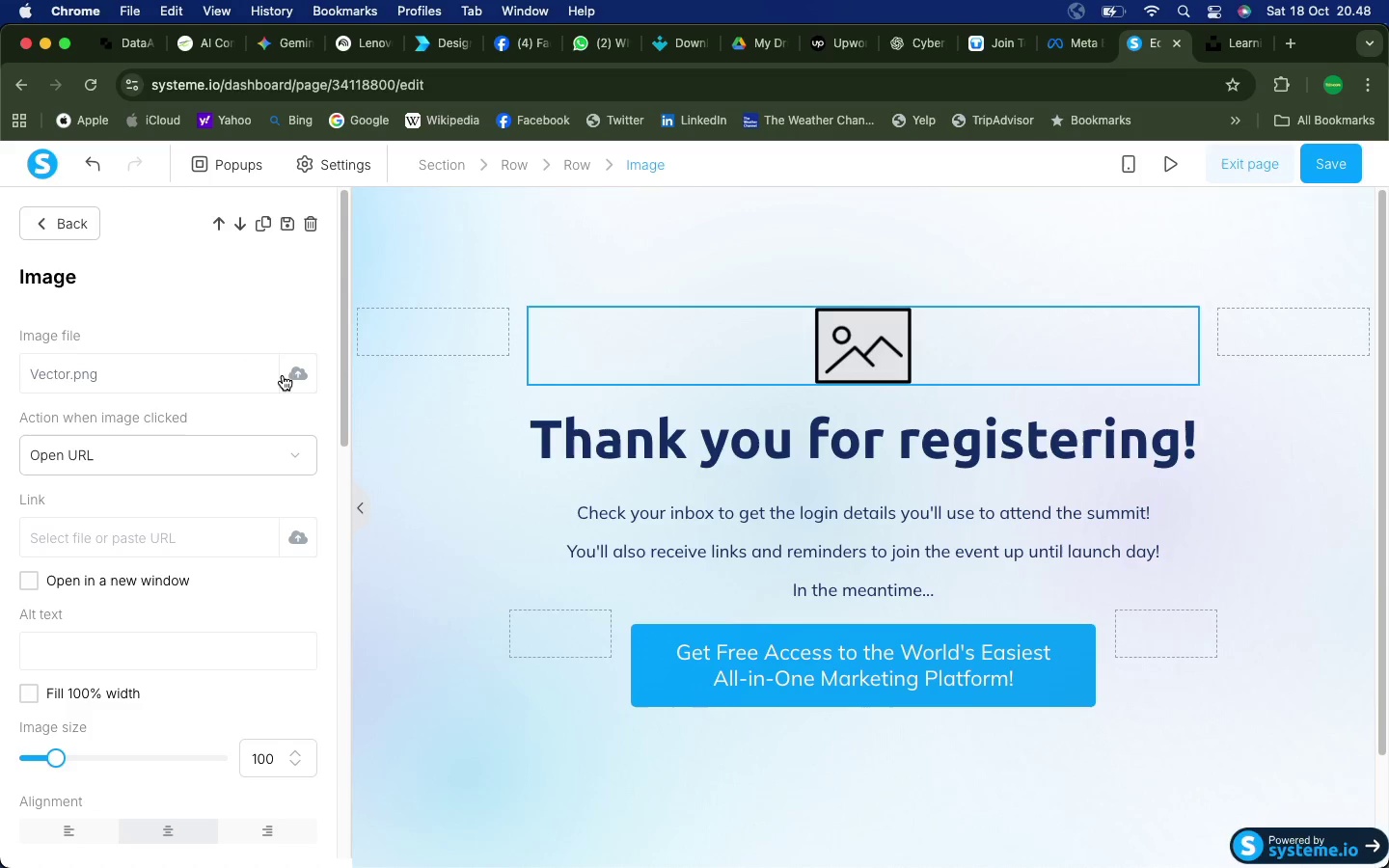 
left_click([286, 375])
 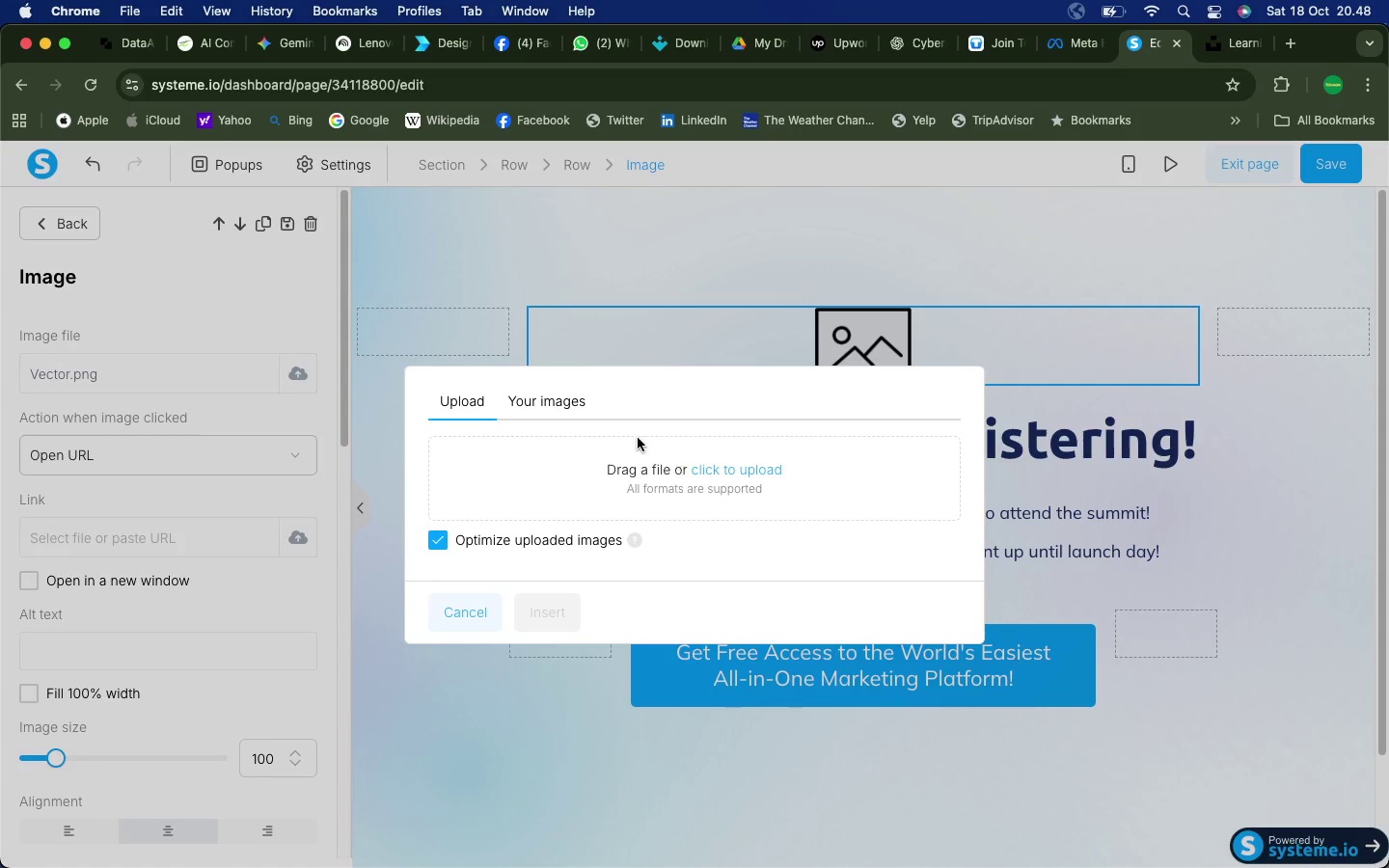 
left_click([546, 403])
 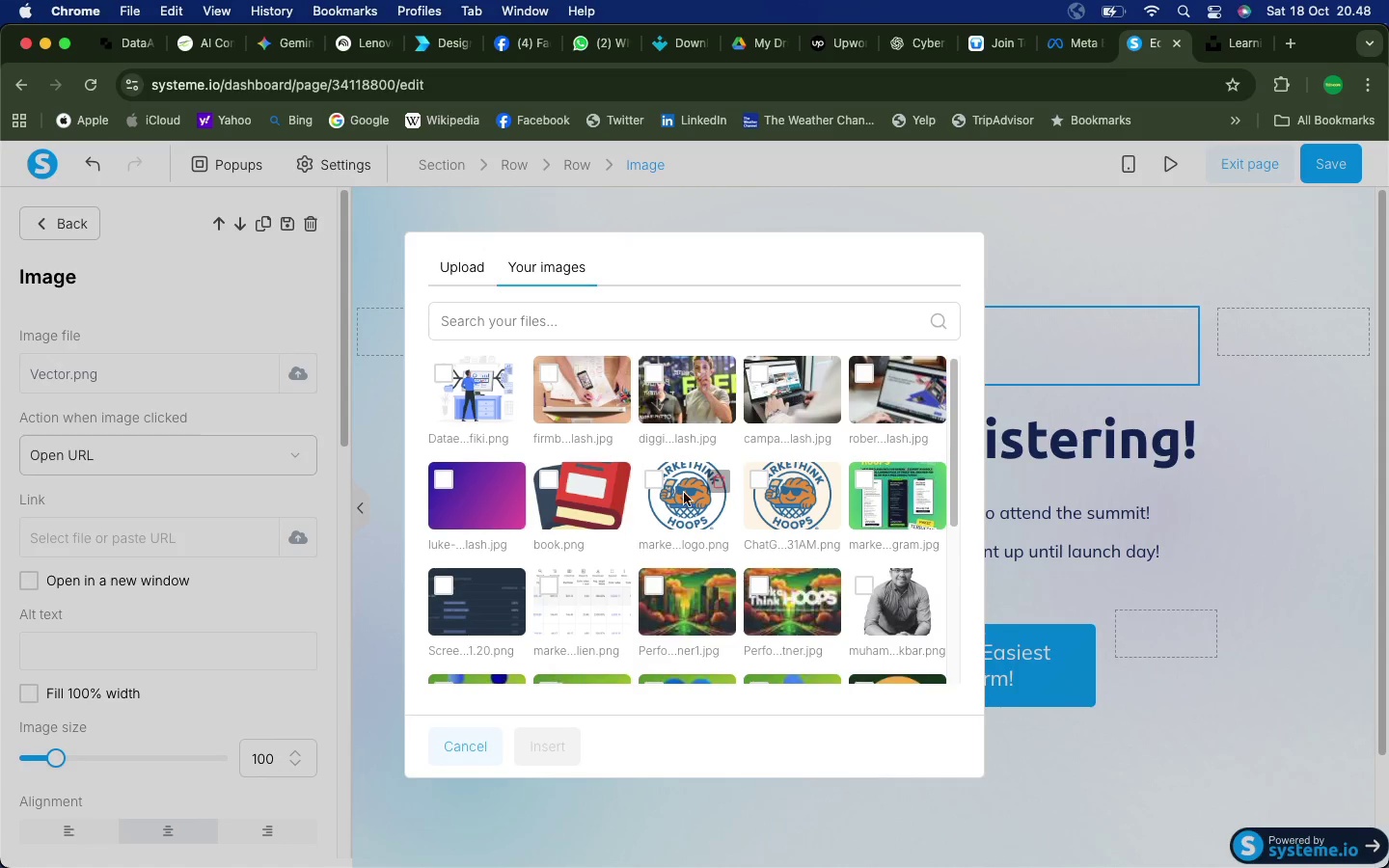 
left_click([653, 485])
 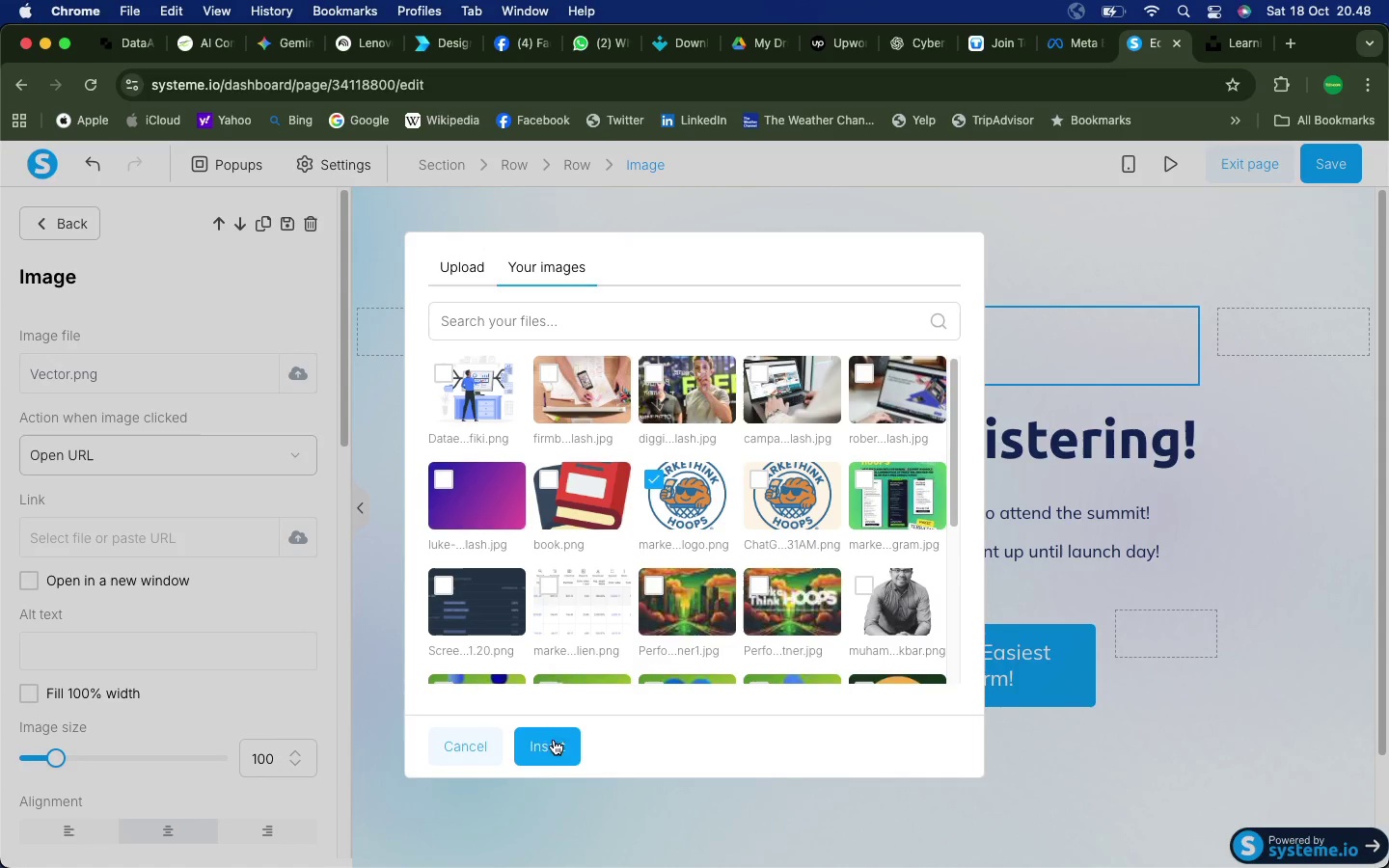 
left_click([544, 742])
 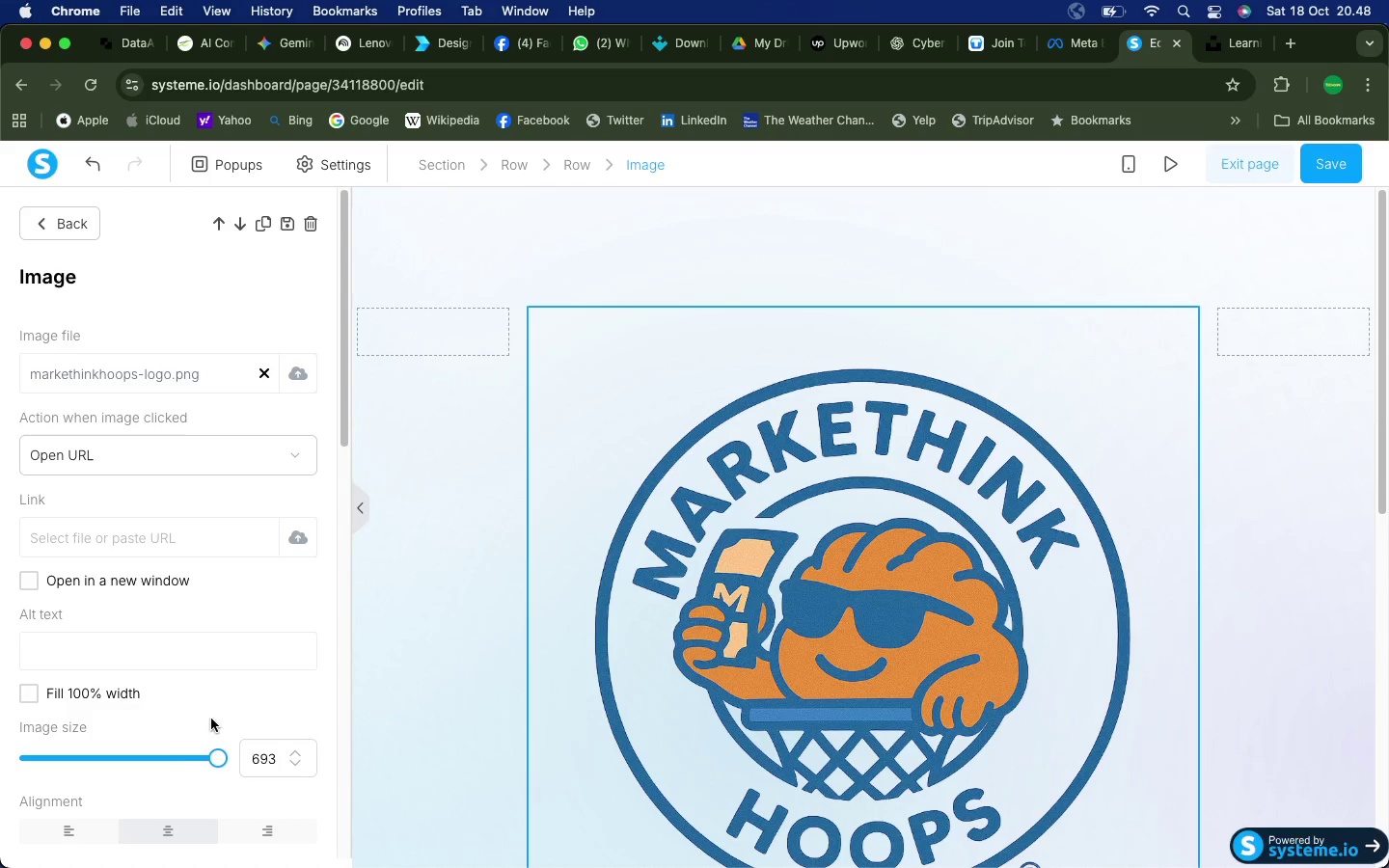 
left_click_drag(start_coordinate=[212, 757], to_coordinate=[56, 761])
 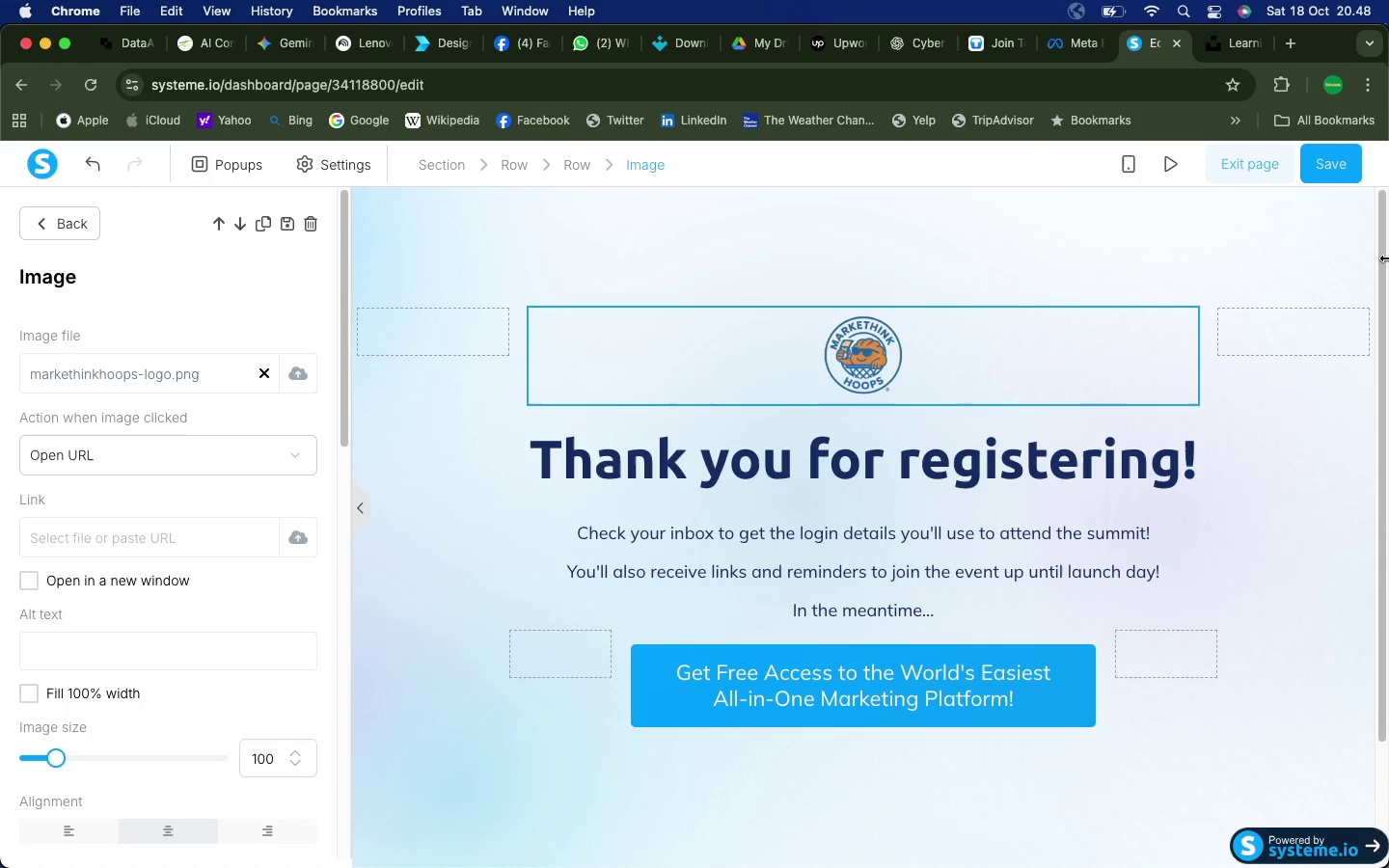 
left_click([1326, 160])
 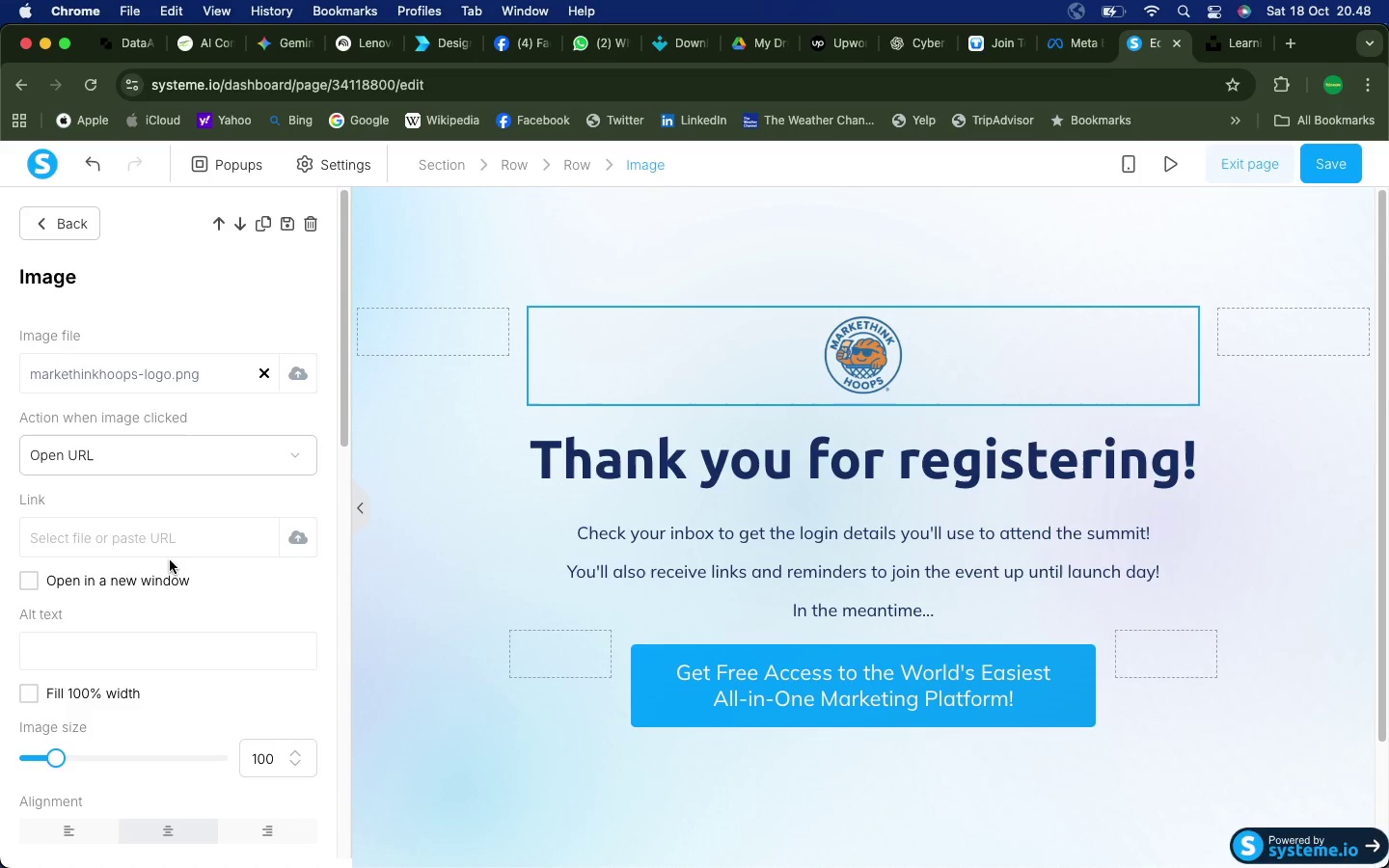 
scroll: coordinate [129, 680], scroll_direction: down, amount: 67.0
 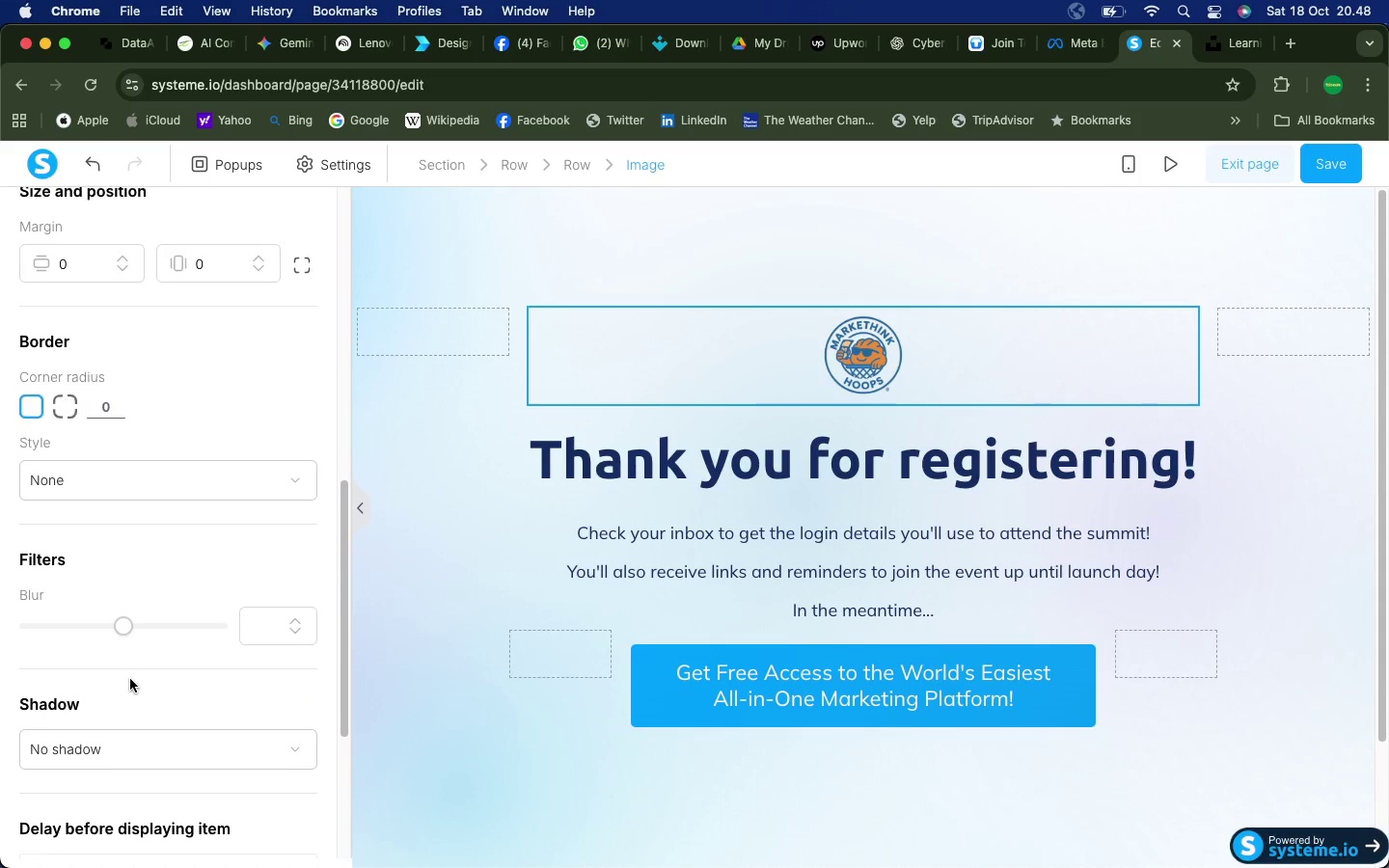 
scroll: coordinate [1216, 234], scroll_direction: up, amount: 113.0
 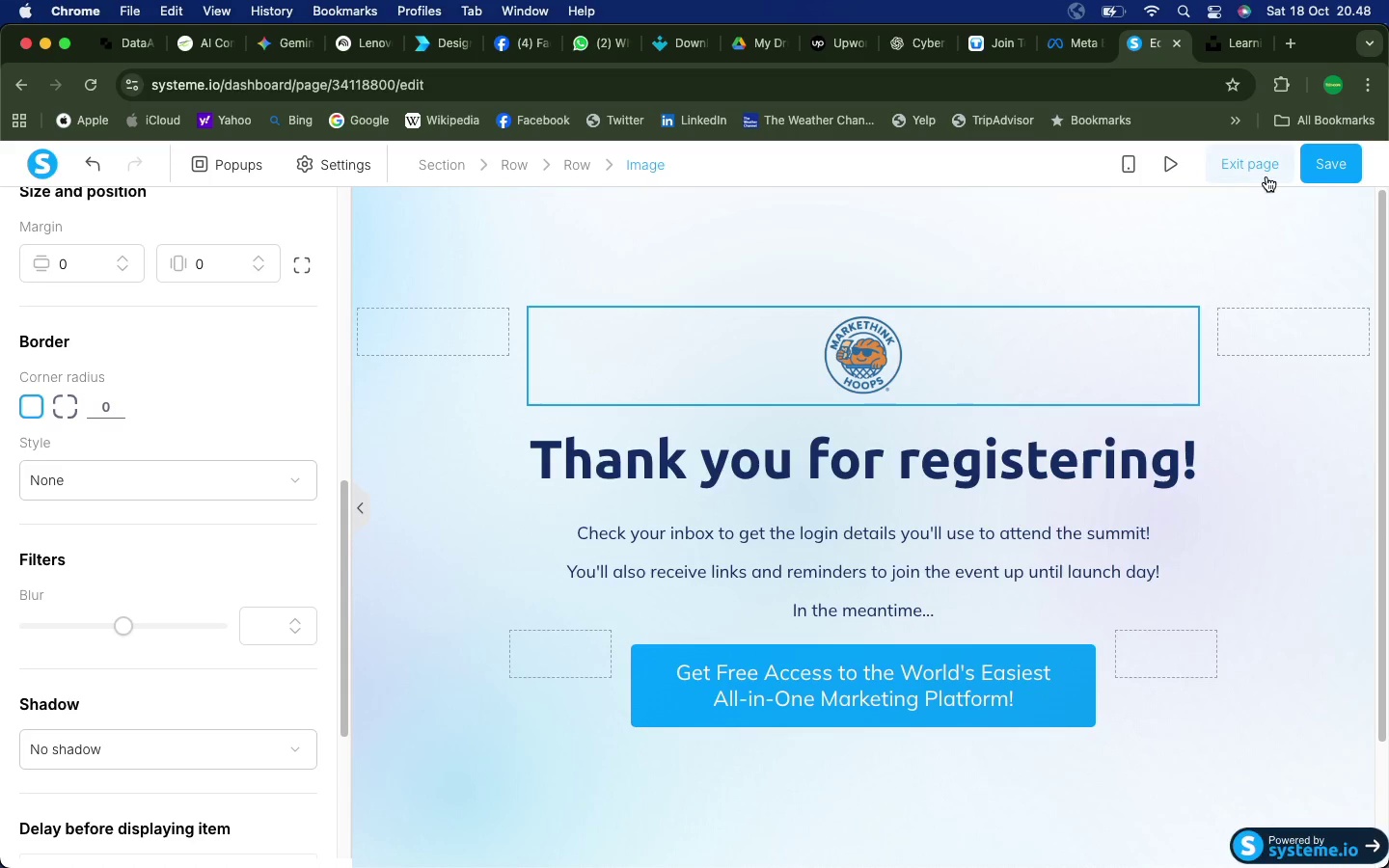 
left_click([1267, 168])
 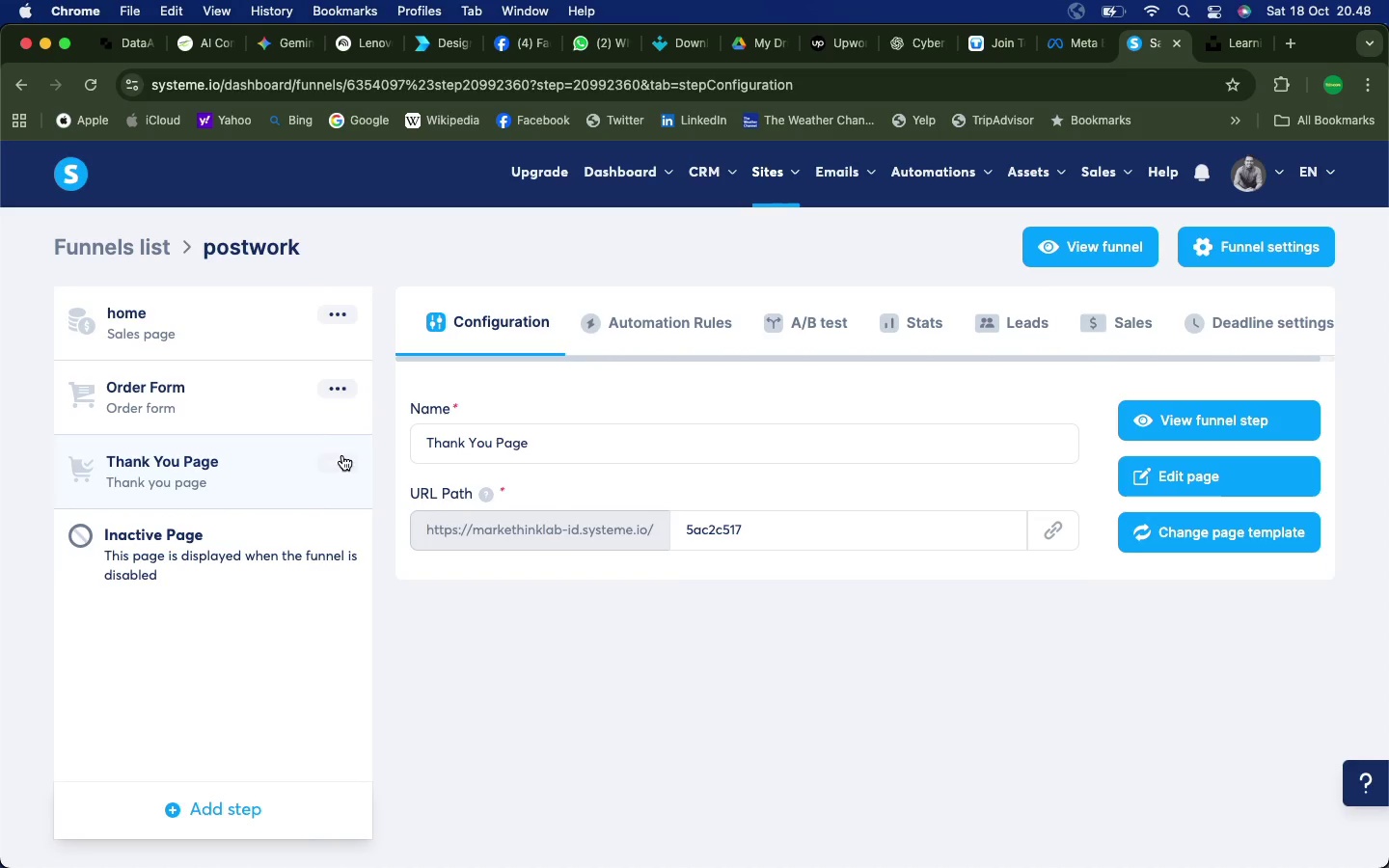 
wait(6.39)
 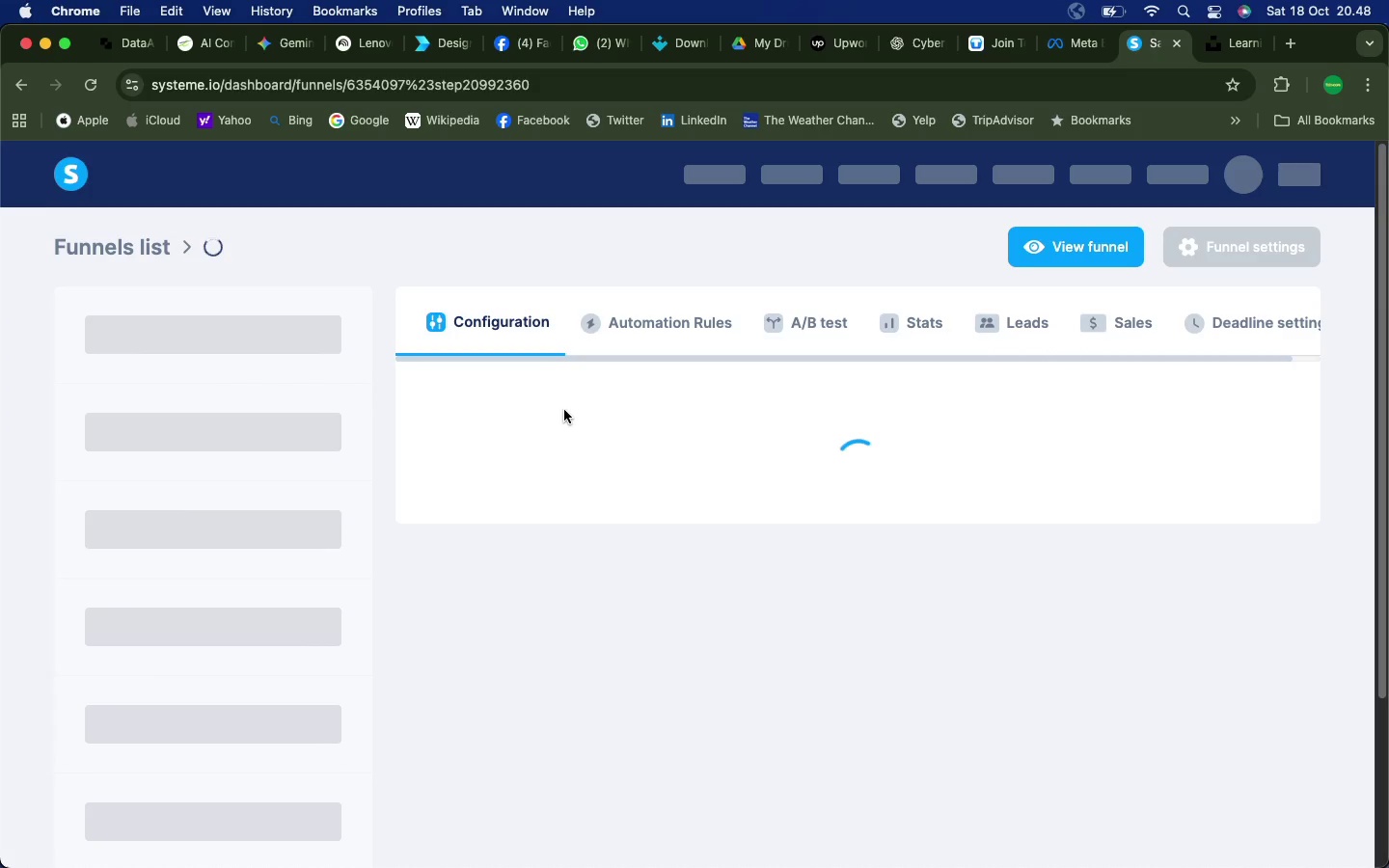 
left_click([251, 411])
 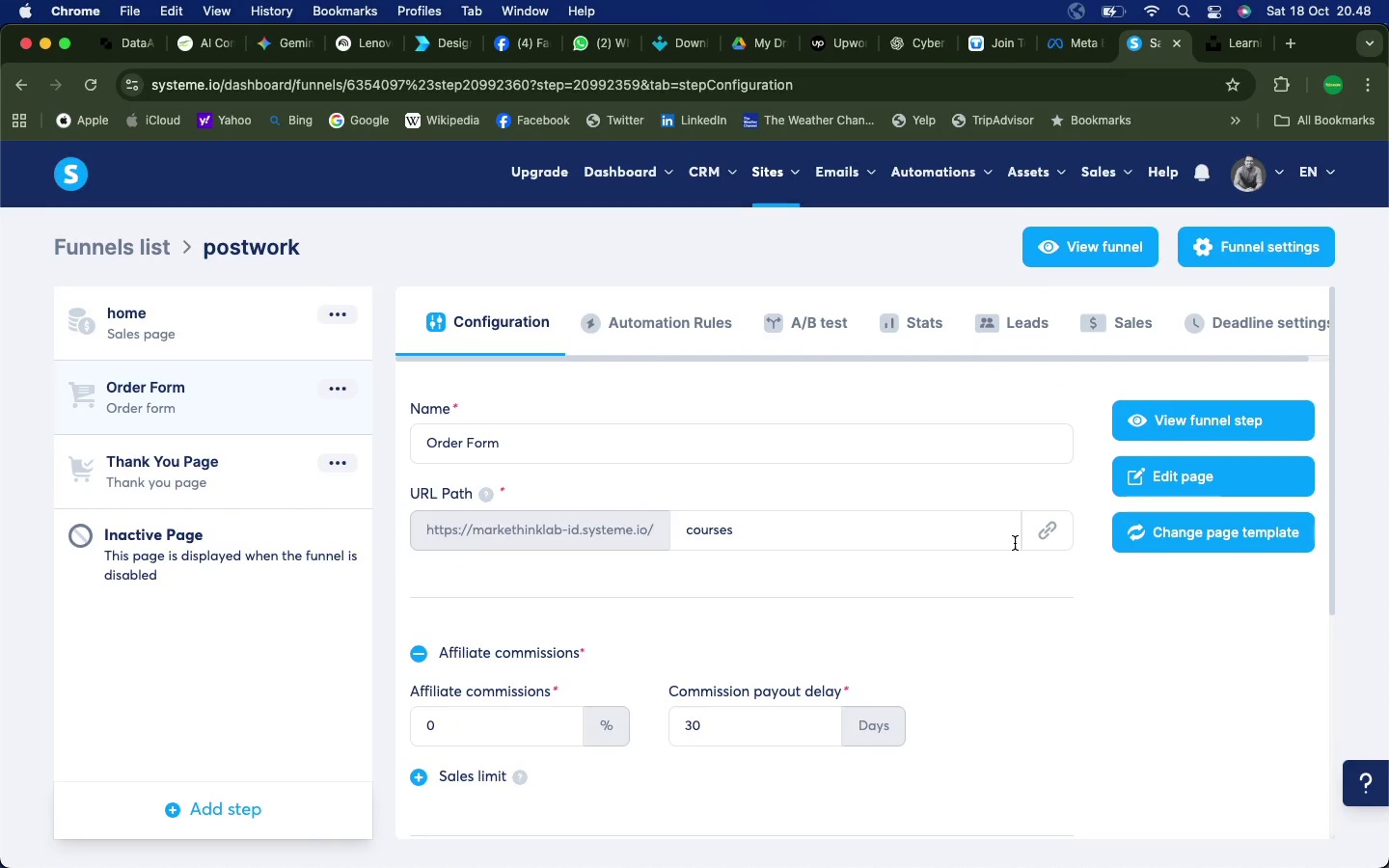 
left_click([1050, 533])
 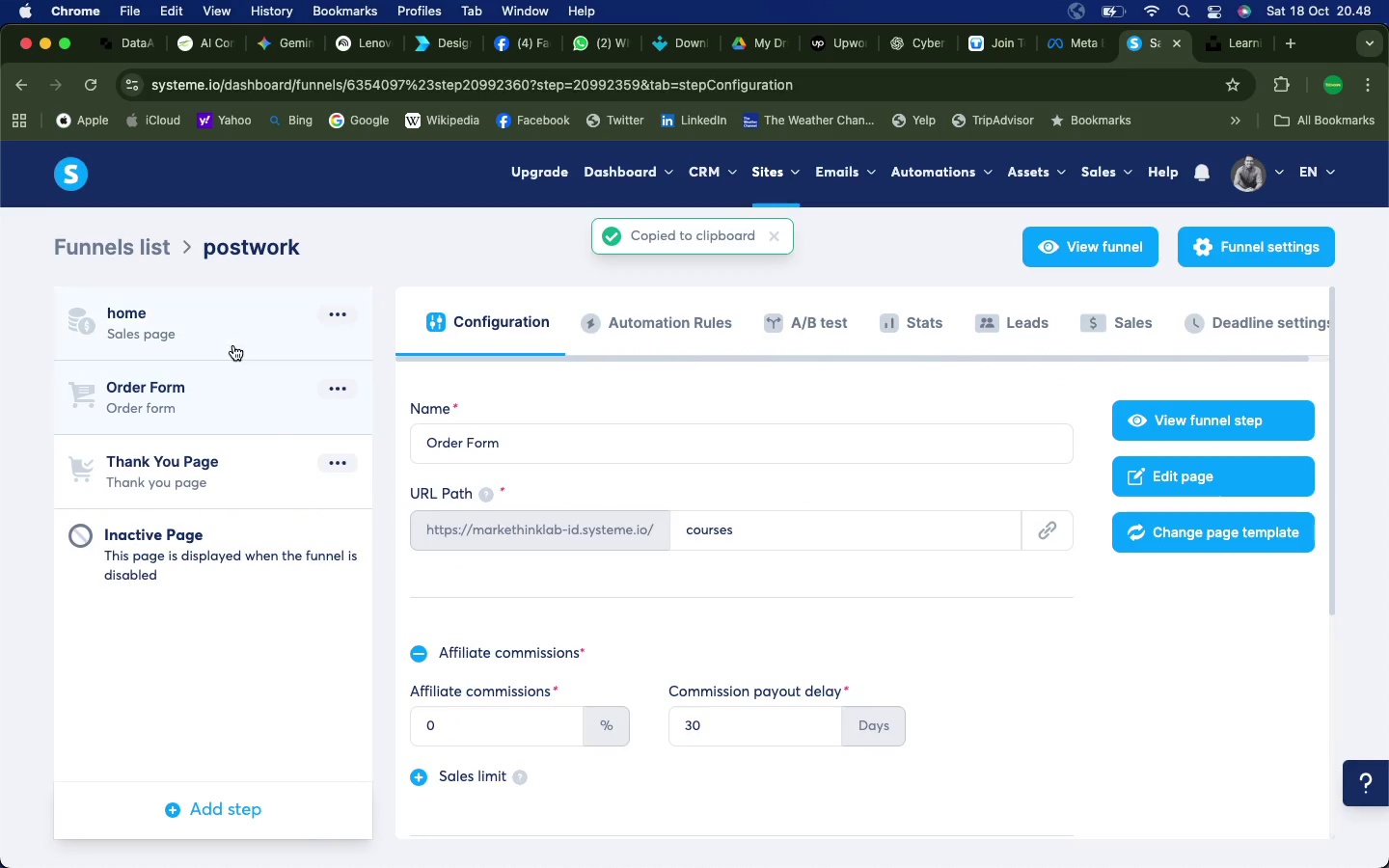 
left_click([204, 322])
 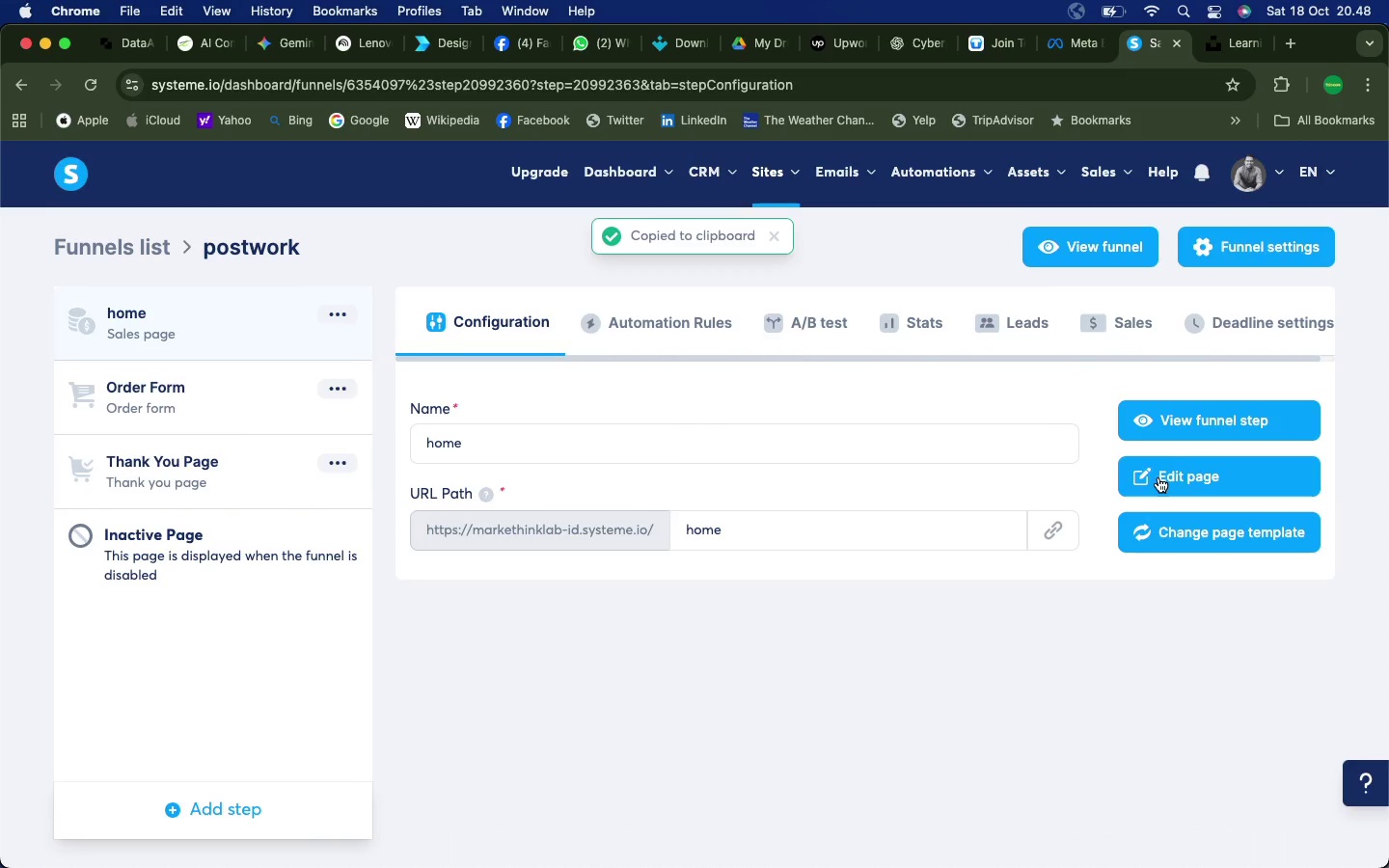 
left_click([1197, 463])
 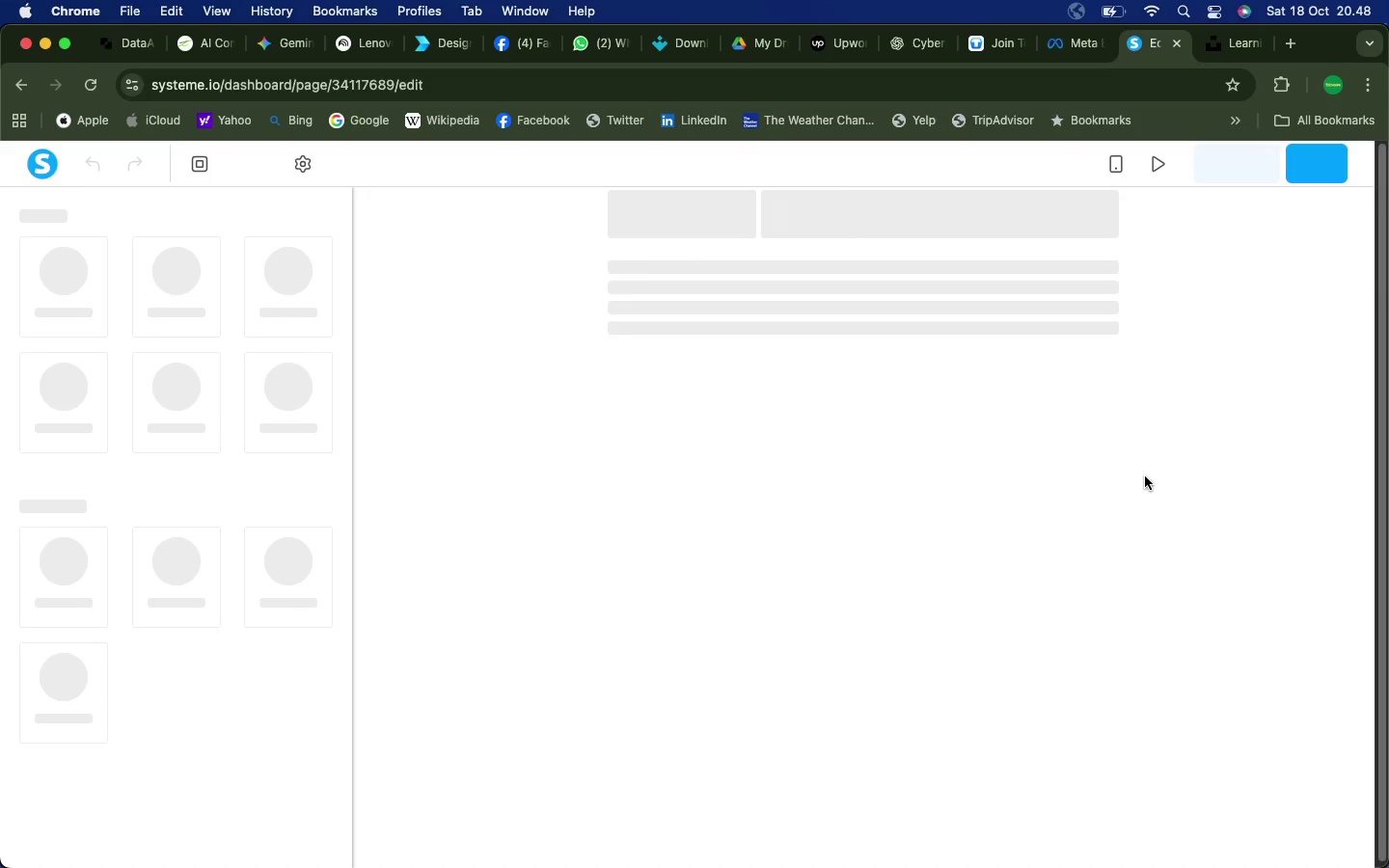 
wait(7.83)
 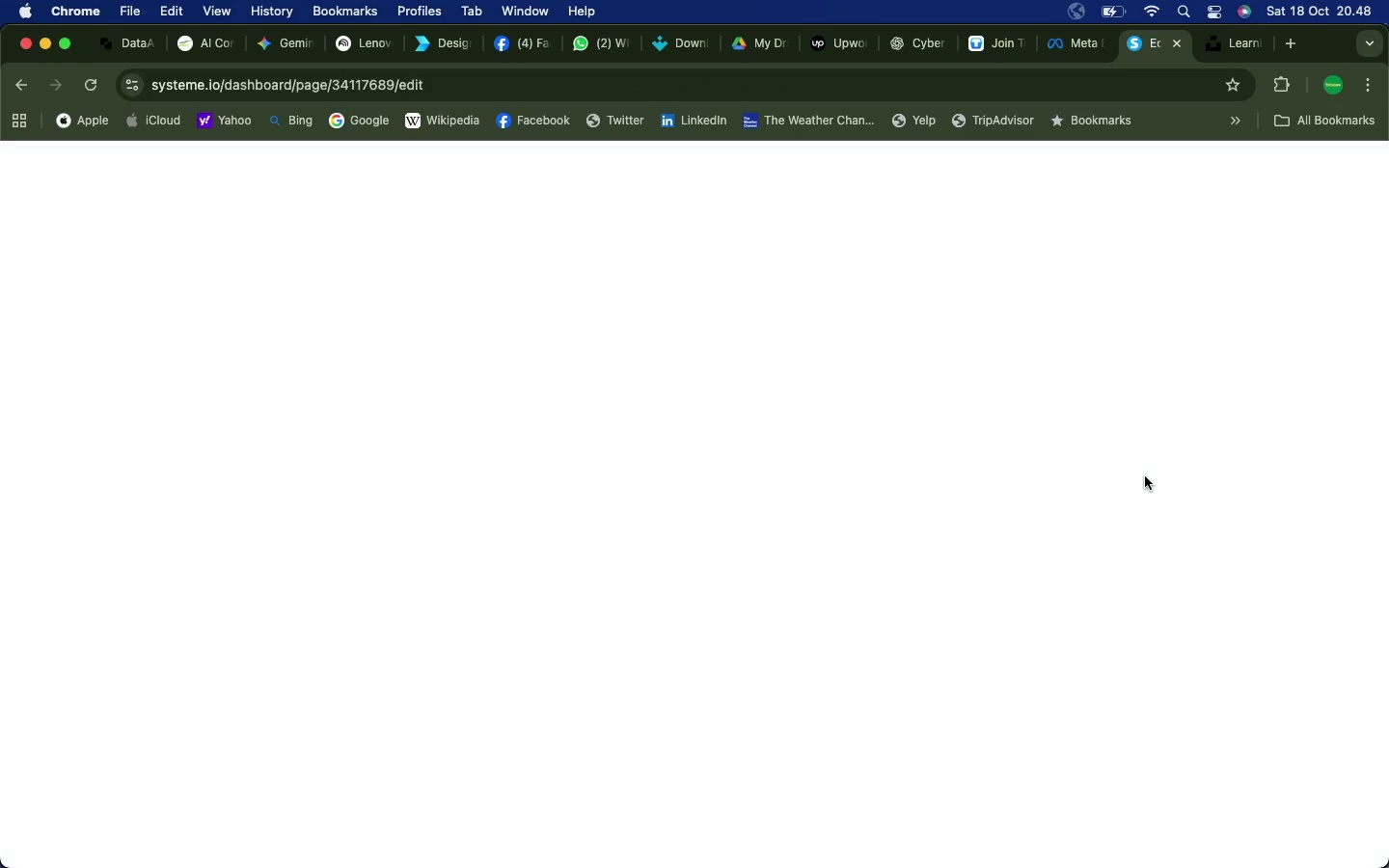 
scroll: coordinate [567, 548], scroll_direction: down, amount: 10.0
 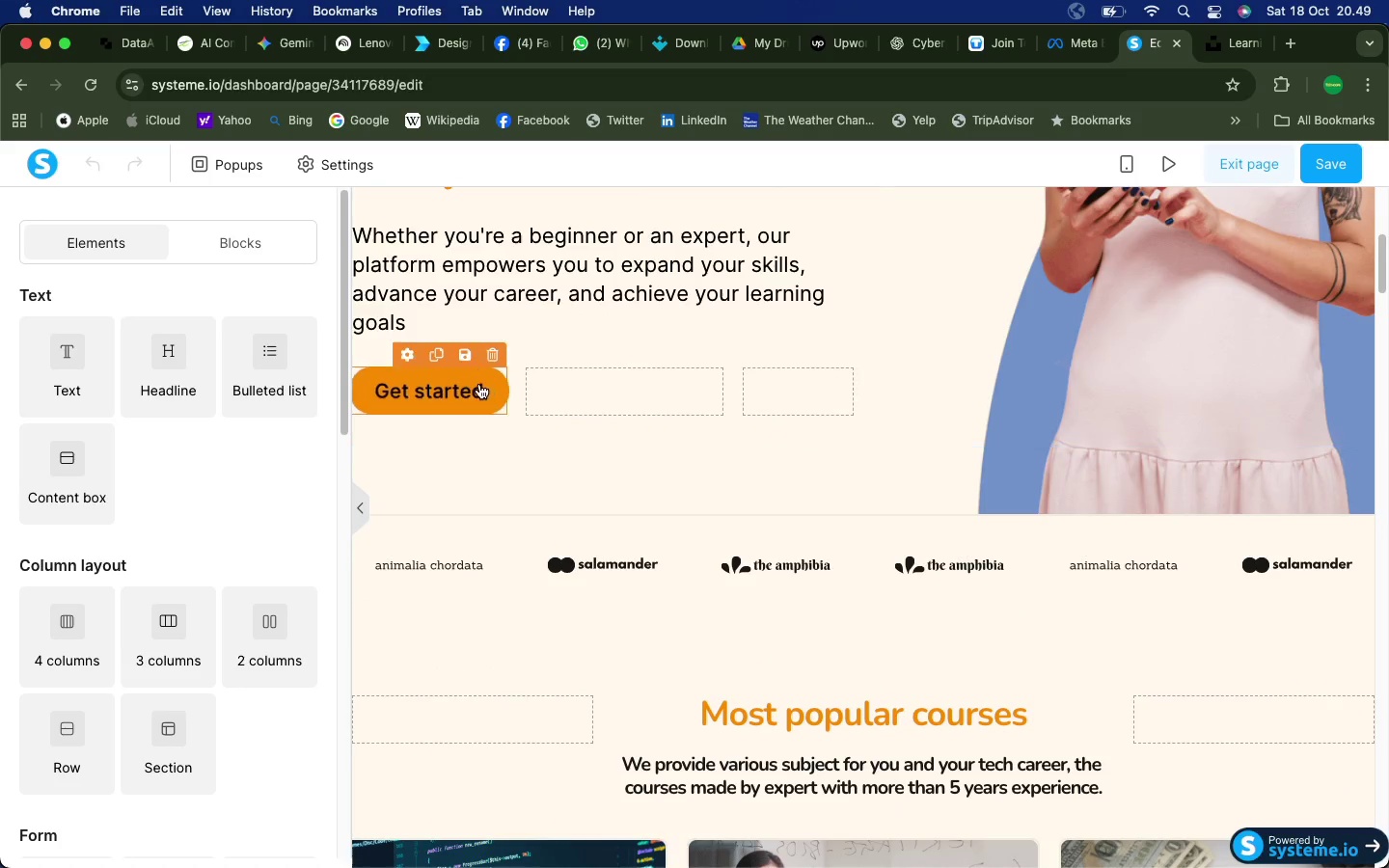 
left_click([479, 384])
 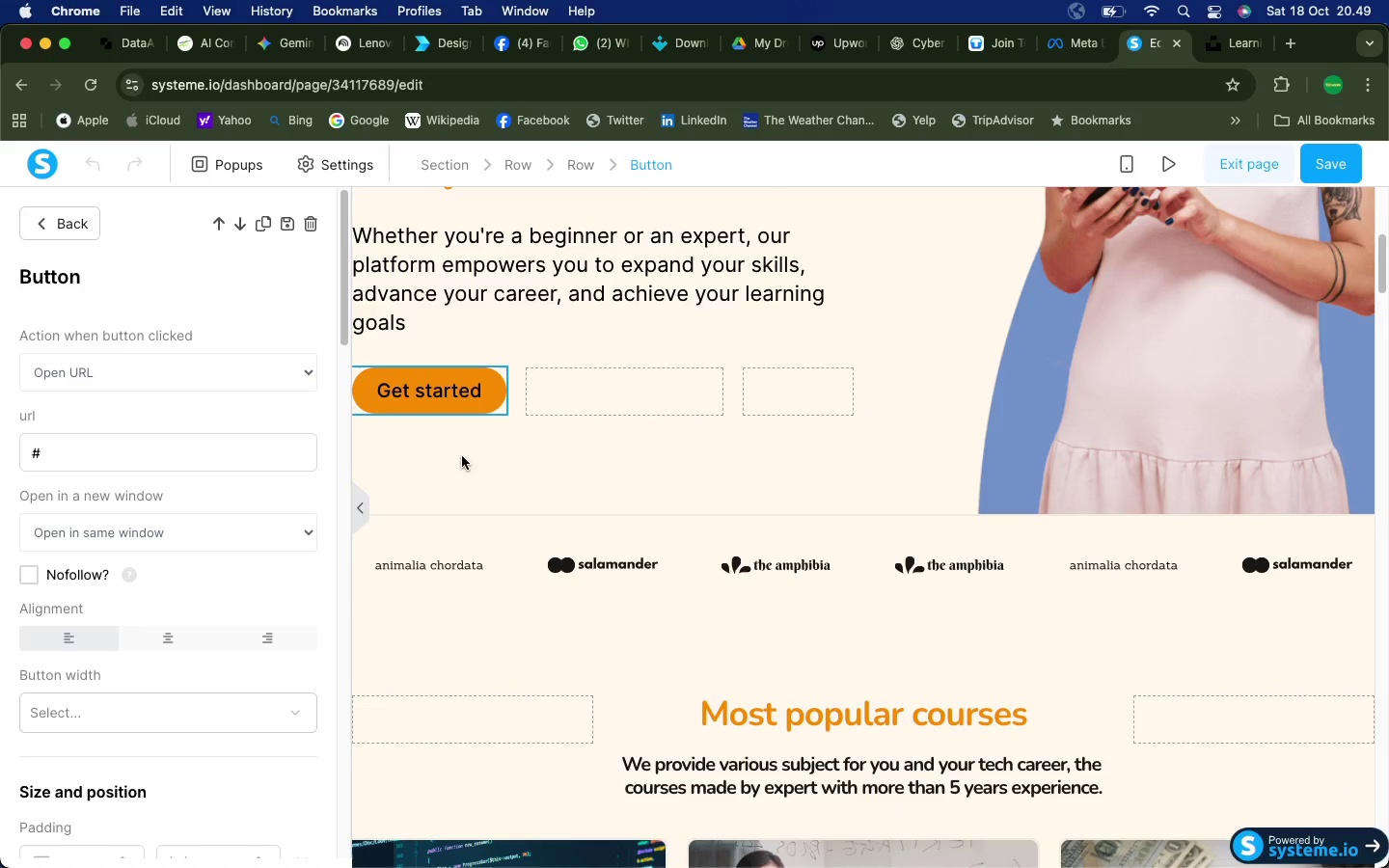 
left_click_drag(start_coordinate=[79, 457], to_coordinate=[12, 448])
 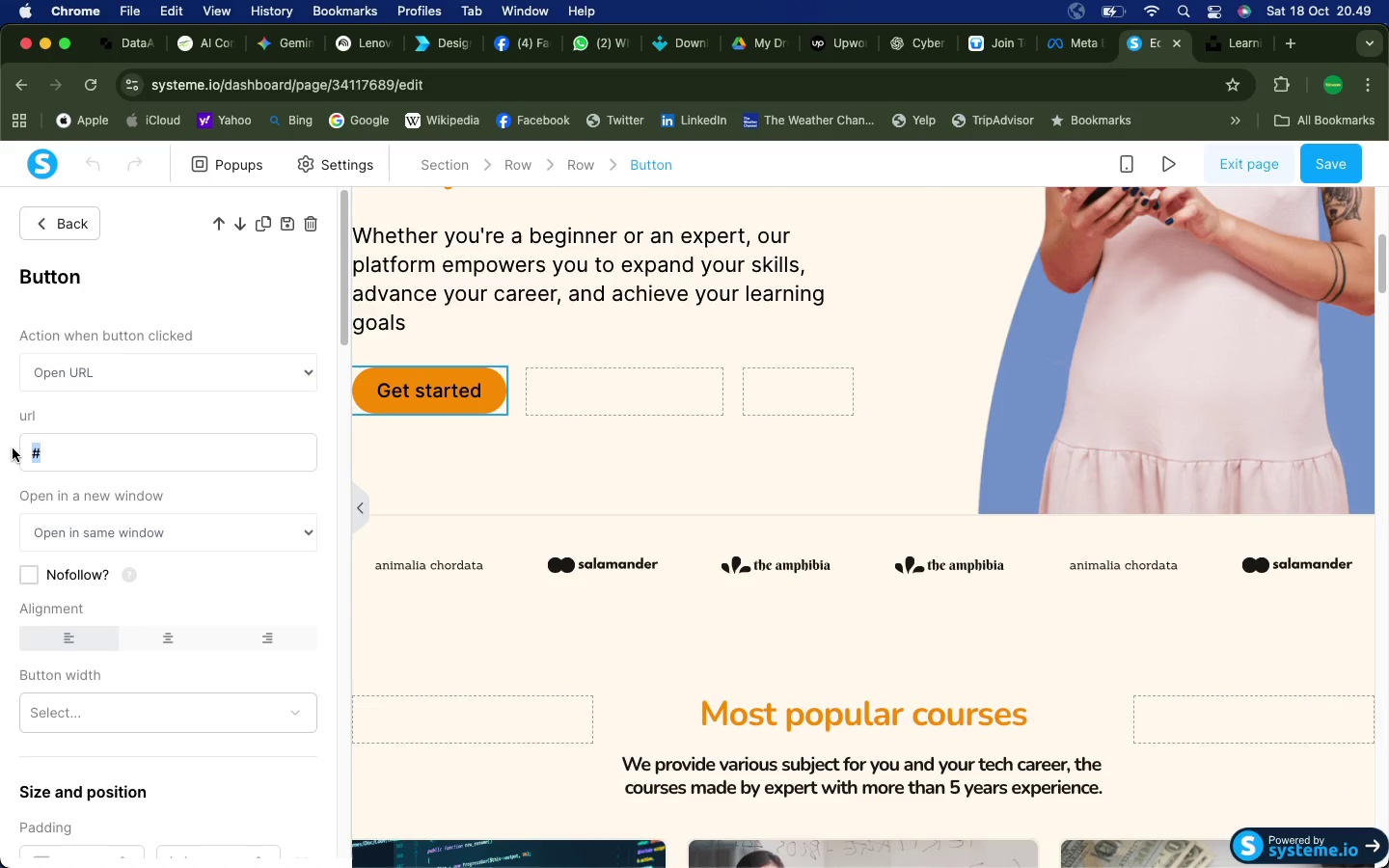 
hold_key(key=CommandLeft, duration=3.25)
 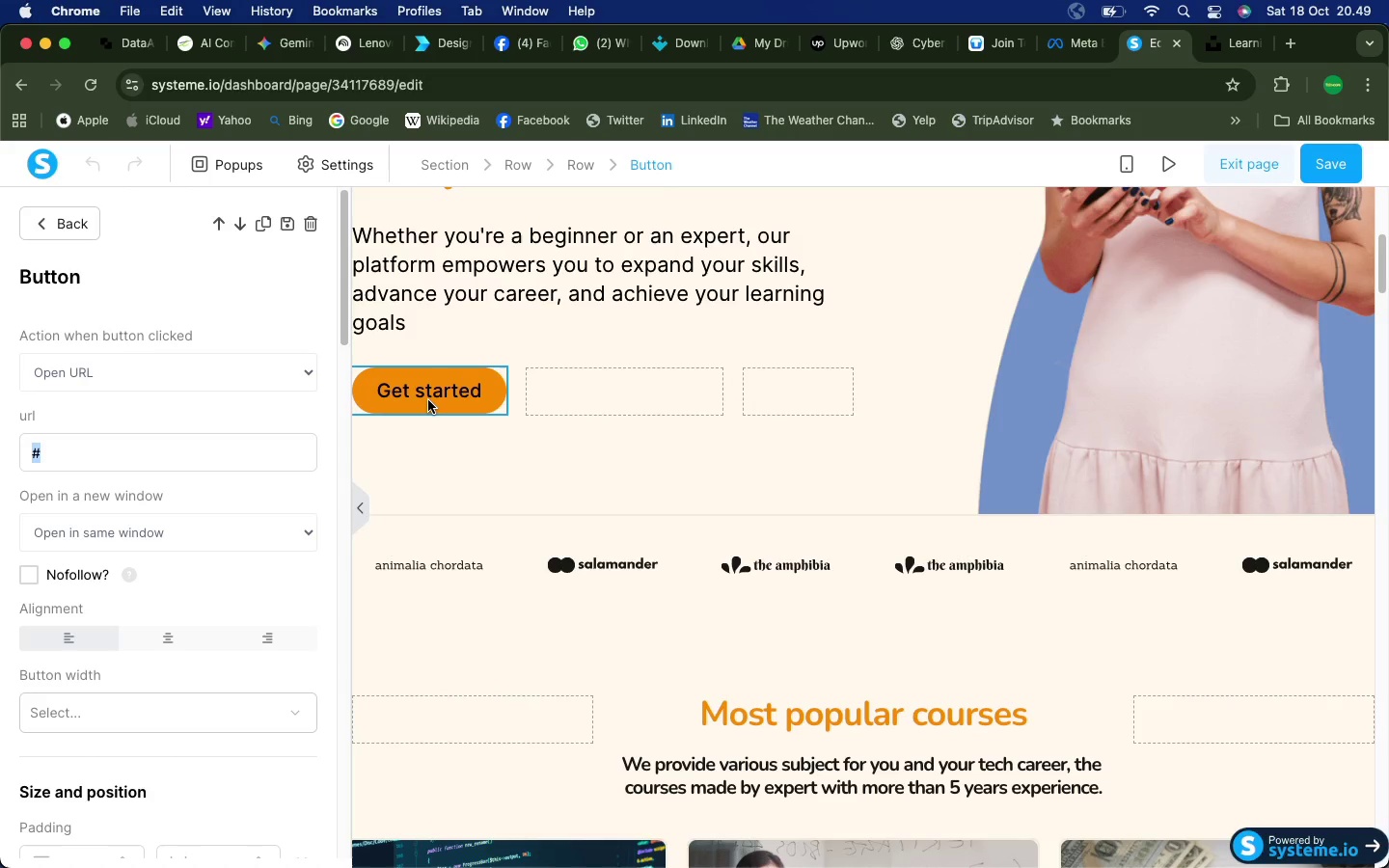 
wait(5.44)
 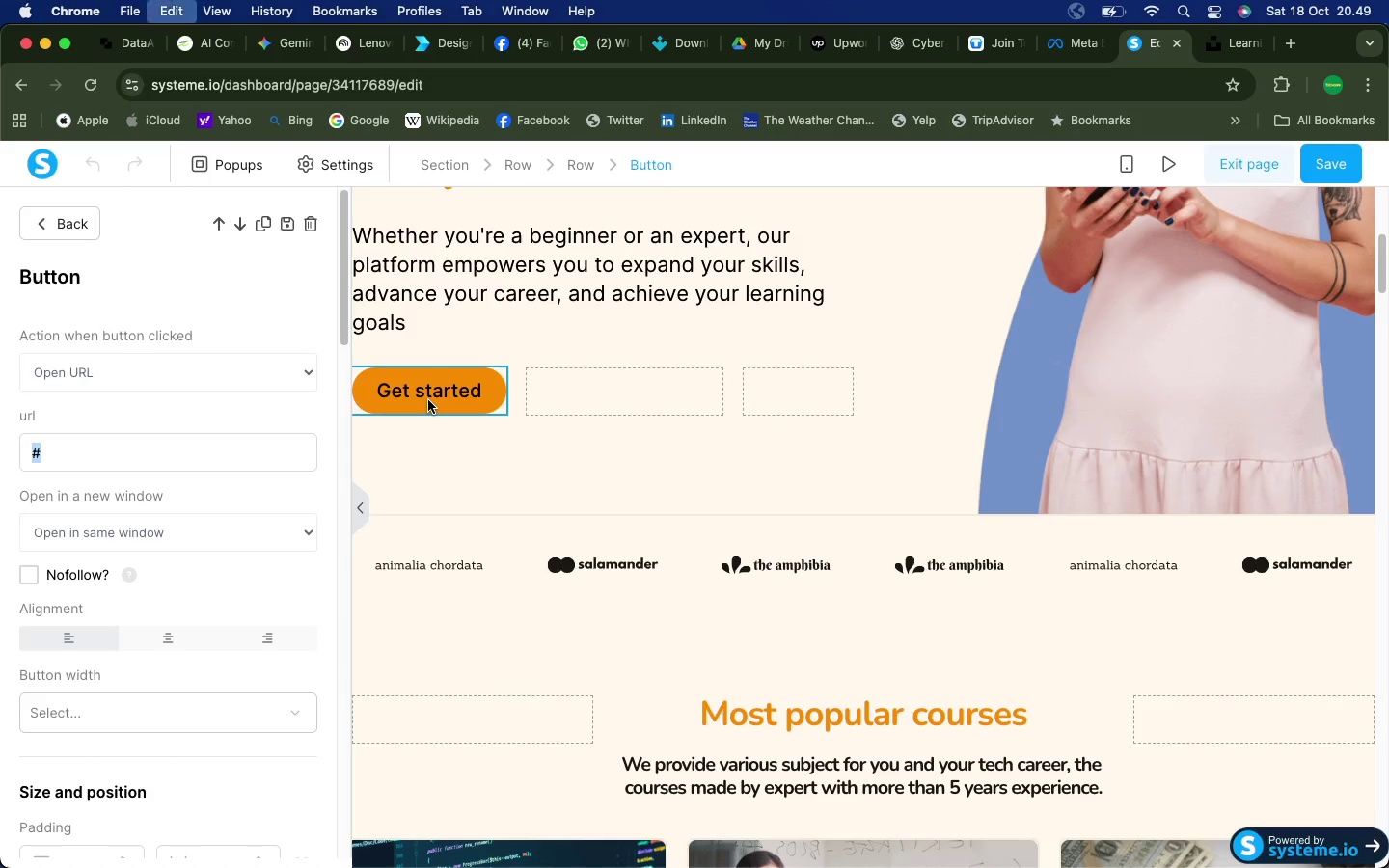 
key(Meta+V)
 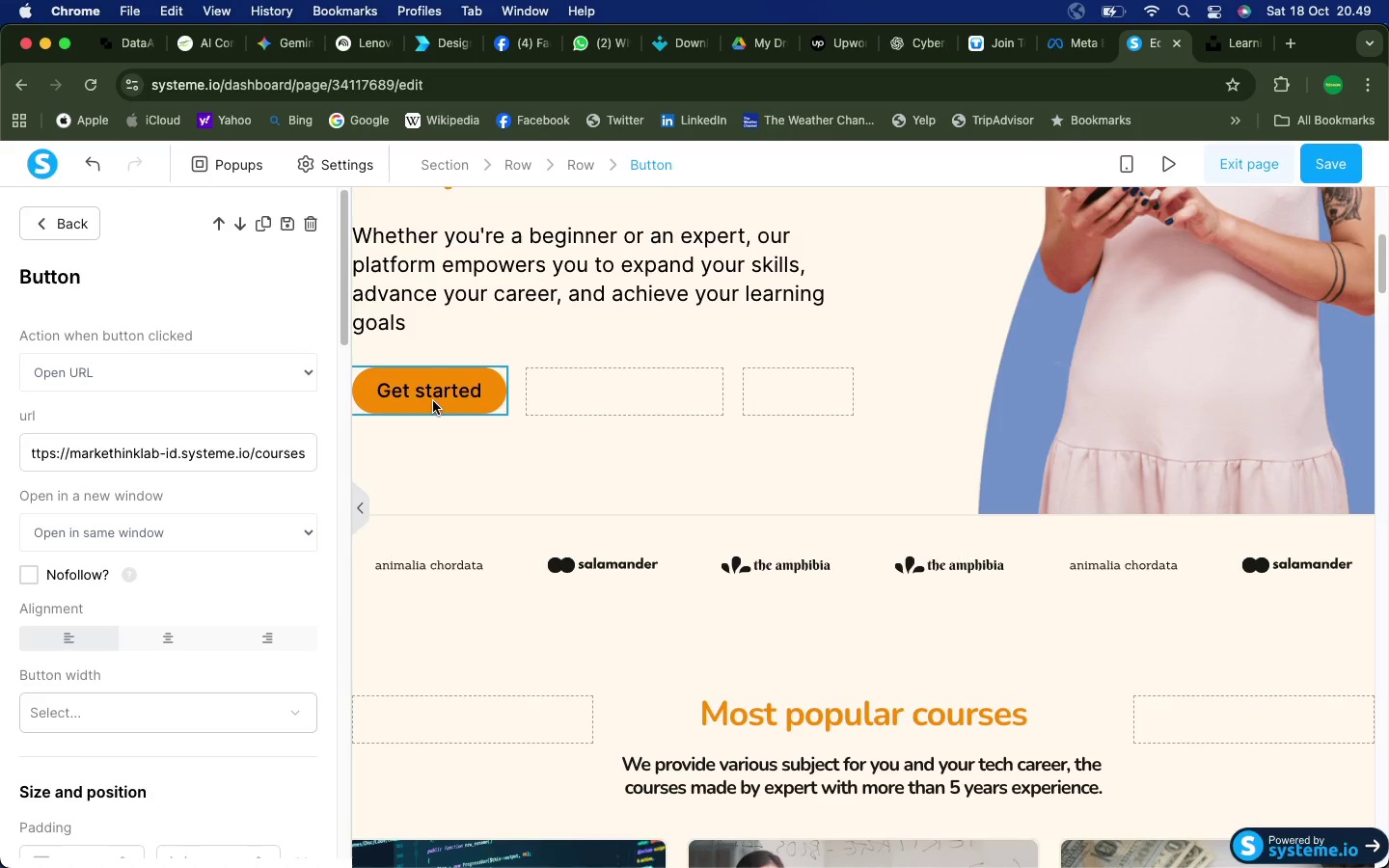 
left_click([434, 397])
 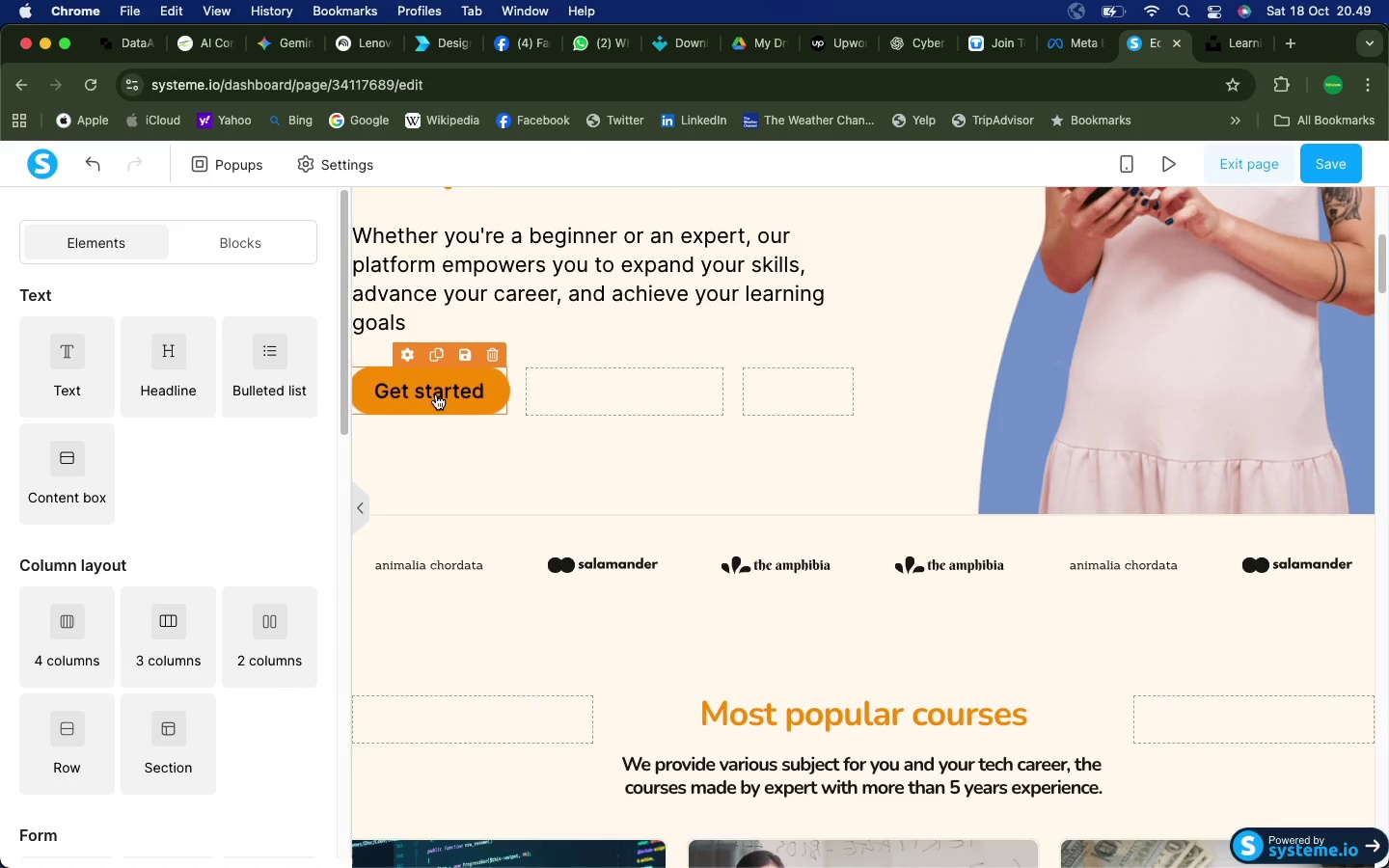 
left_click([436, 394])
 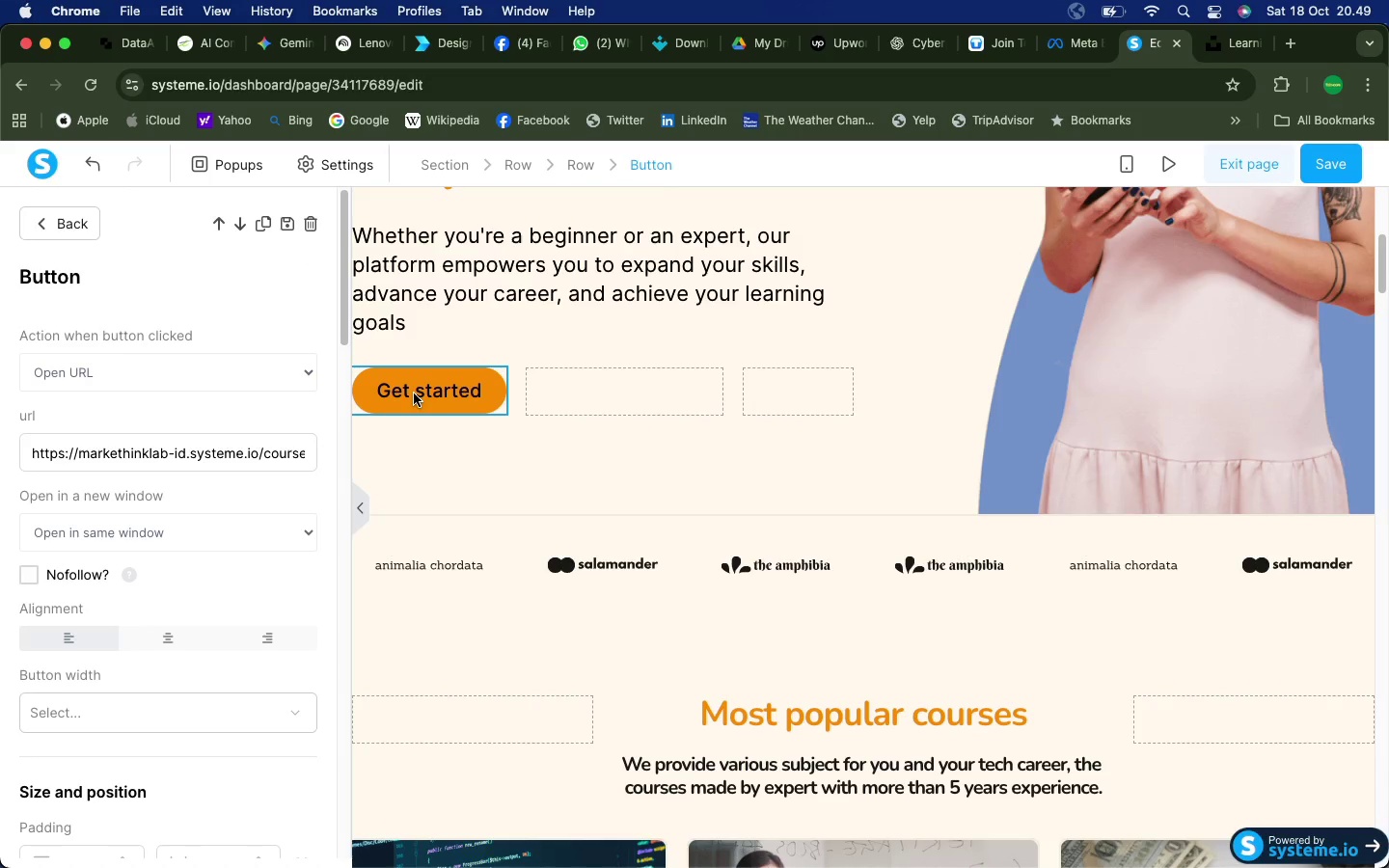 
left_click([421, 391])
 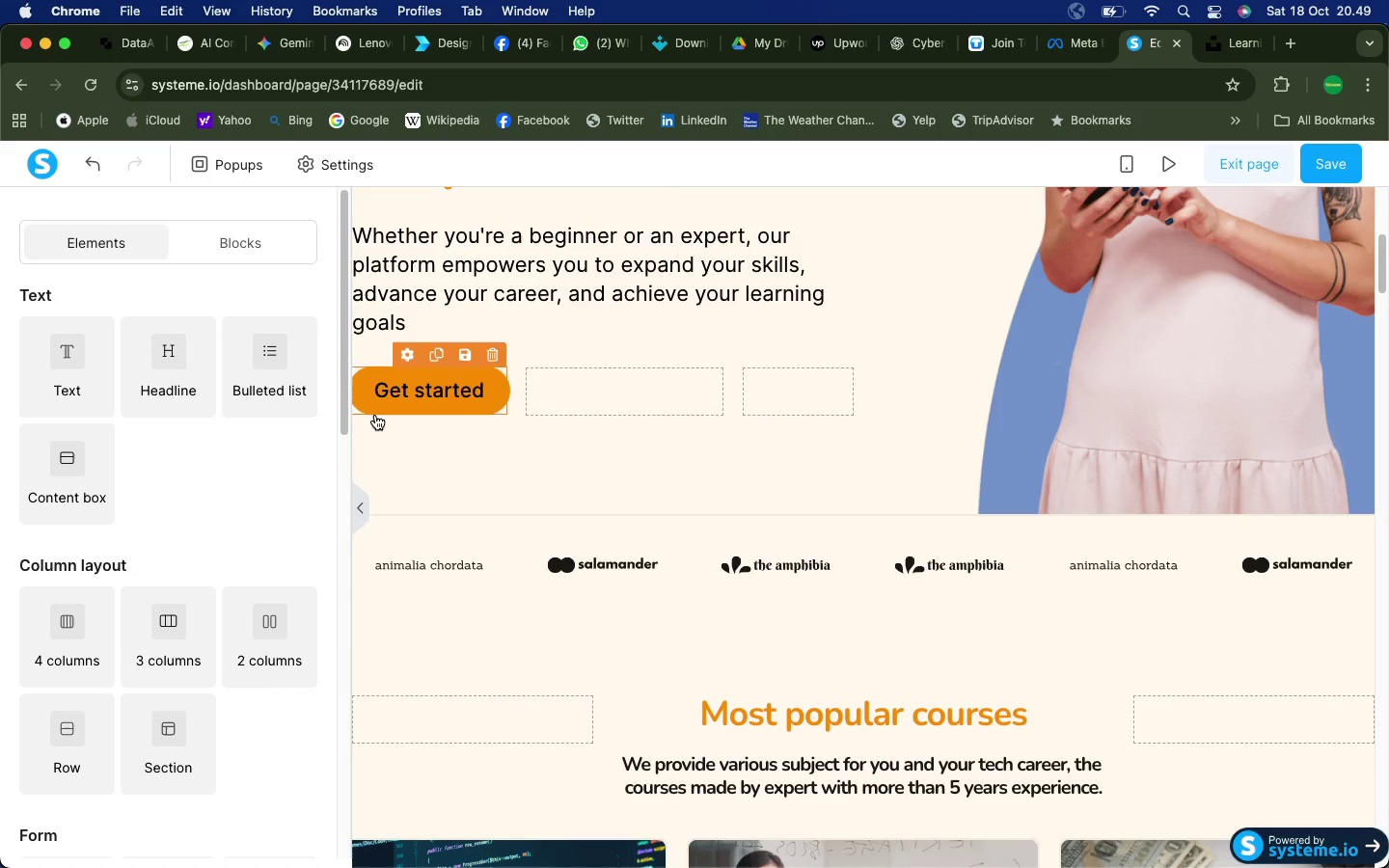 
left_click([412, 394])
 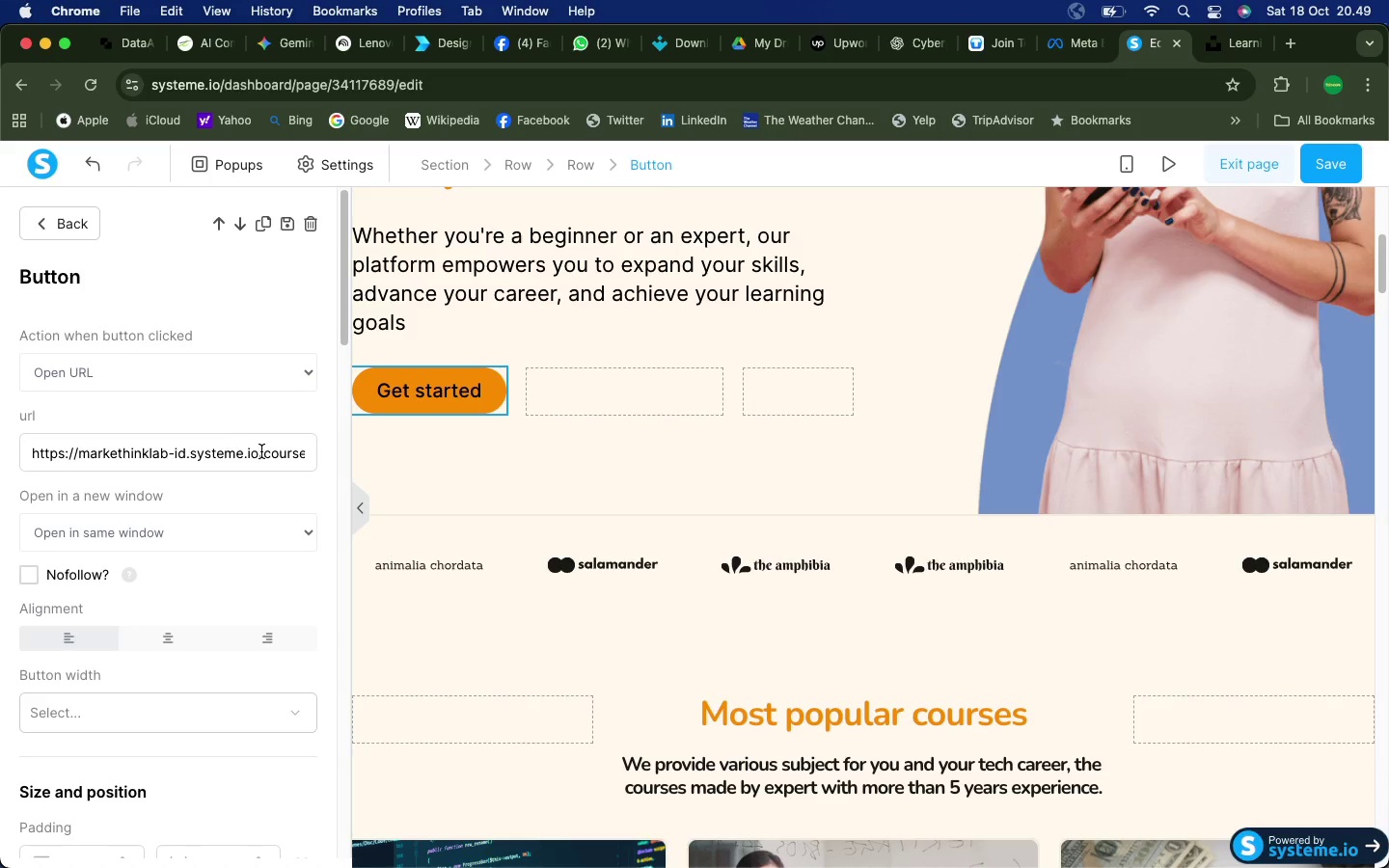 
scroll: coordinate [260, 526], scroll_direction: down, amount: 44.0
 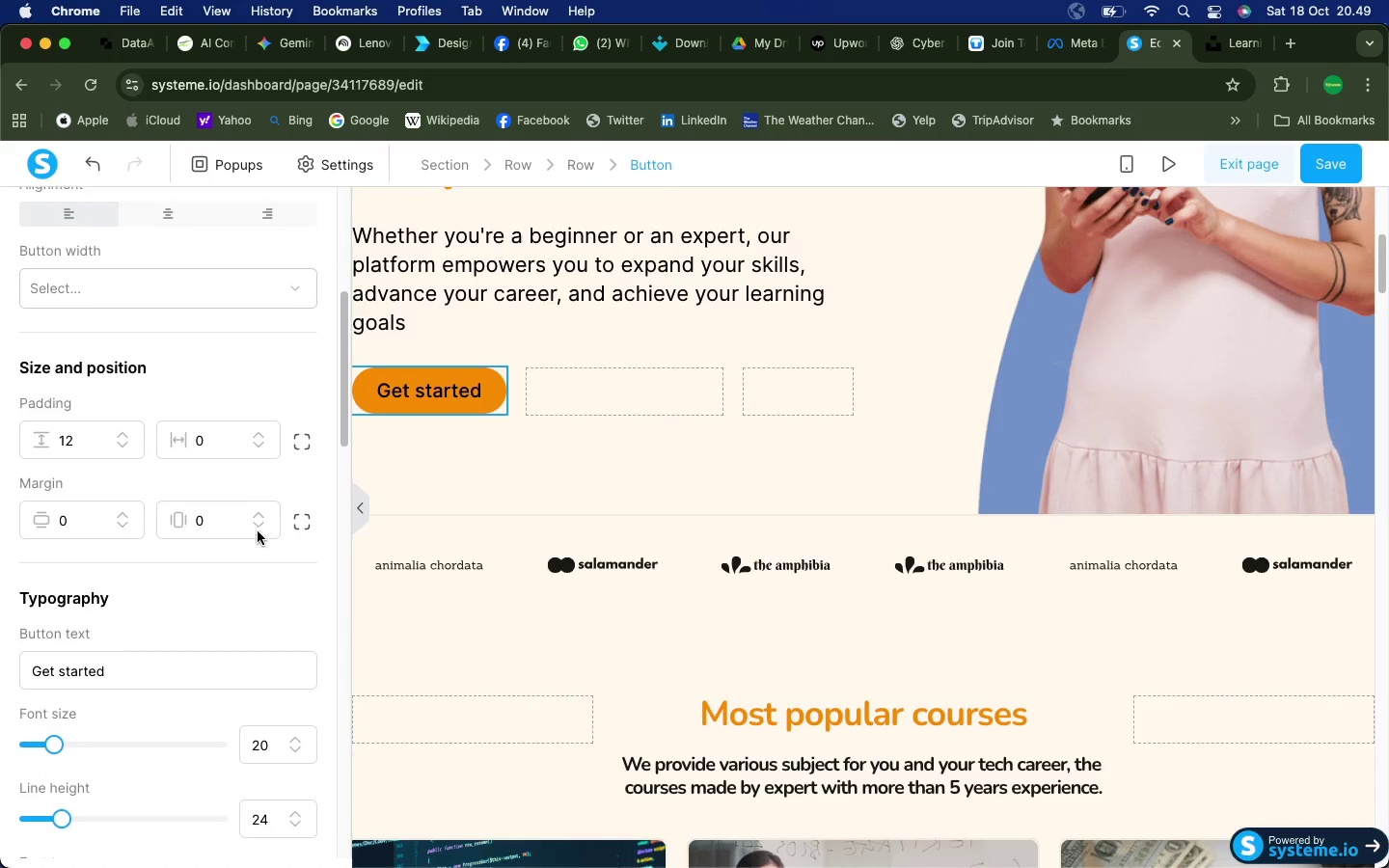 
left_click_drag(start_coordinate=[116, 667], to_coordinate=[27, 661])
 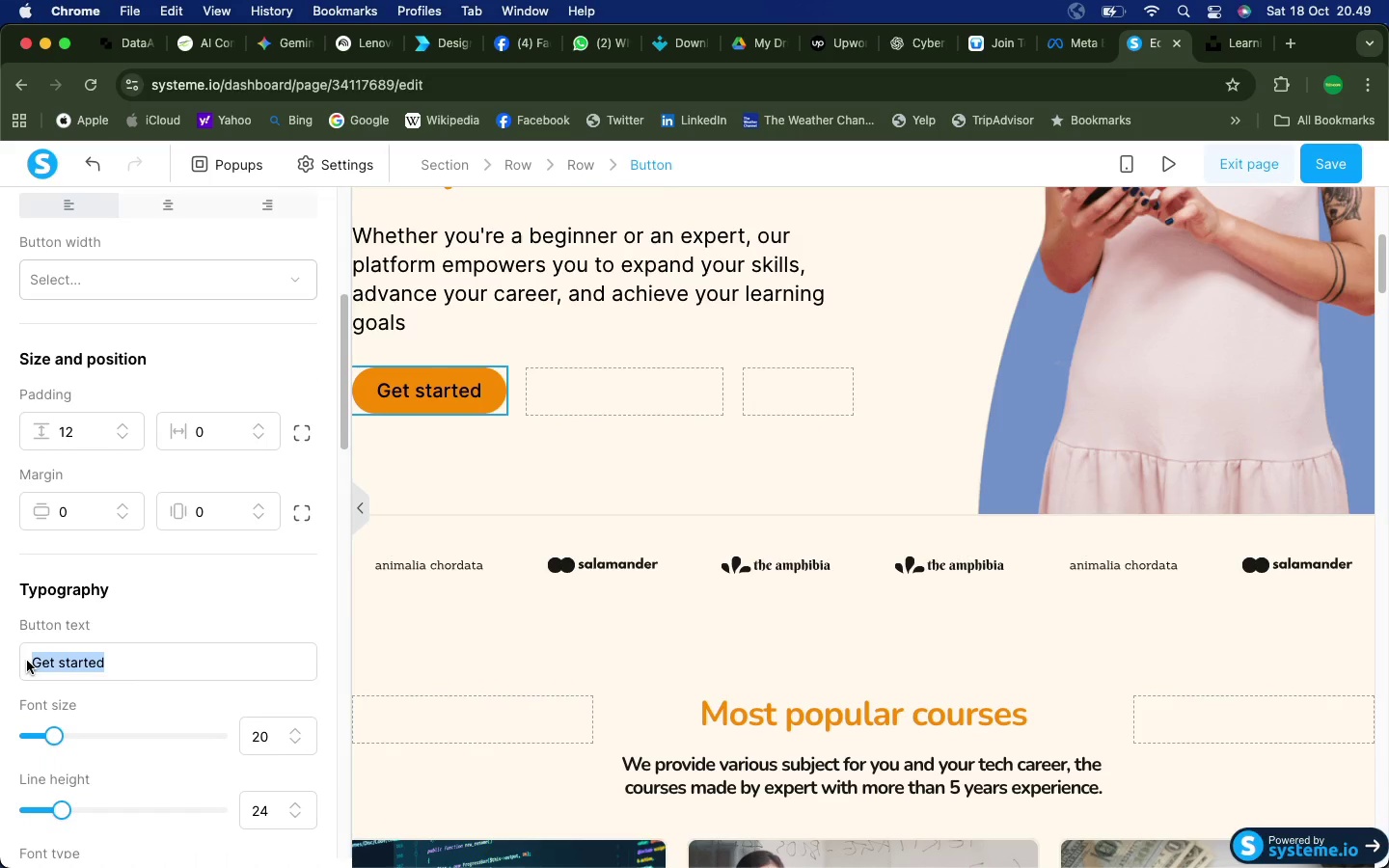 
type(Register)
 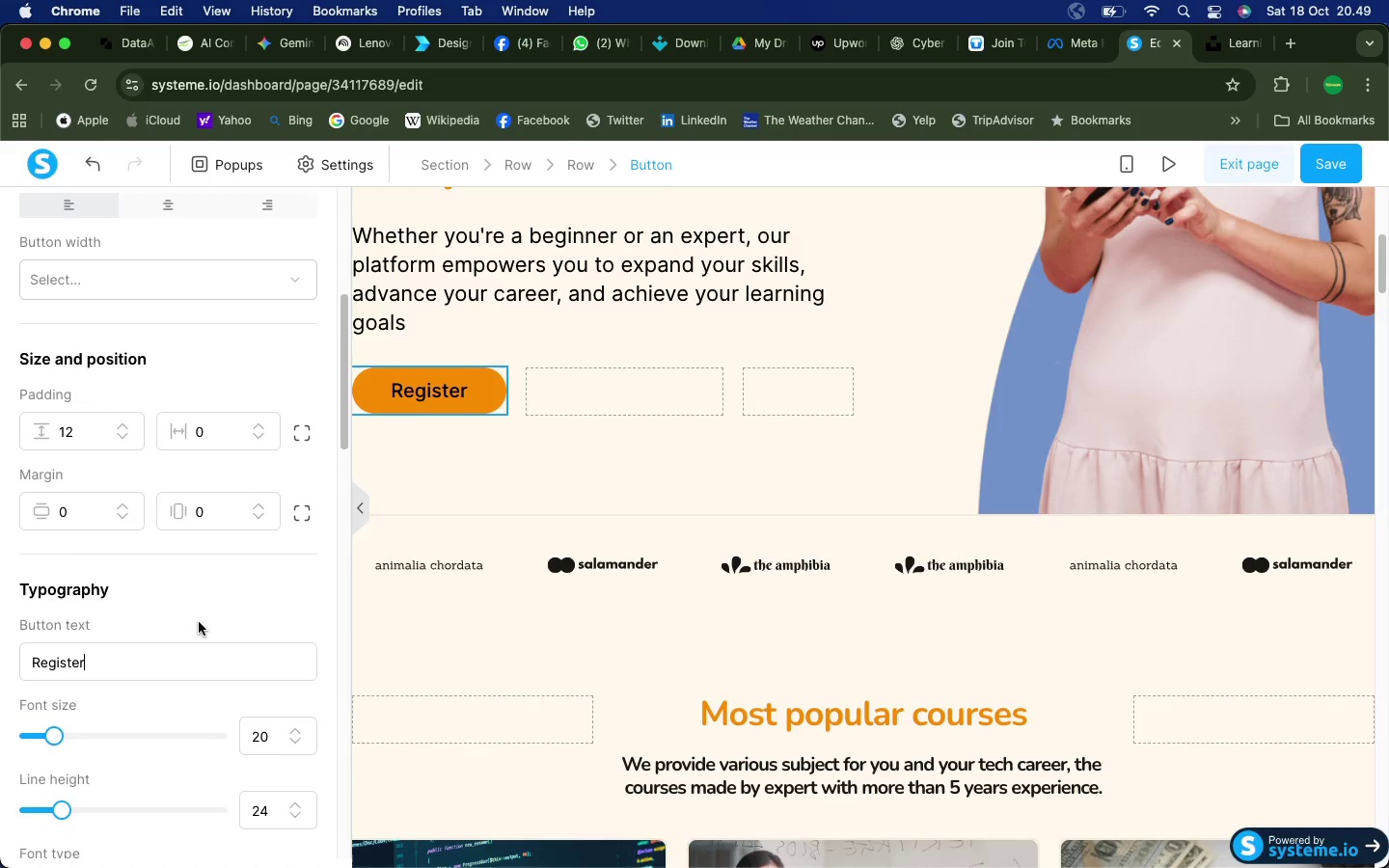 
type( Now)
 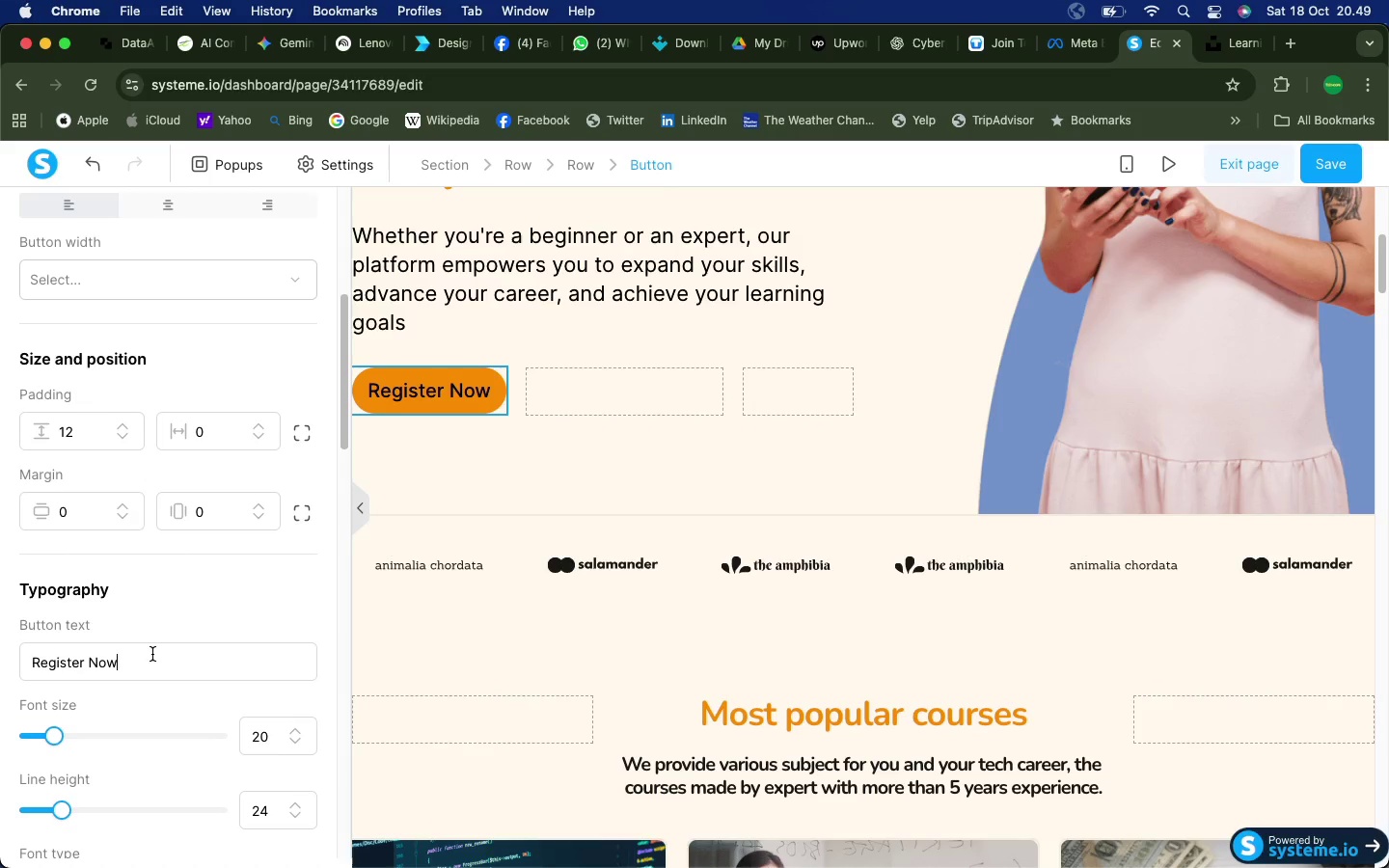 
left_click([212, 612])
 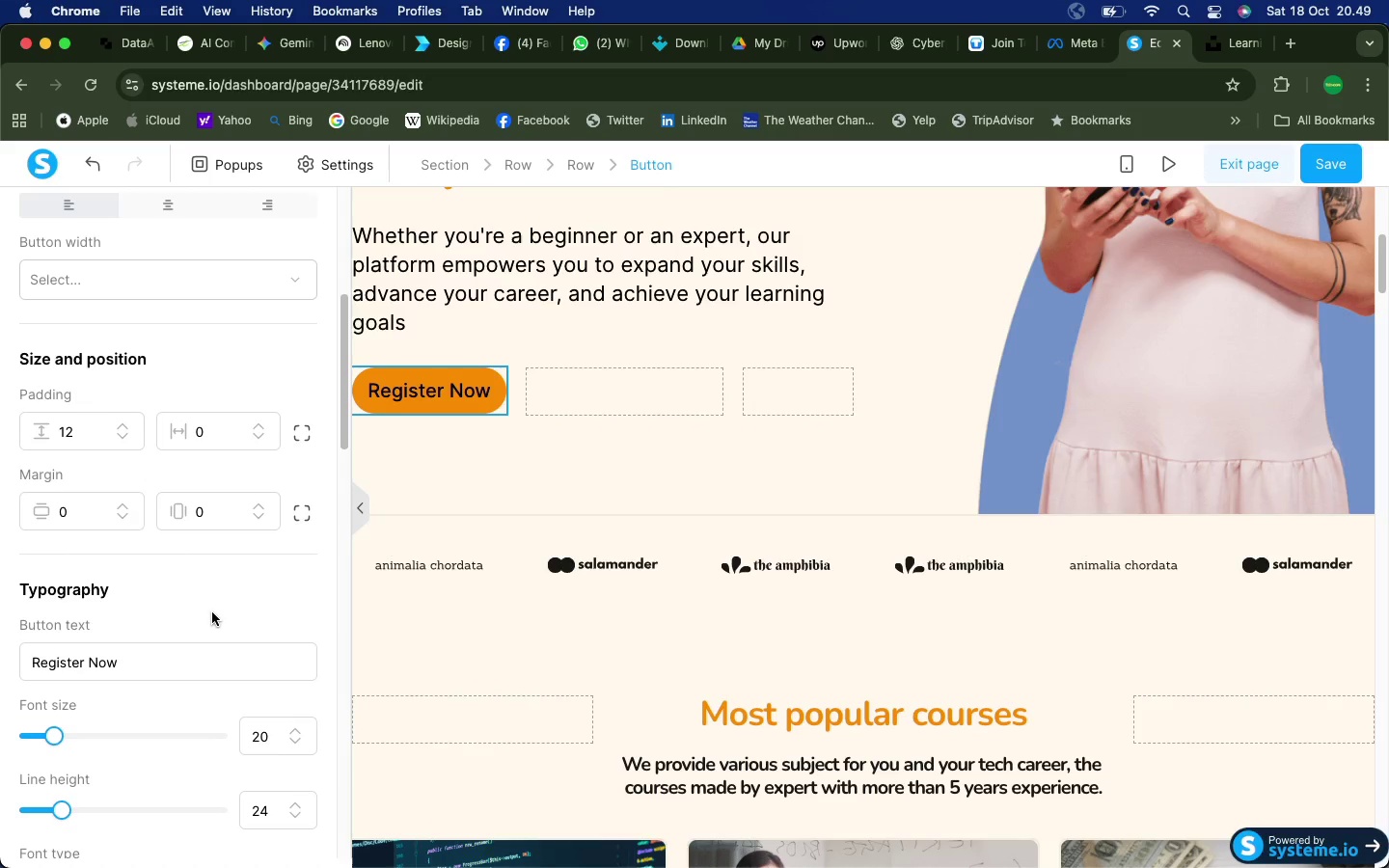 
scroll: coordinate [548, 517], scroll_direction: up, amount: 13.0
 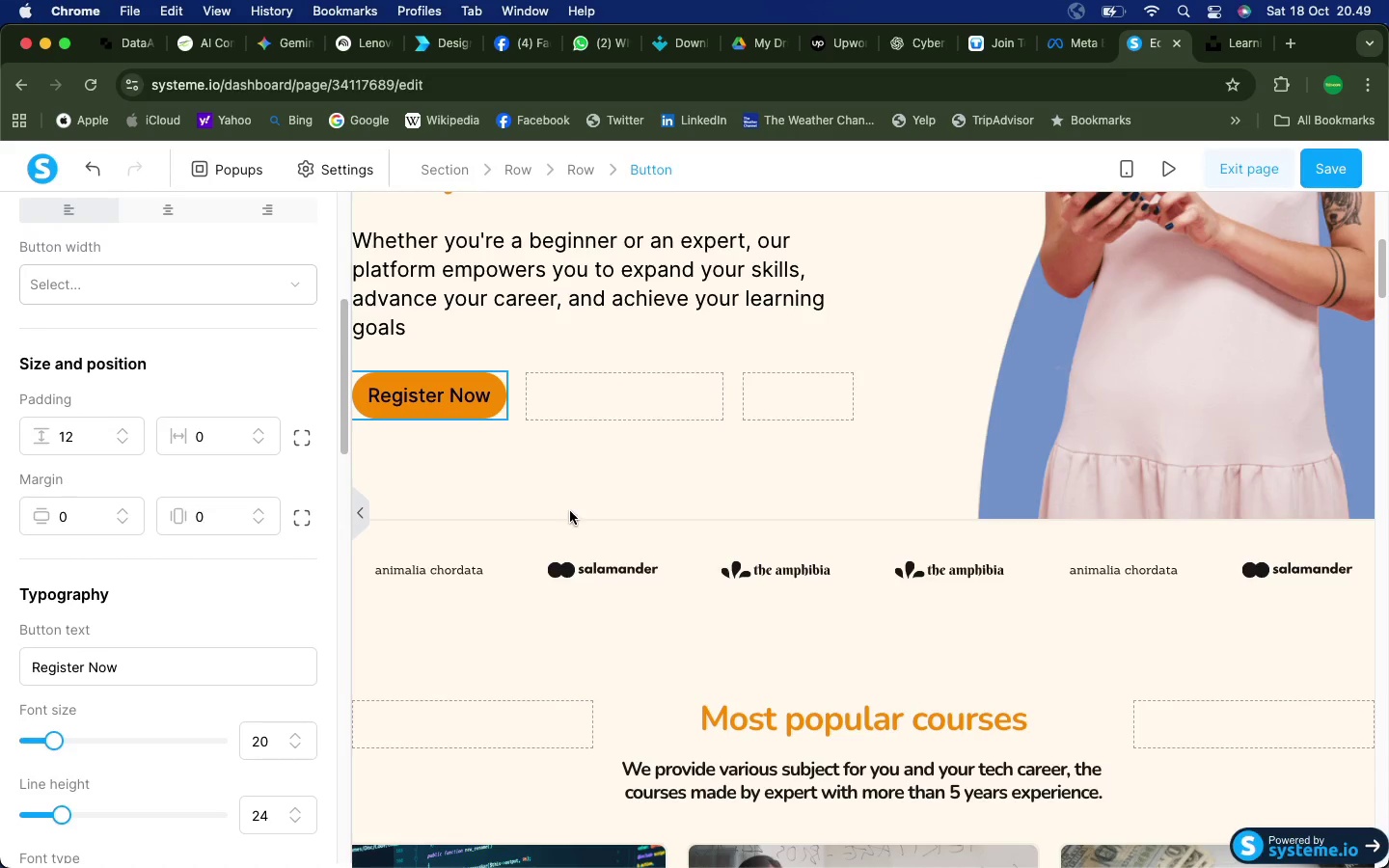 
left_click([571, 510])
 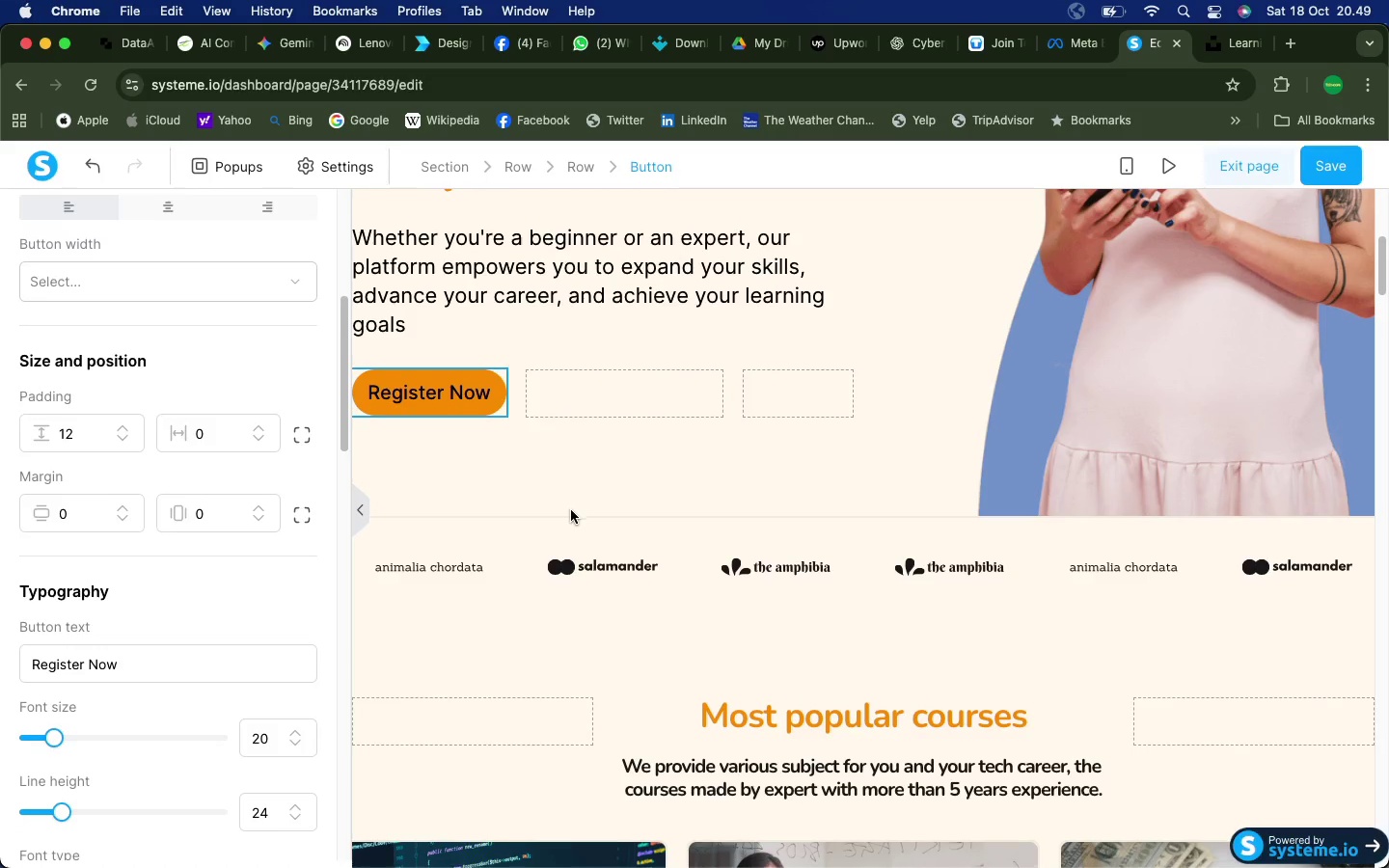 
scroll: coordinate [795, 617], scroll_direction: down, amount: 70.0
 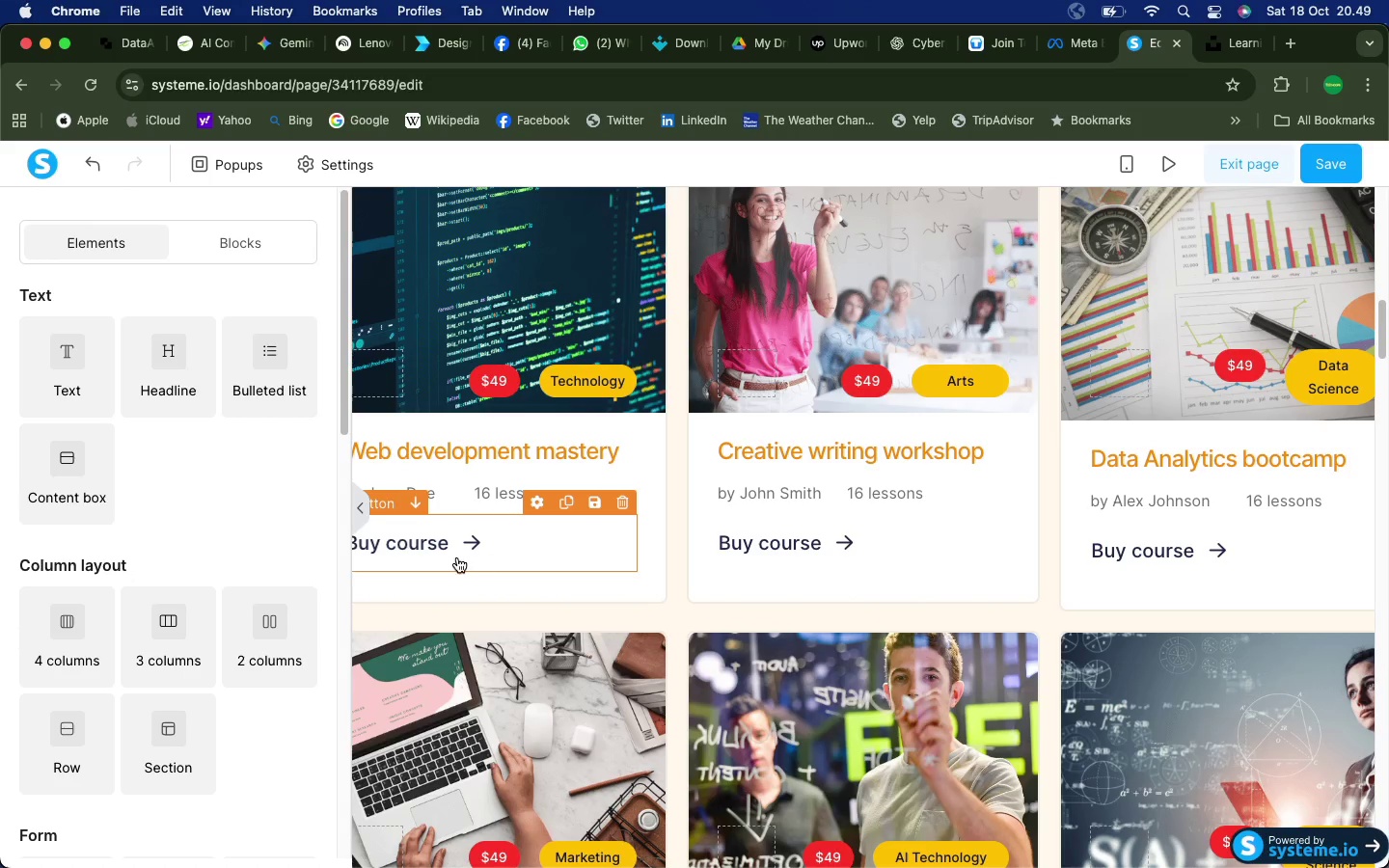 
left_click([435, 546])
 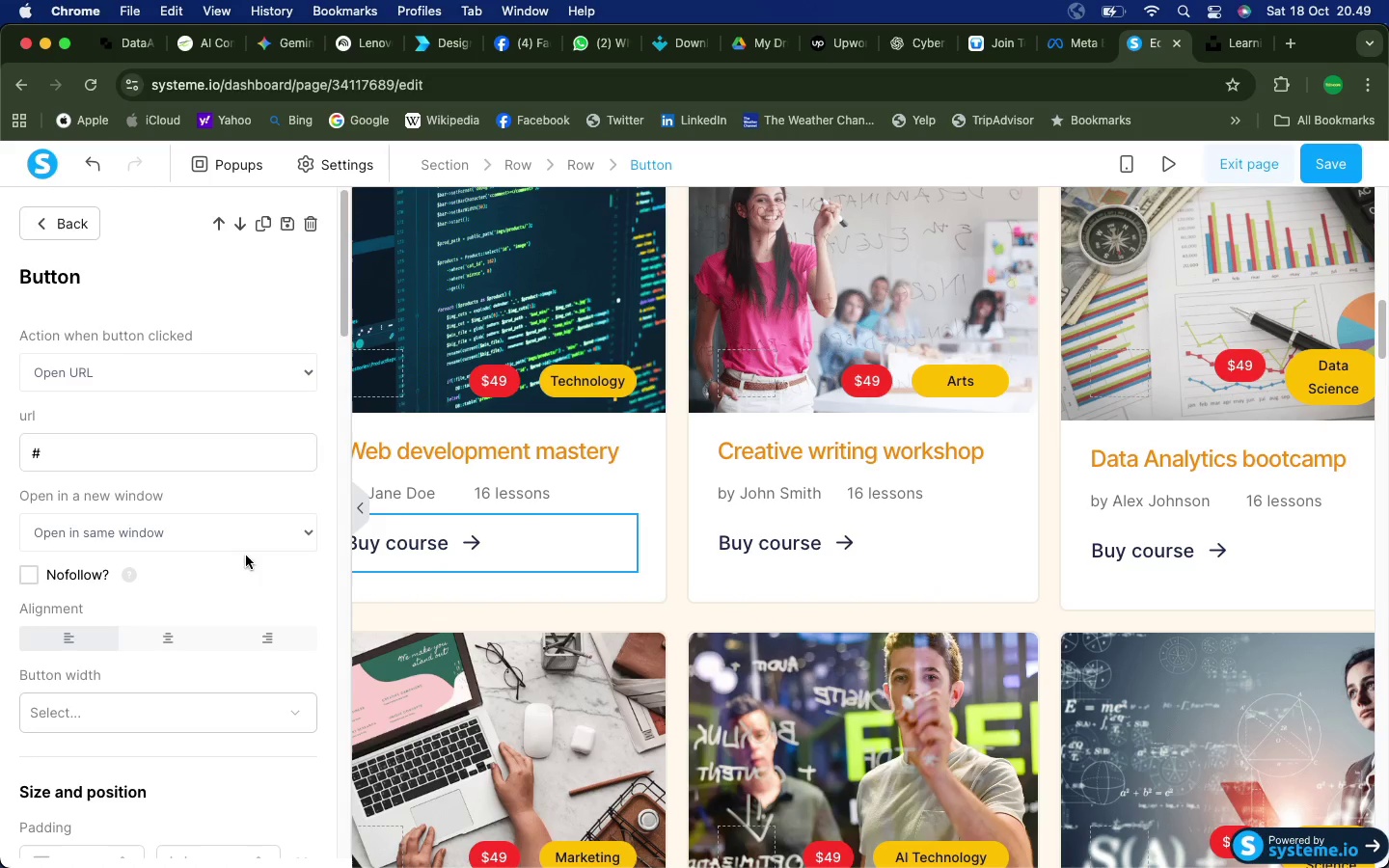 
left_click([39, 442])
 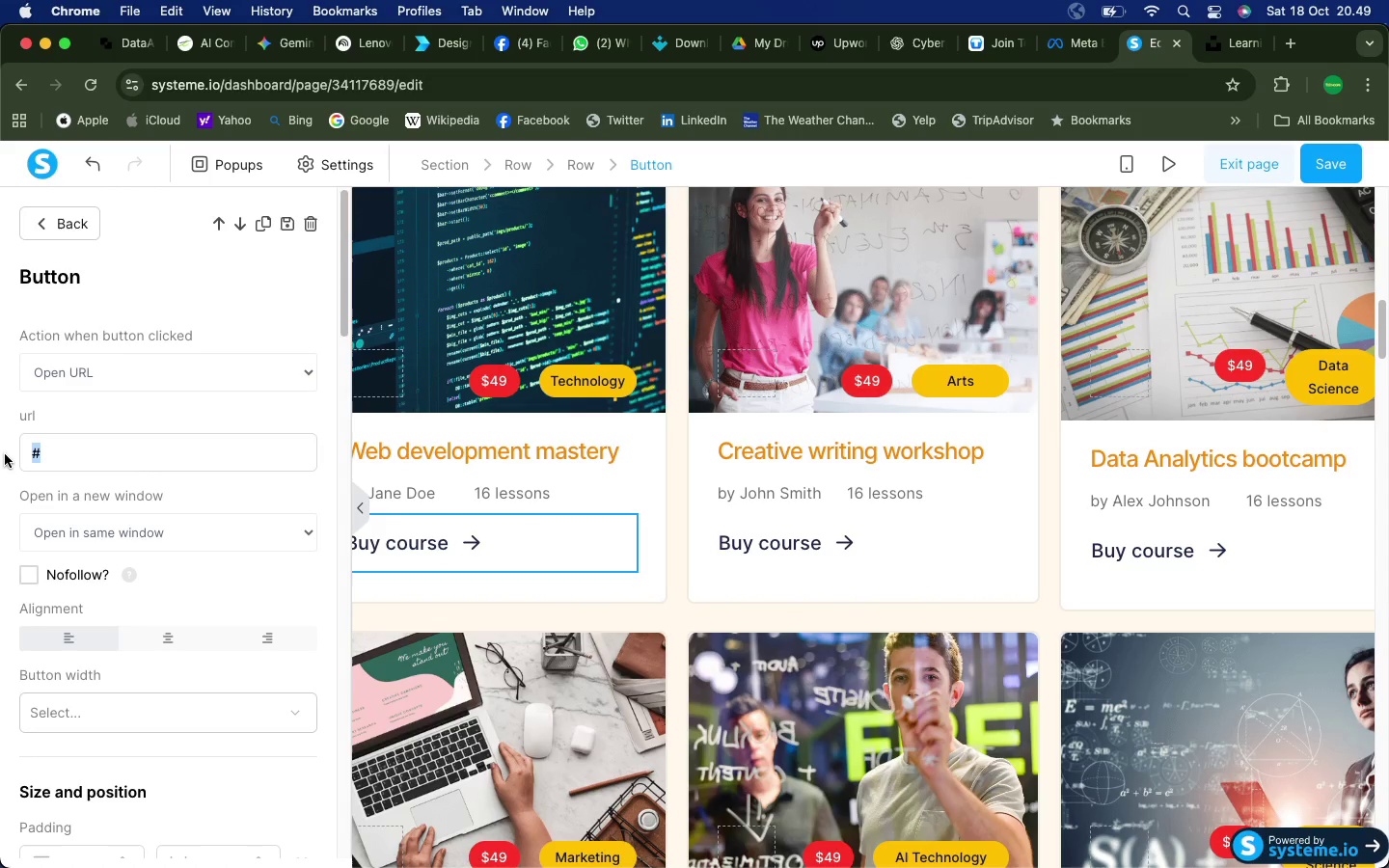 
left_click_drag(start_coordinate=[53, 451], to_coordinate=[5, 454])
 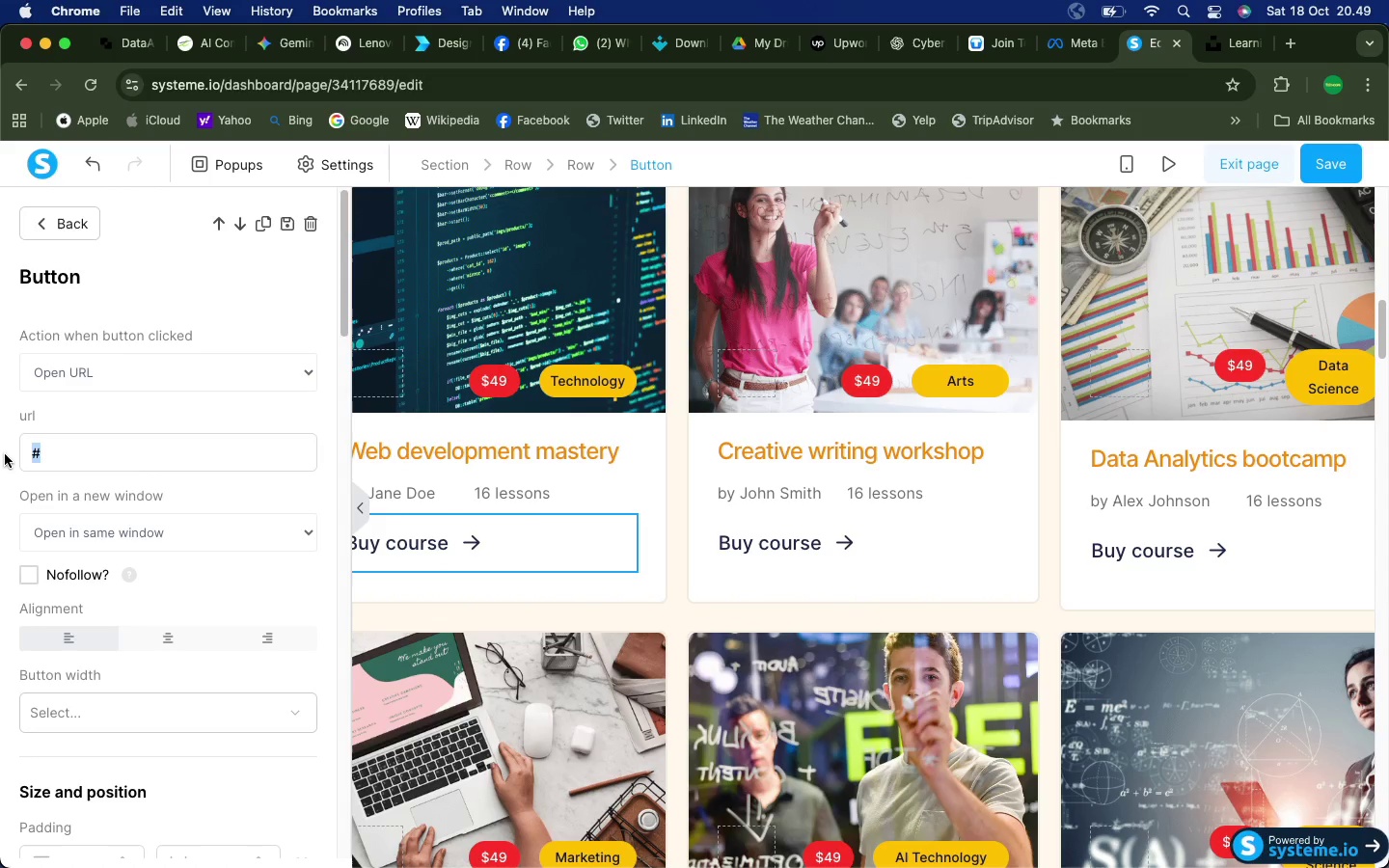 
key(Meta+V)
 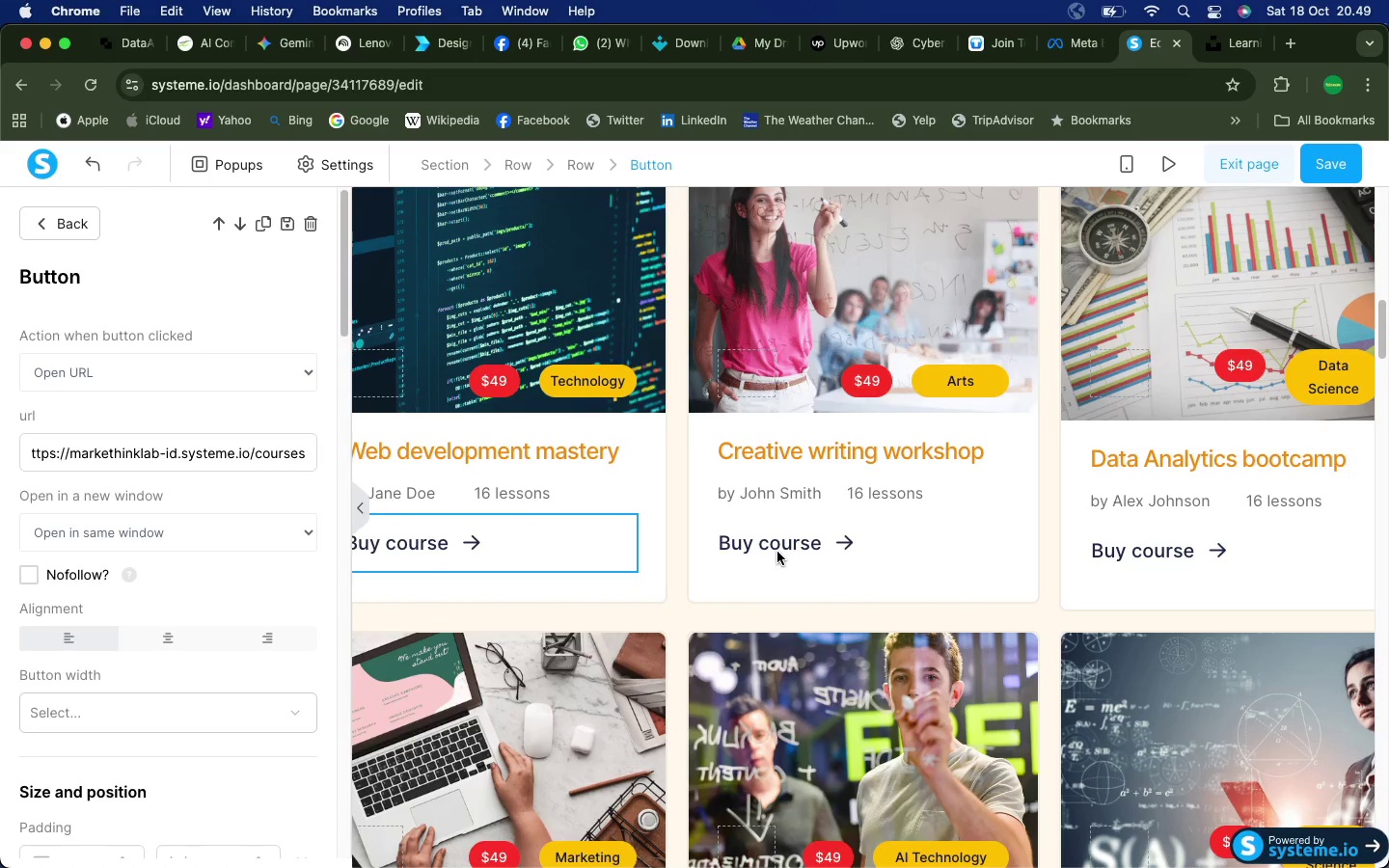 
left_click([839, 549])
 